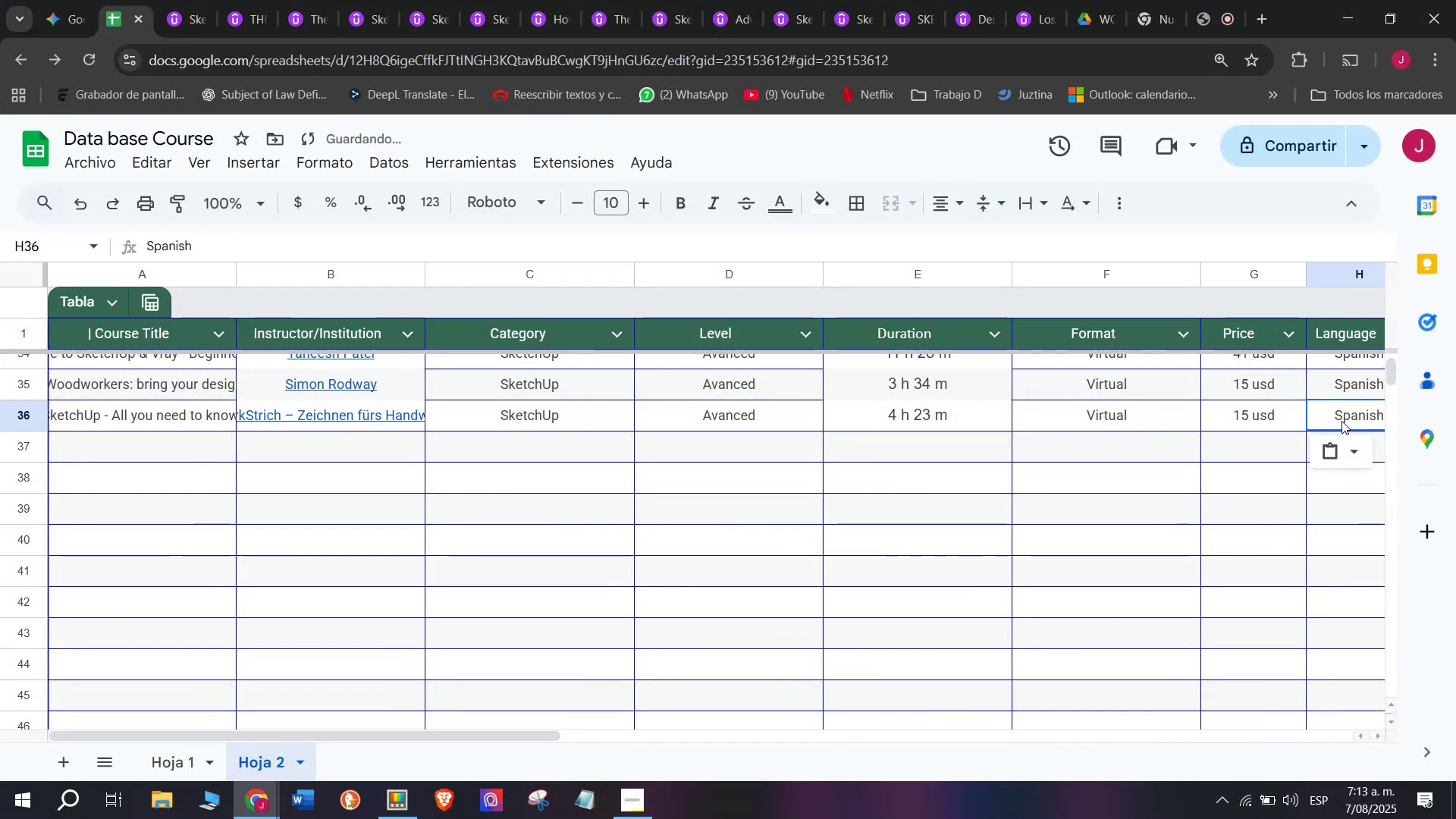 
scroll: coordinate [418, 372], scroll_direction: down, amount: 3.0
 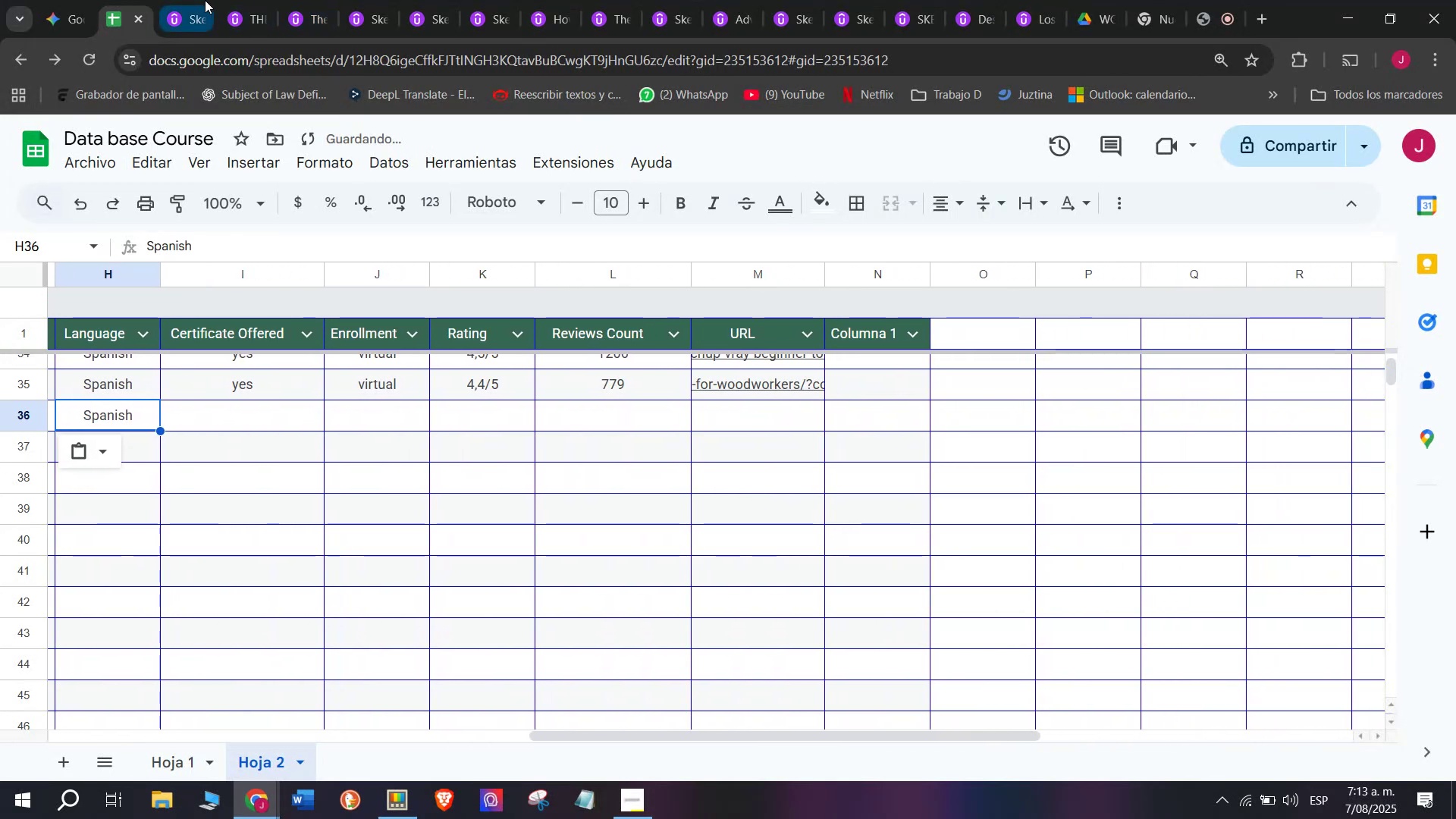 
left_click([195, 0])
 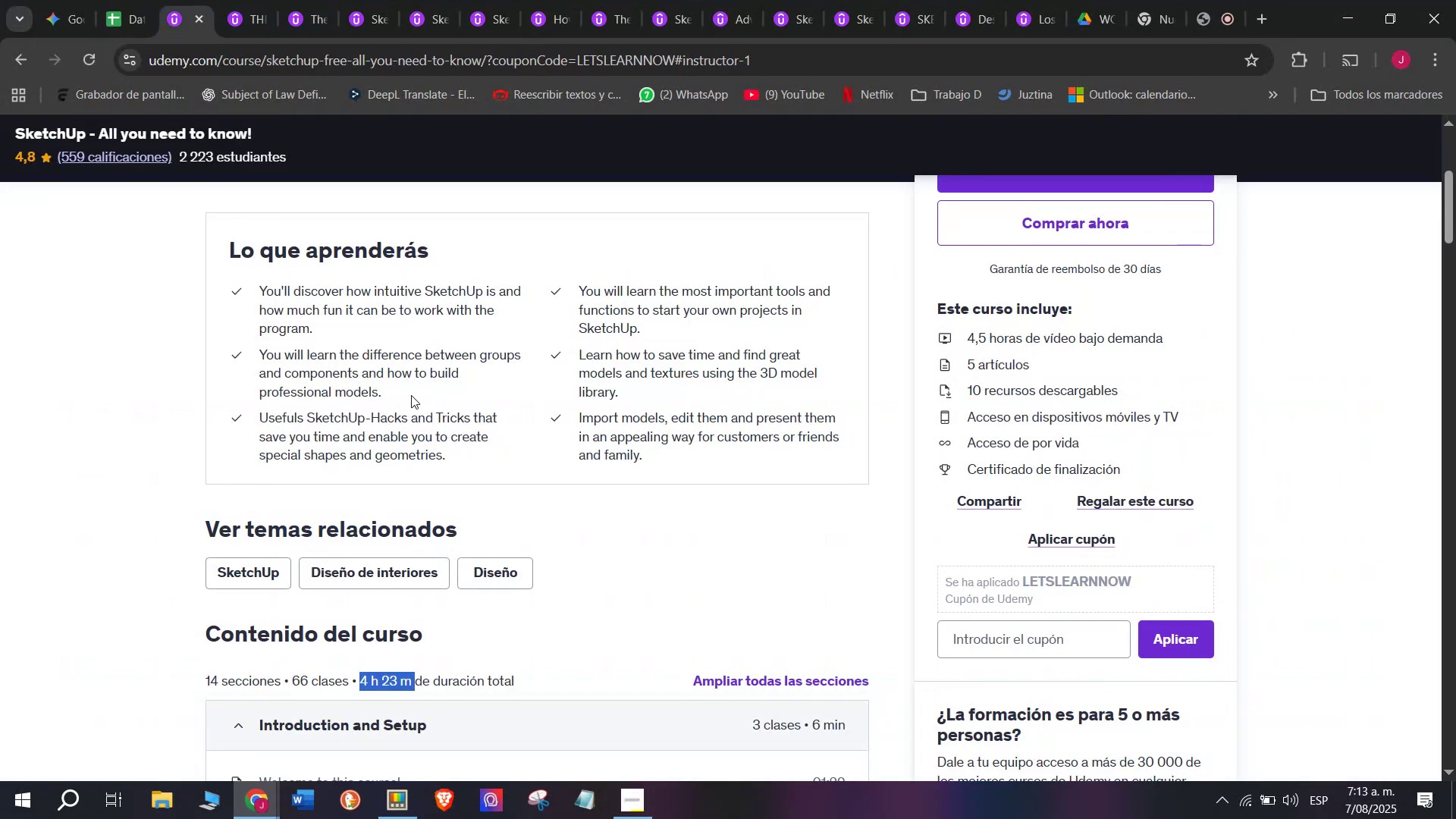 
scroll: coordinate [610, 542], scroll_direction: up, amount: 2.0
 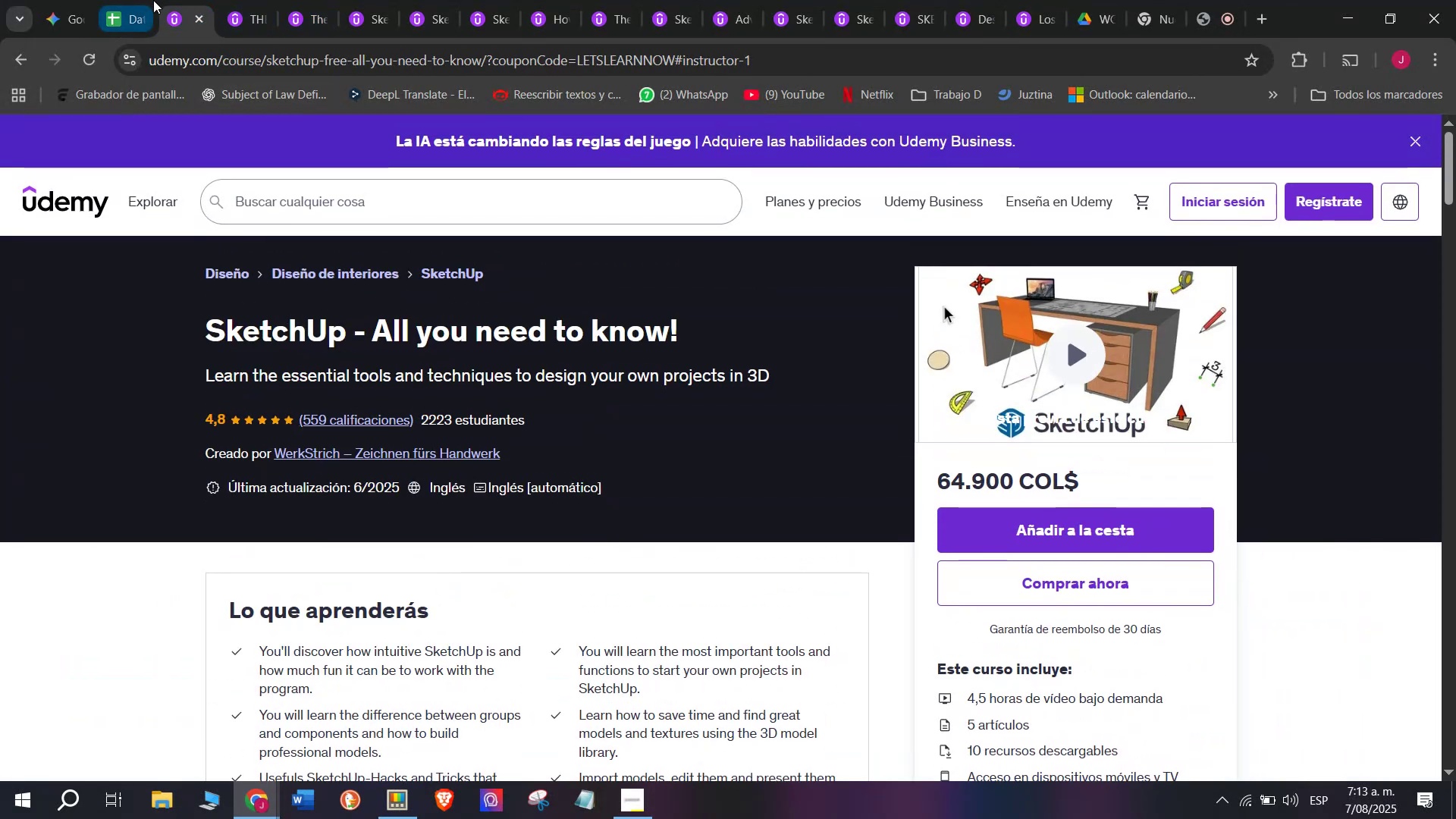 
left_click([142, 0])
 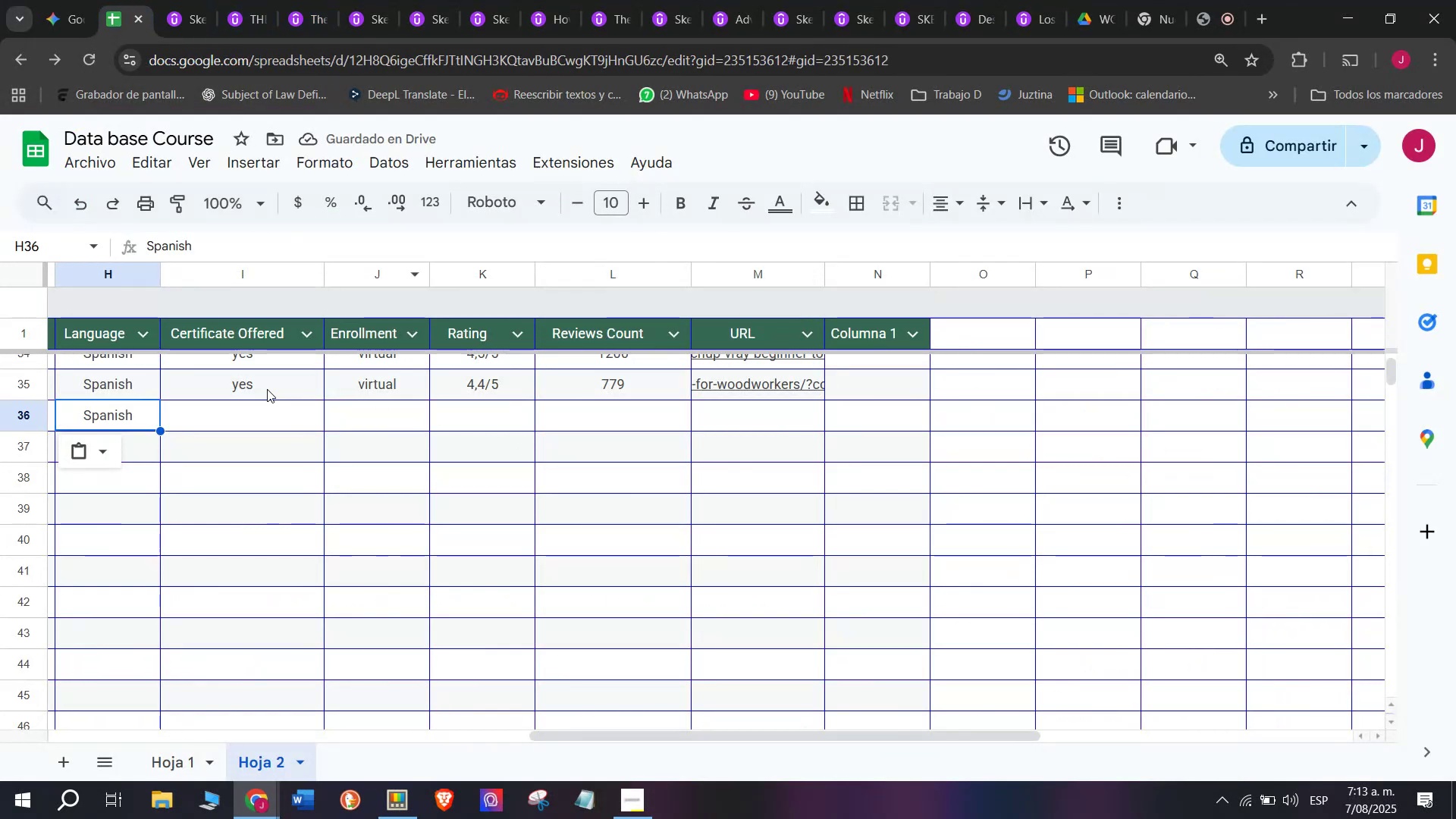 
left_click([267, 388])
 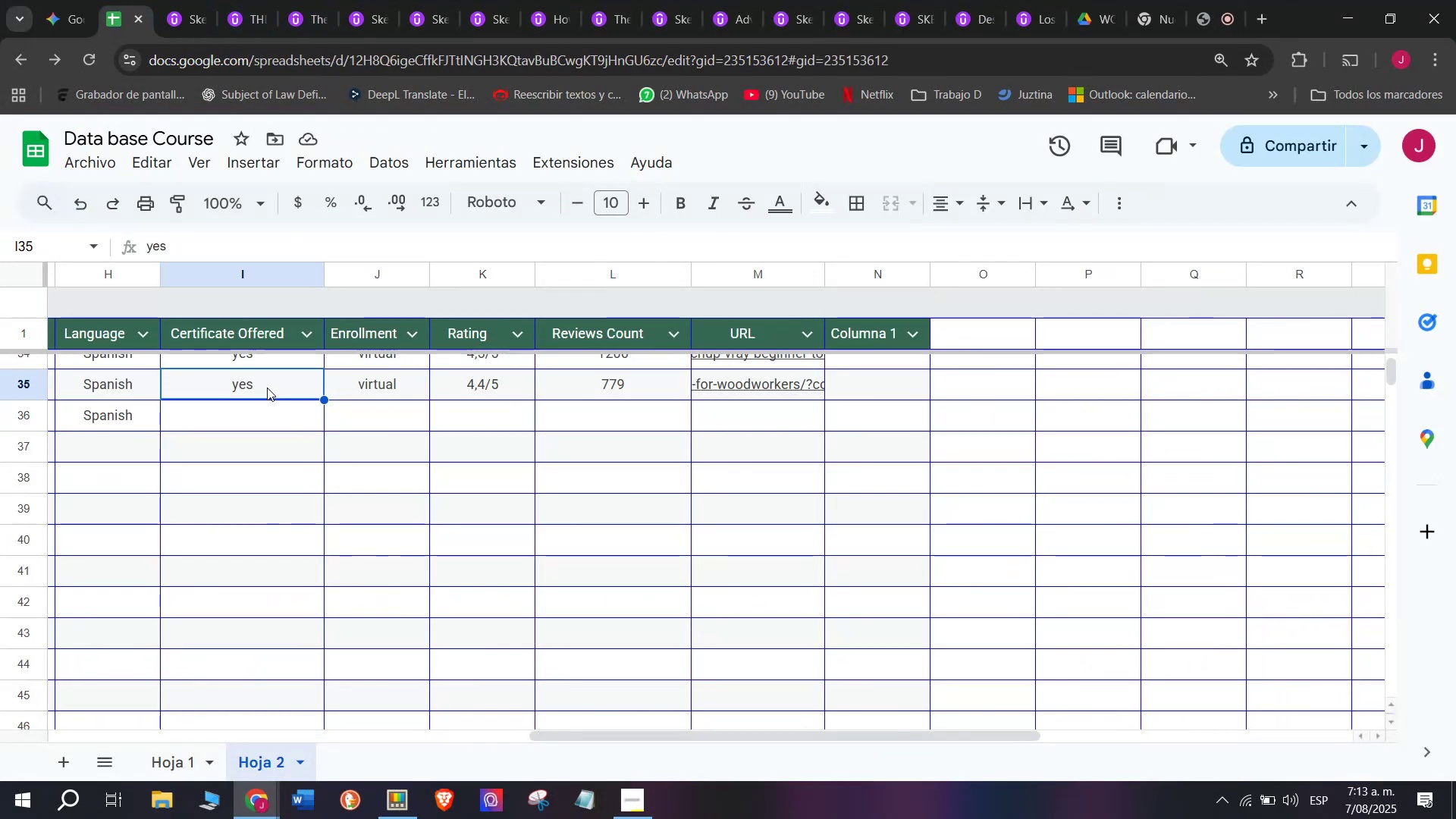 
key(Control+ControlLeft)
 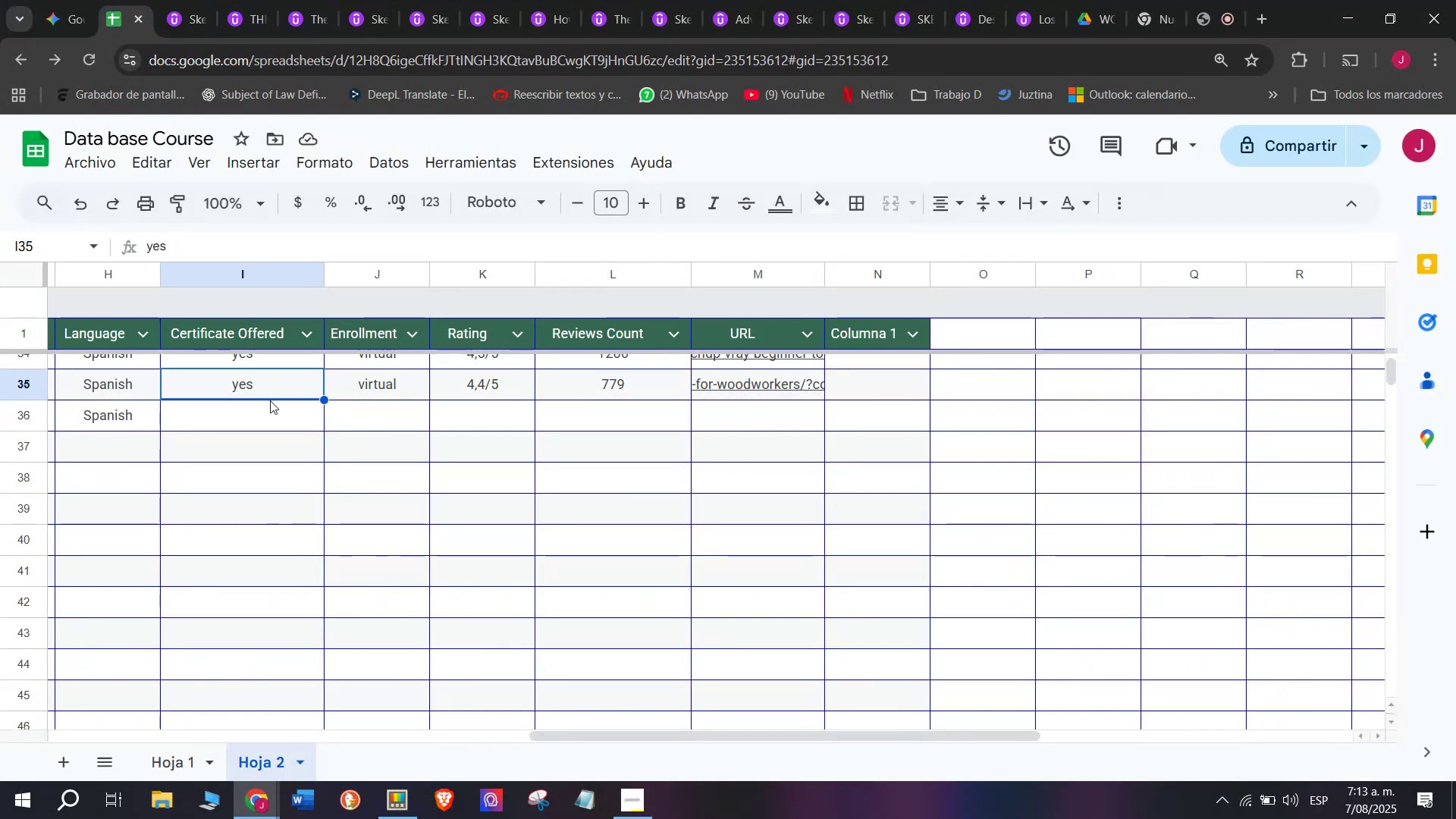 
key(Break)
 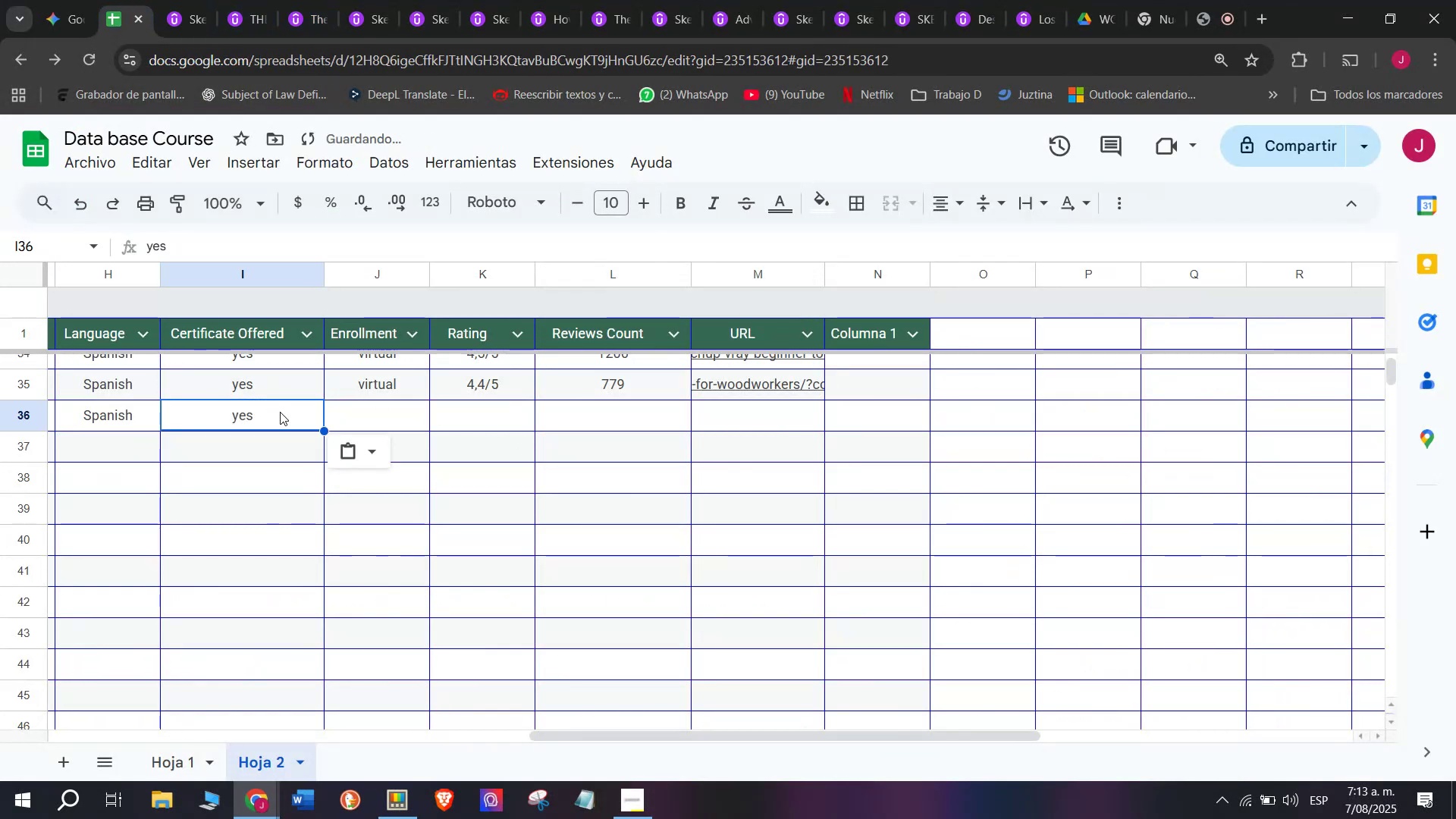 
key(Control+C)
 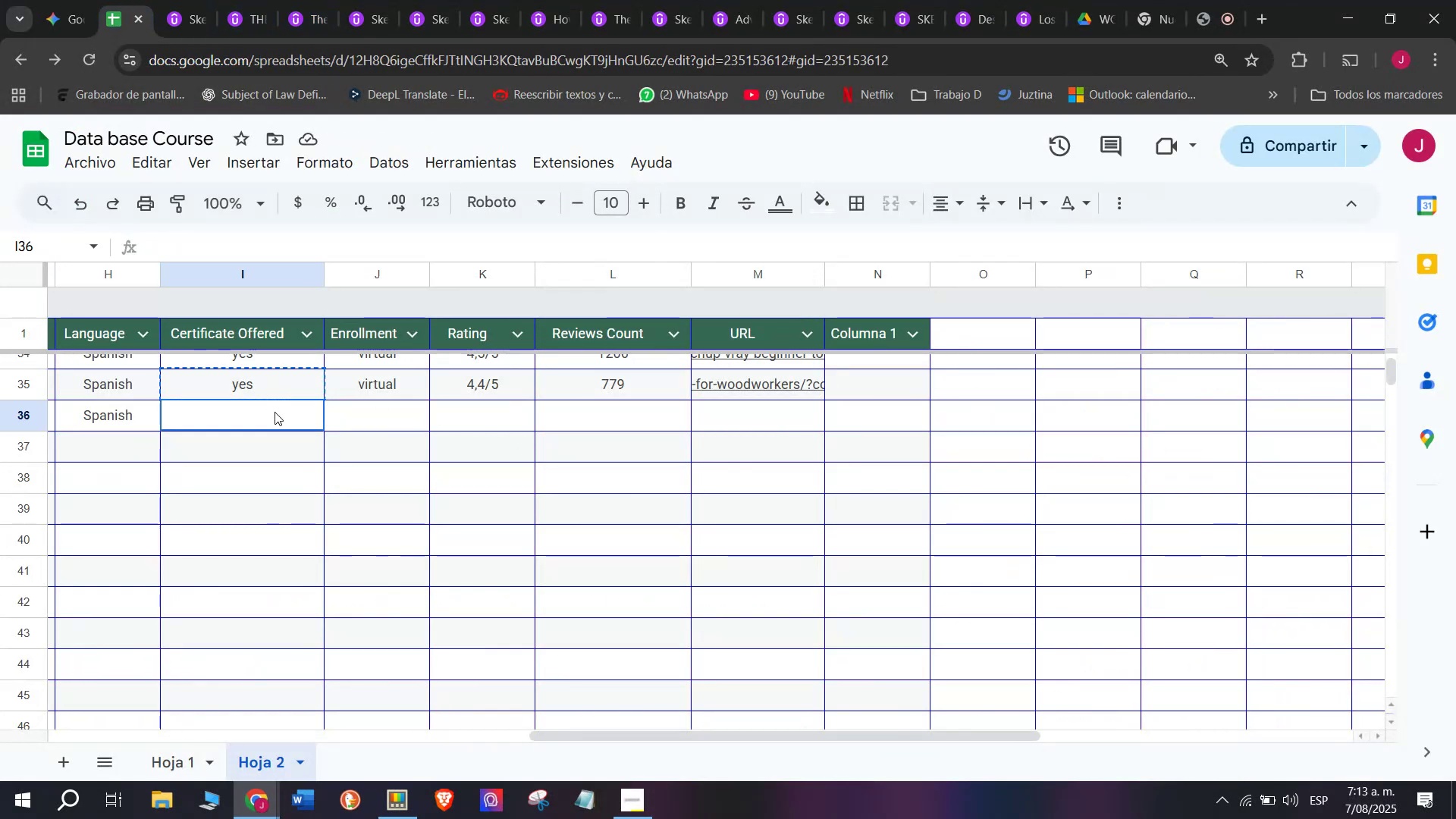 
double_click([275, 412])
 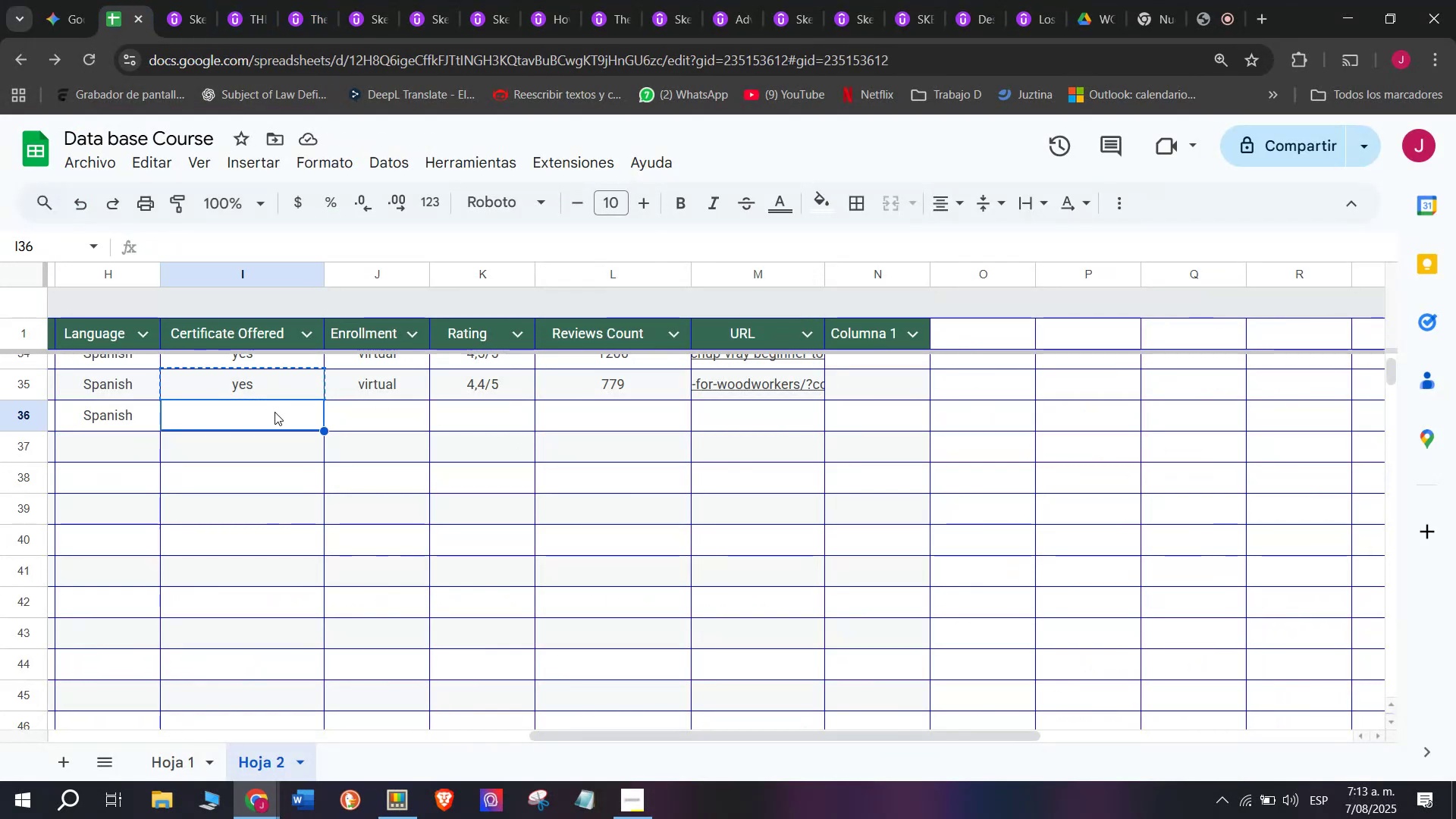 
key(Z)
 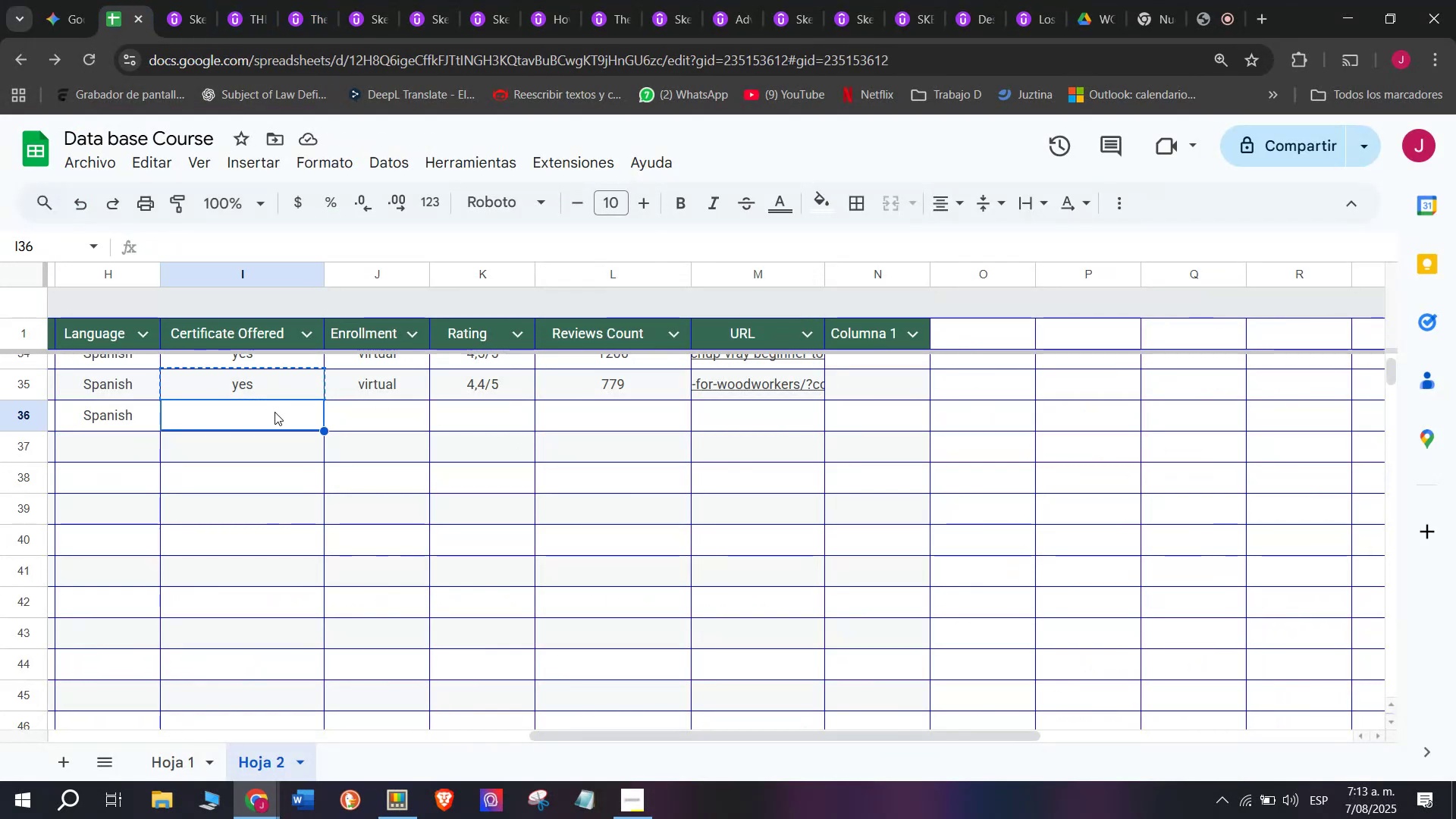 
key(Control+ControlLeft)
 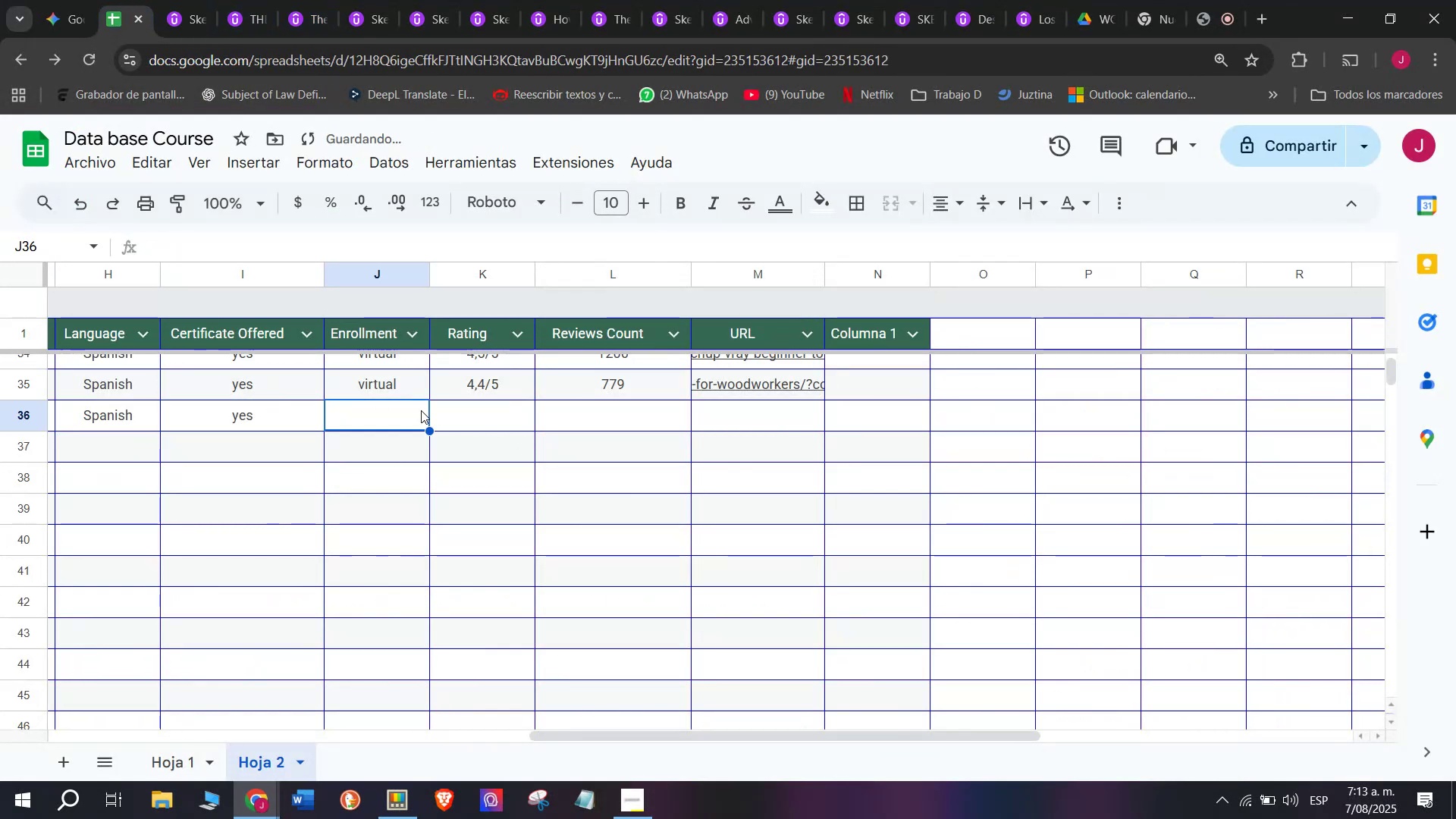 
key(Control+V)
 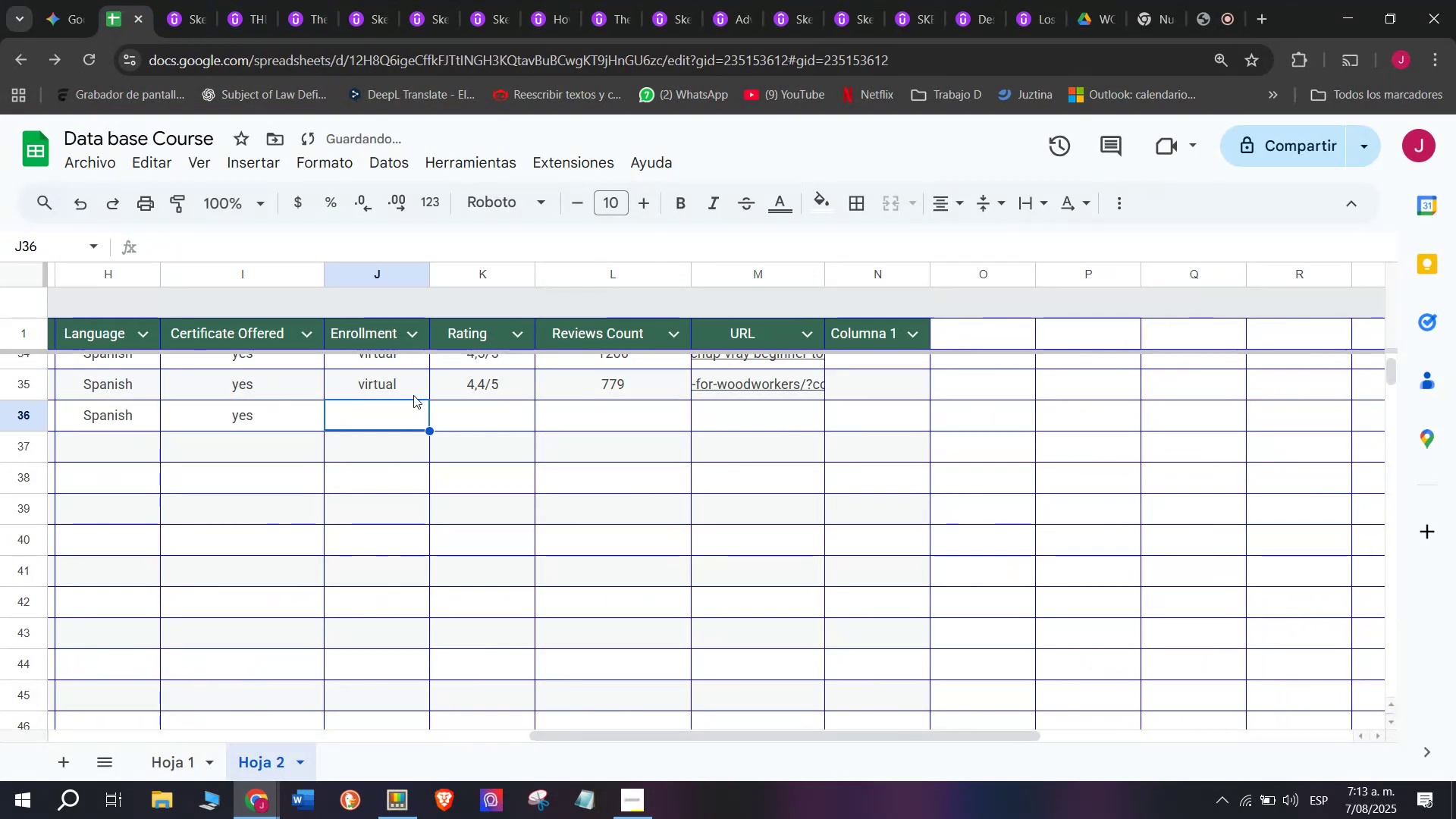 
double_click([410, 391])
 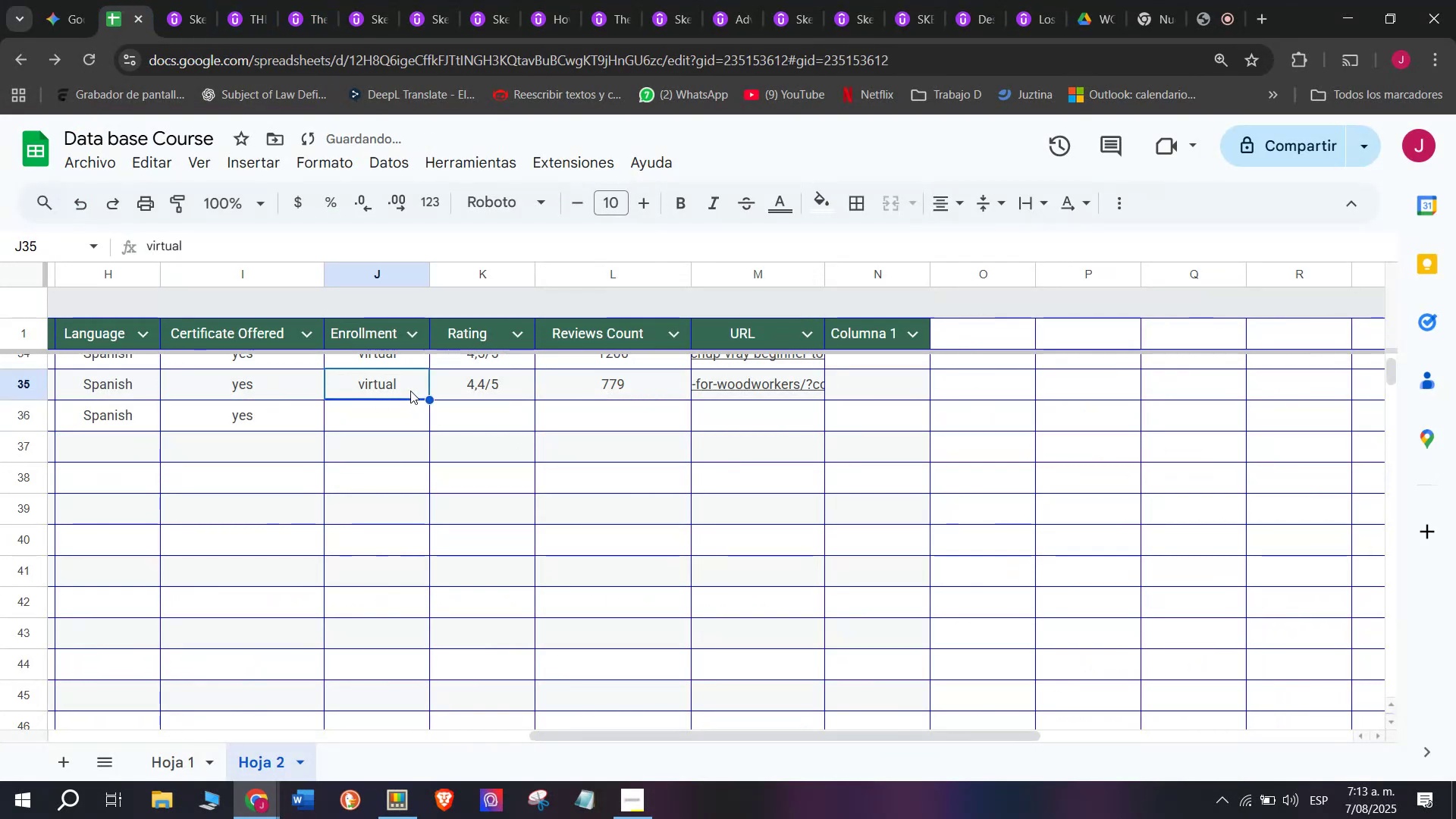 
key(Break)
 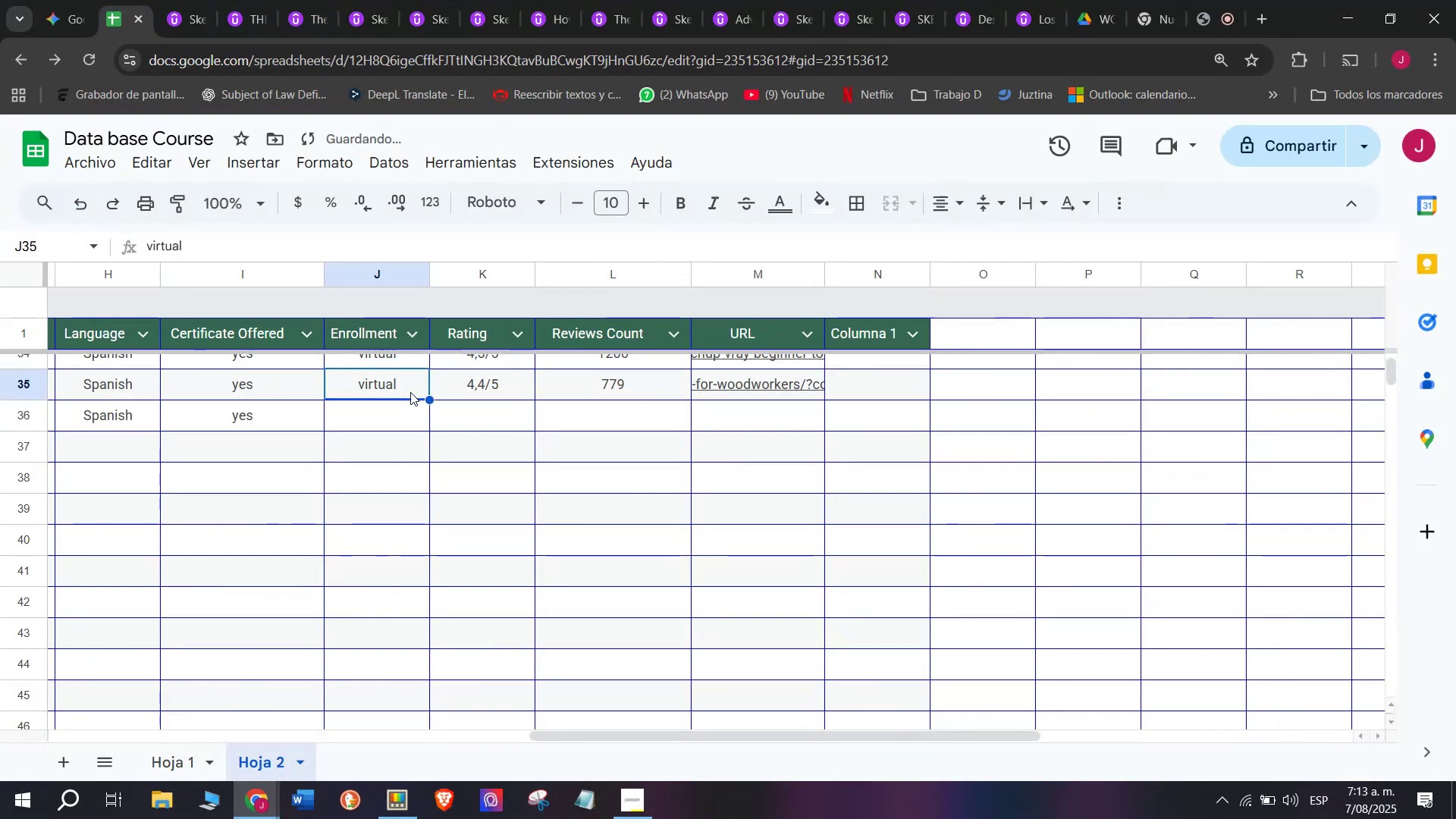 
key(Control+ControlLeft)
 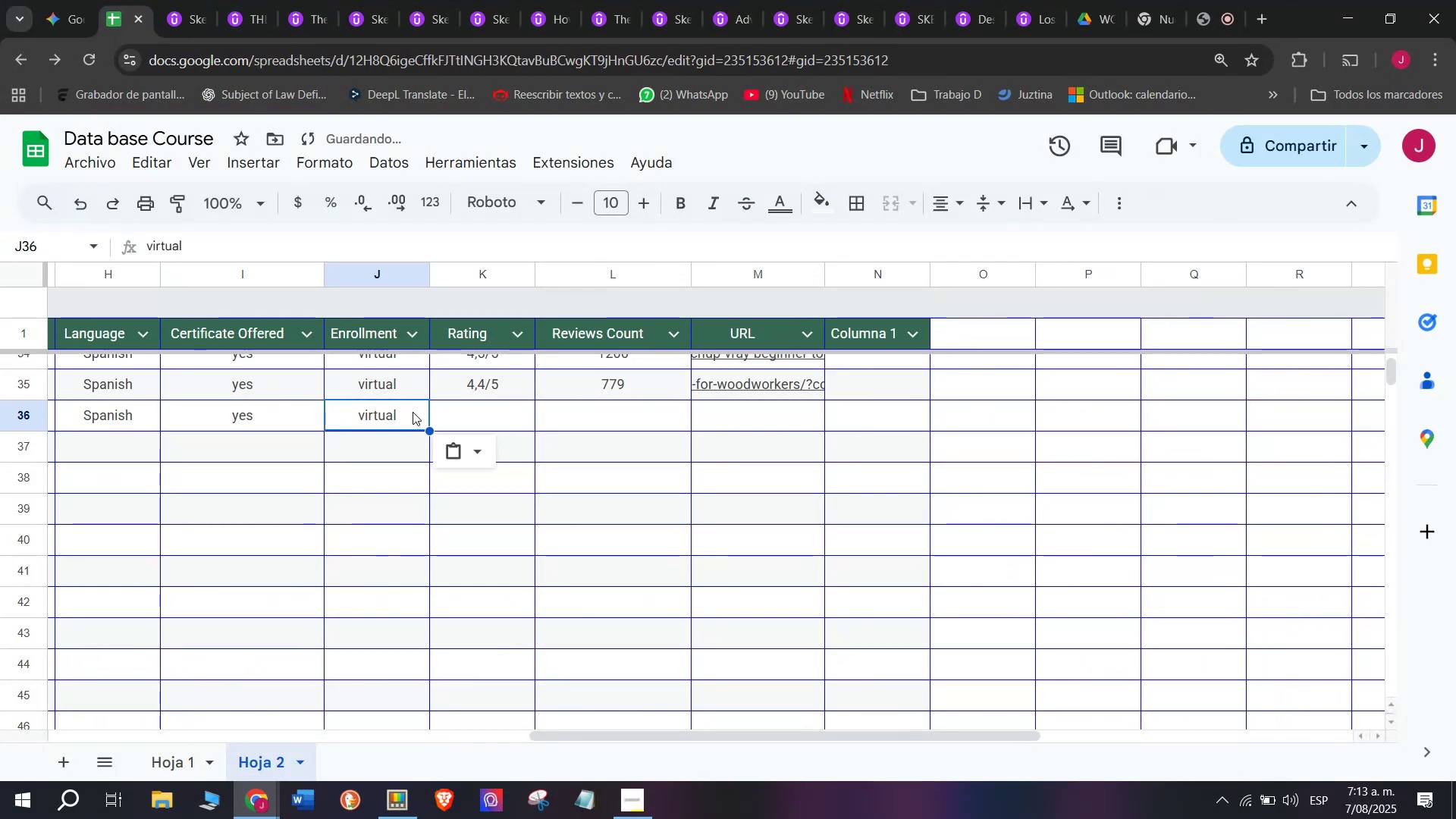 
key(Control+C)
 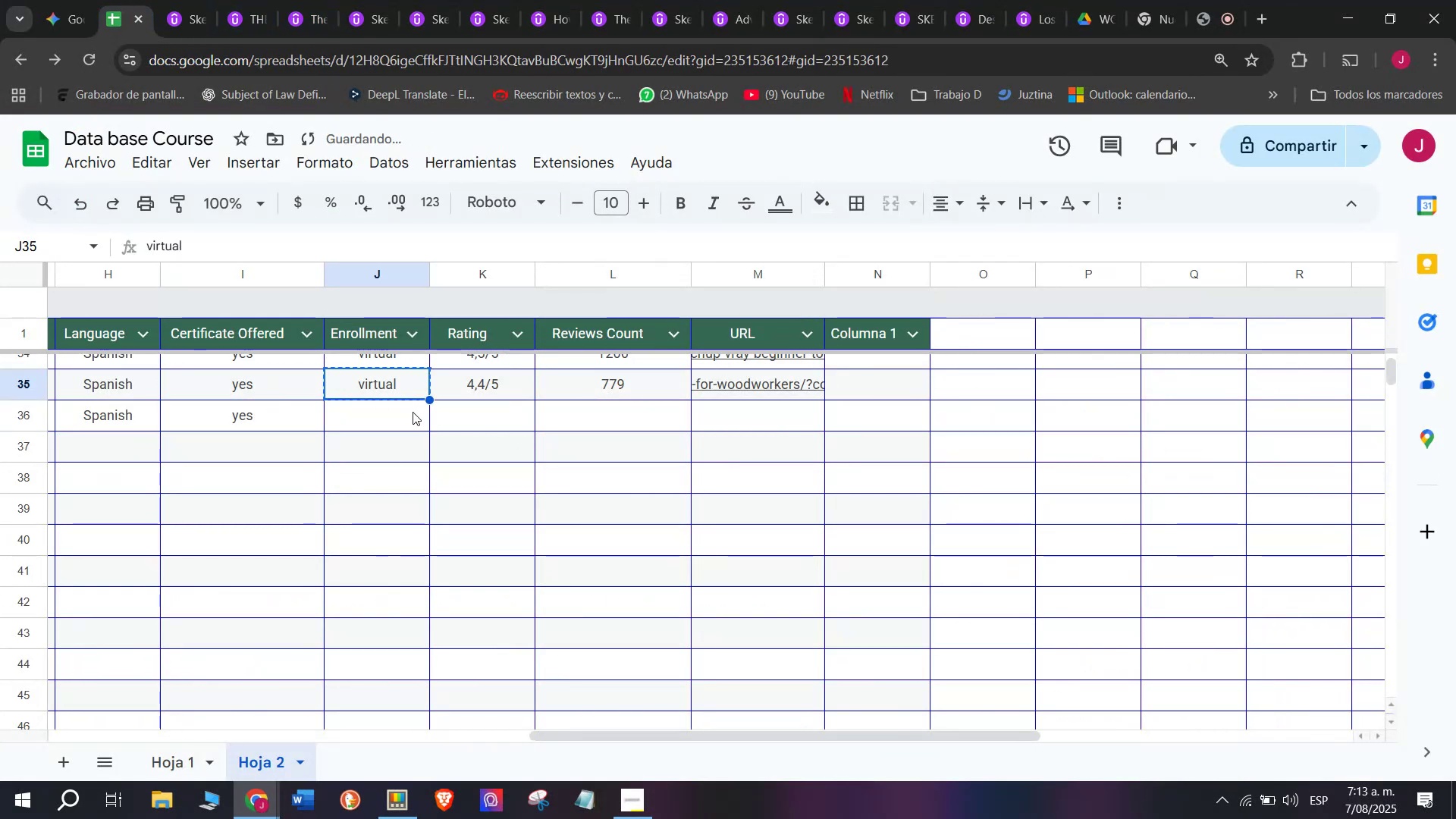 
triple_click([413, 412])
 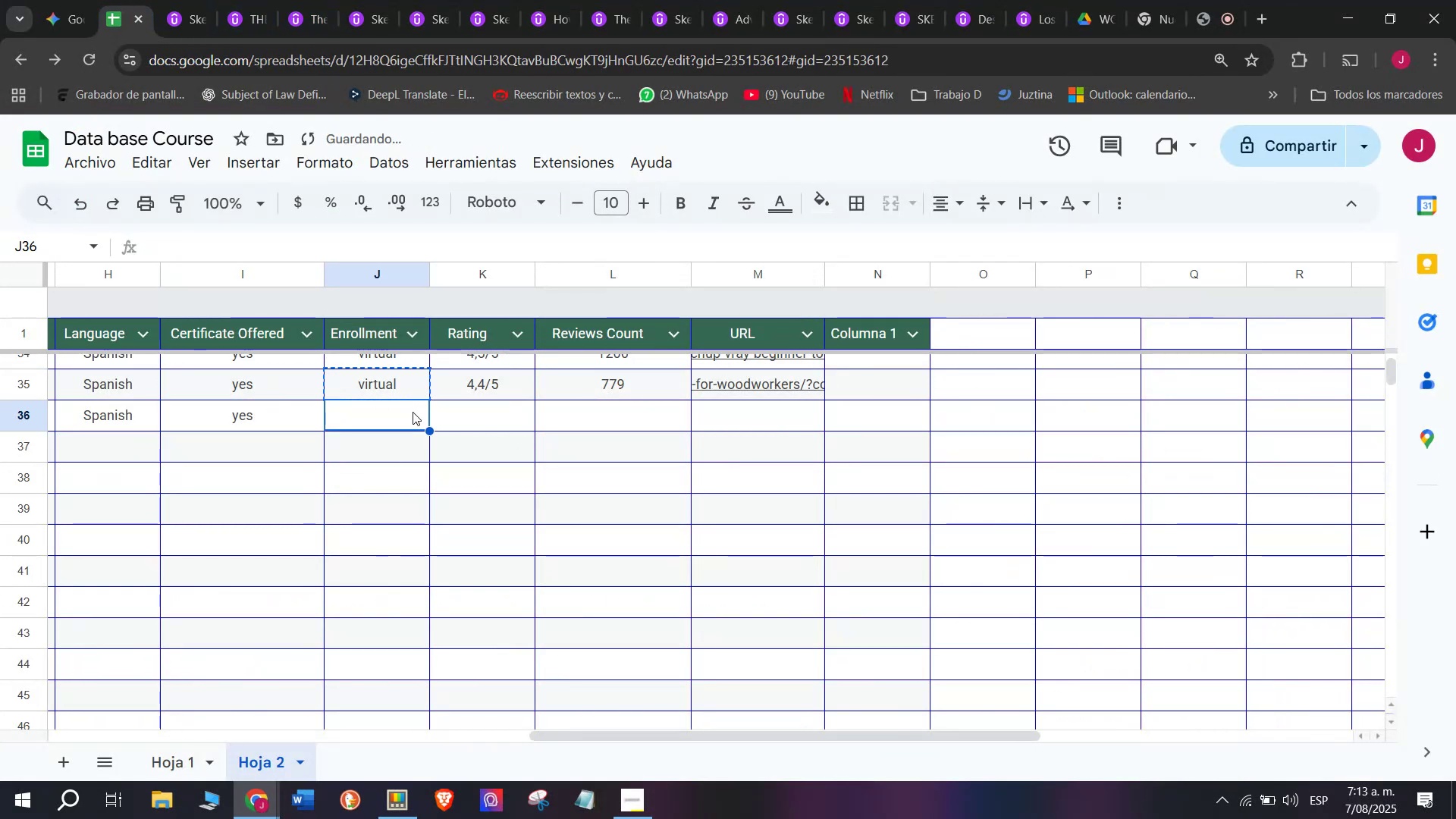 
key(Z)
 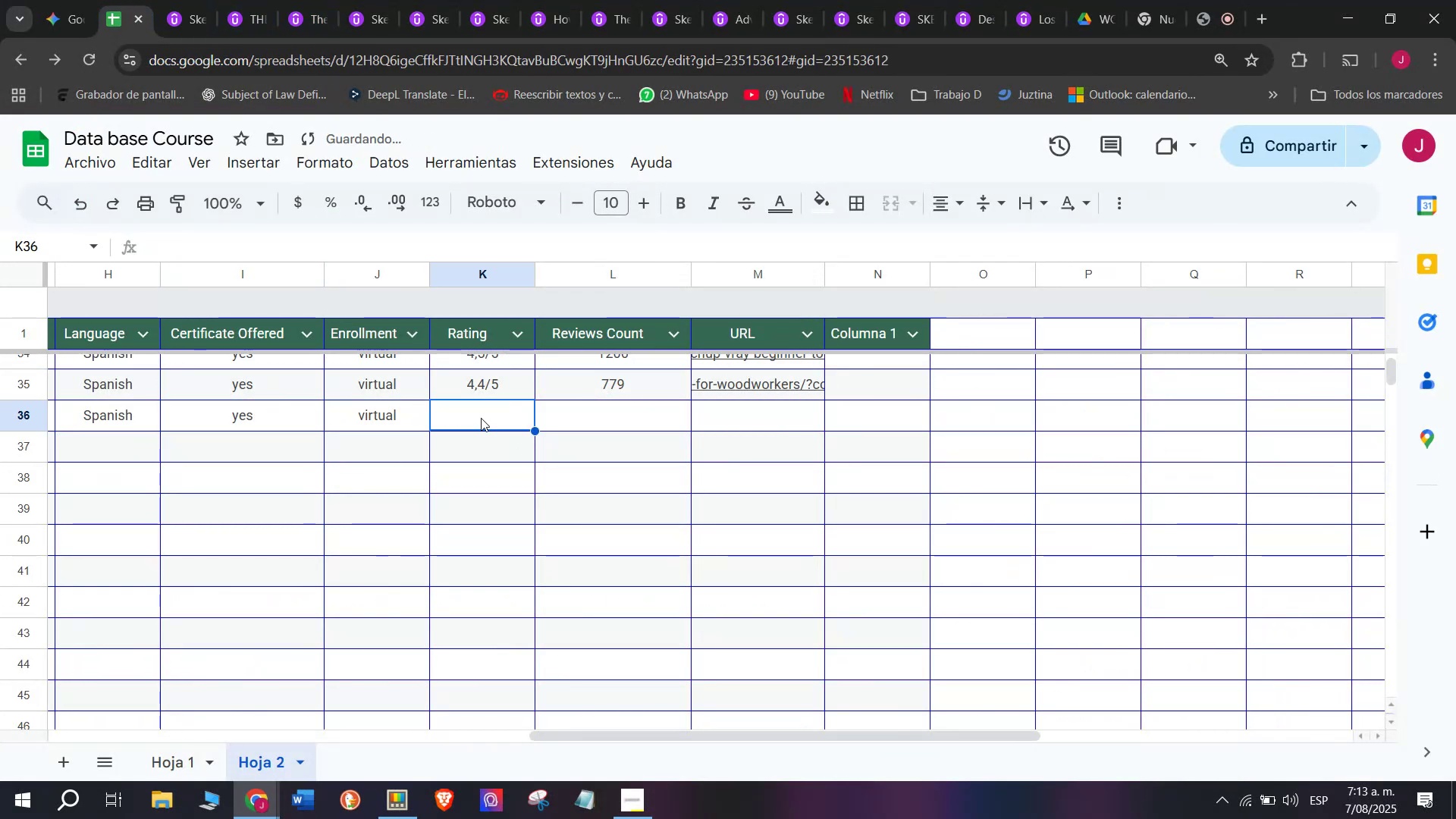 
key(Control+ControlLeft)
 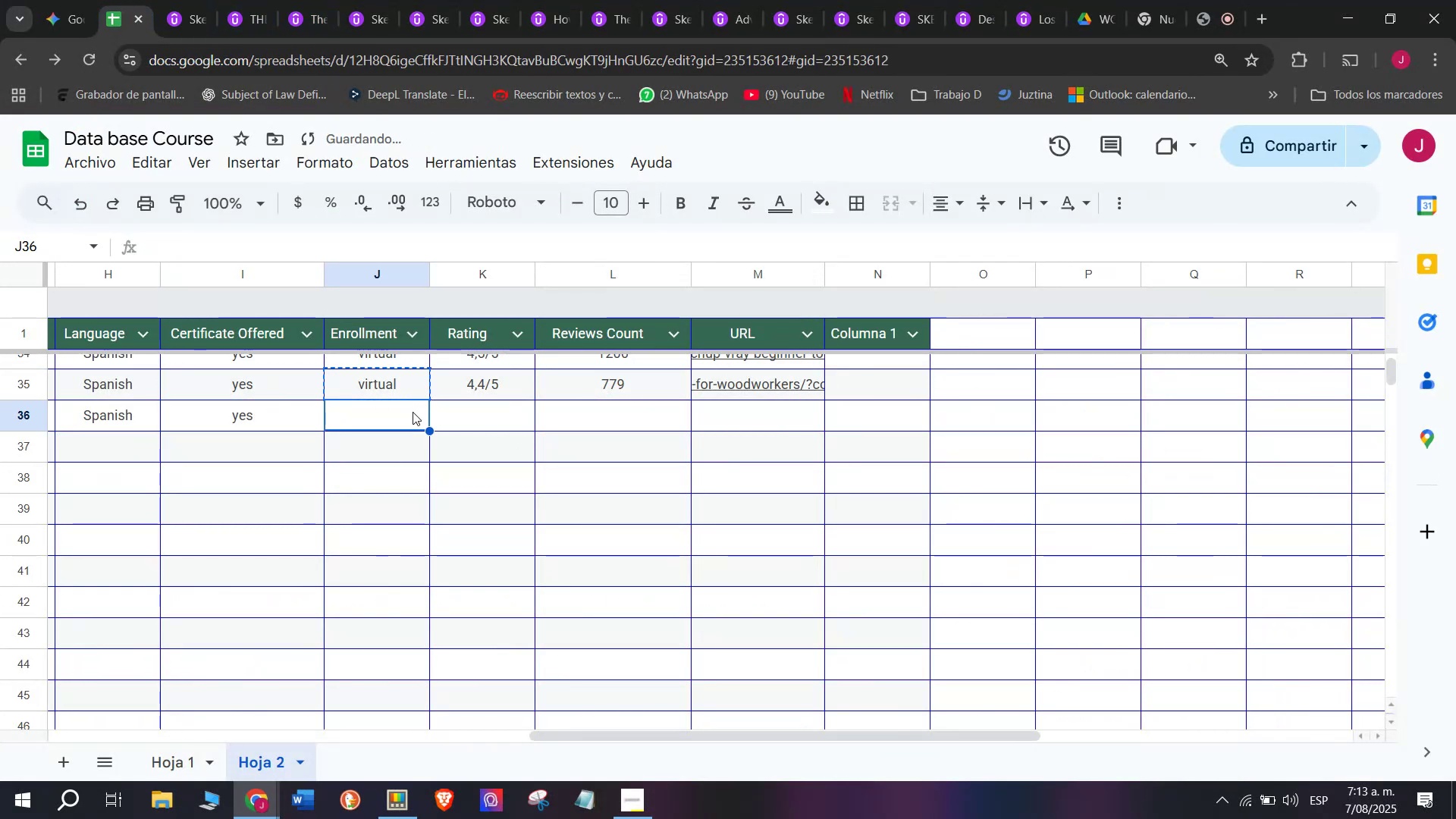 
key(Control+V)
 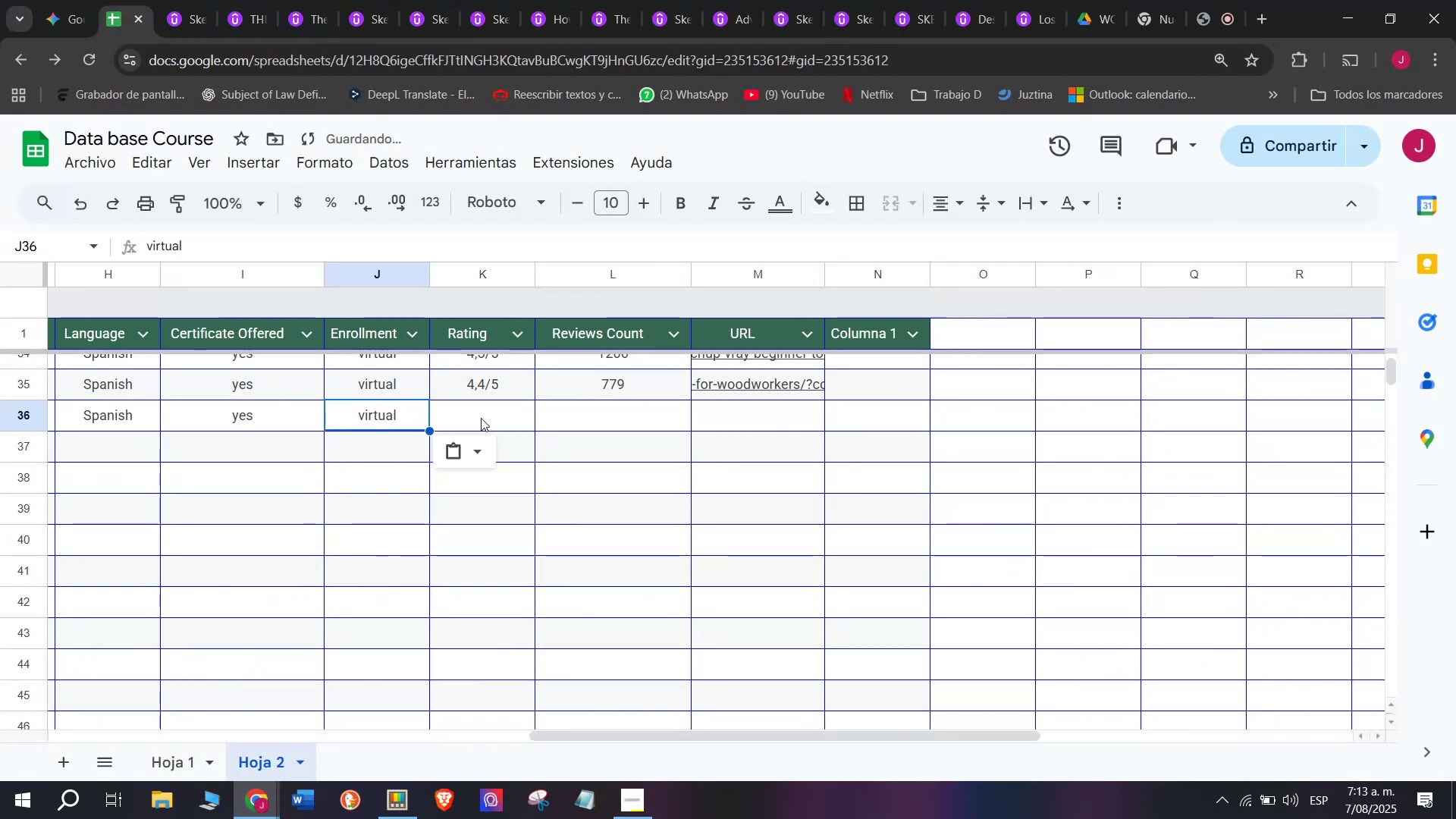 
left_click([481, 418])
 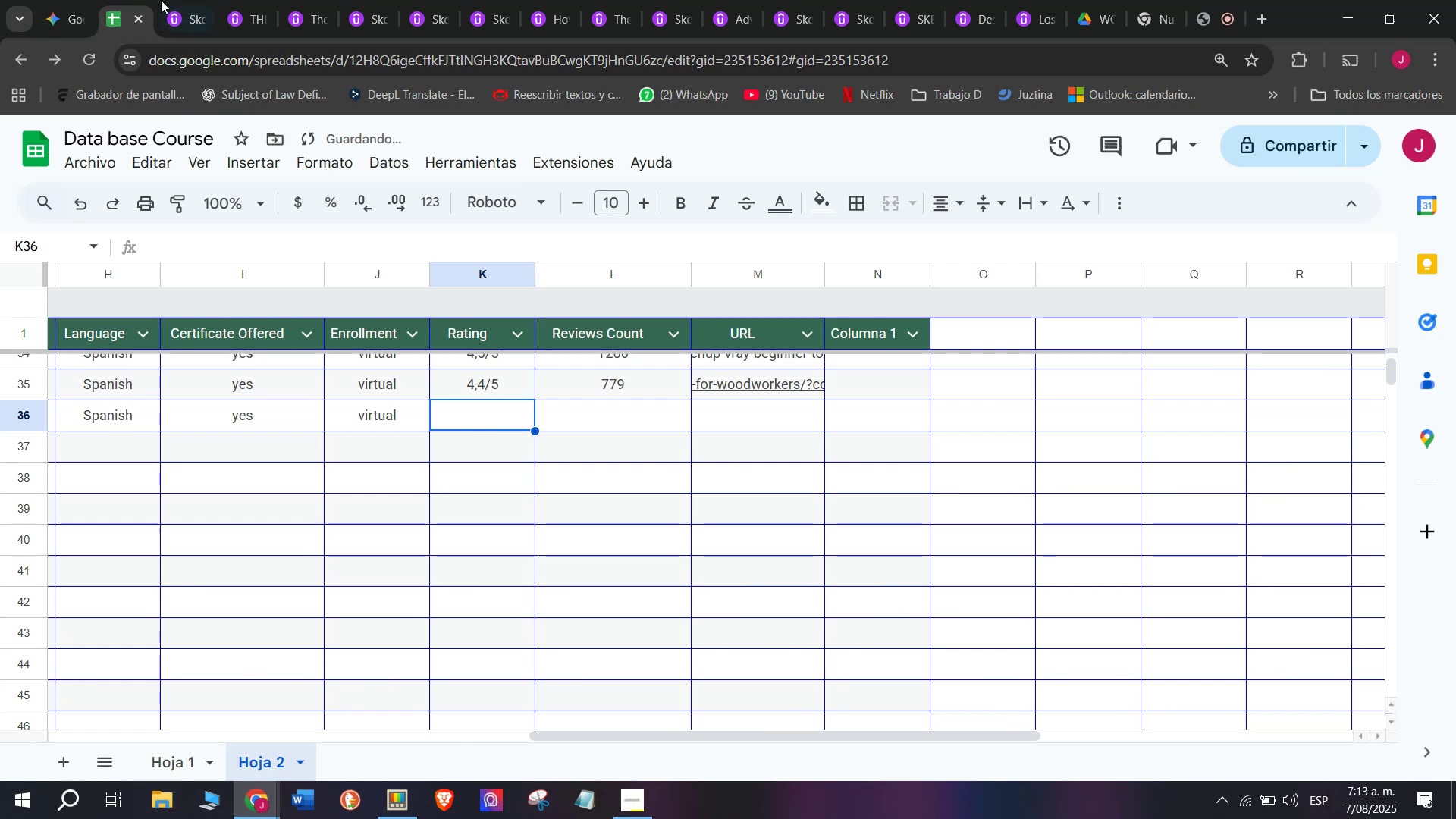 
left_click([167, 0])
 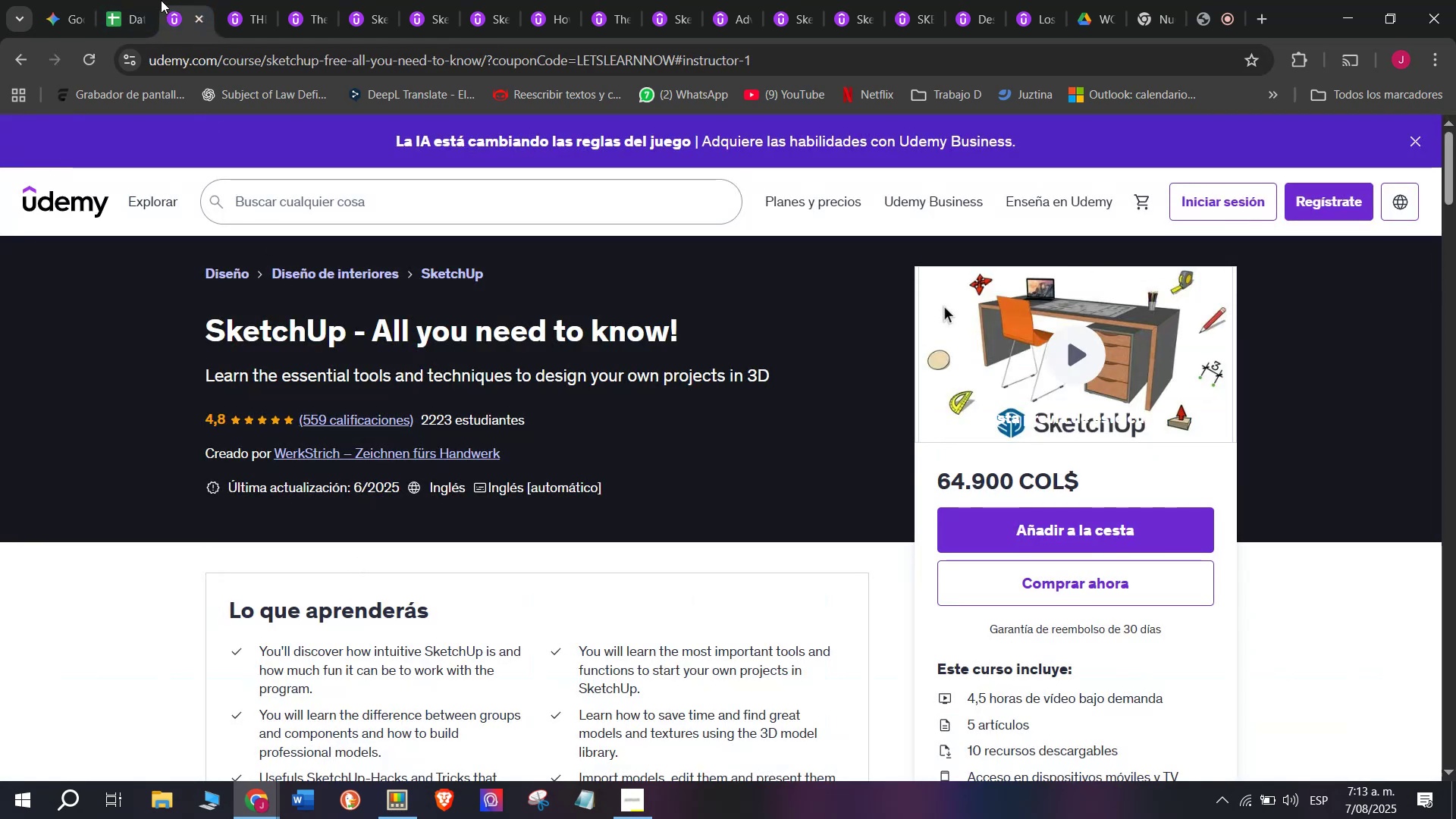 
left_click([134, 0])
 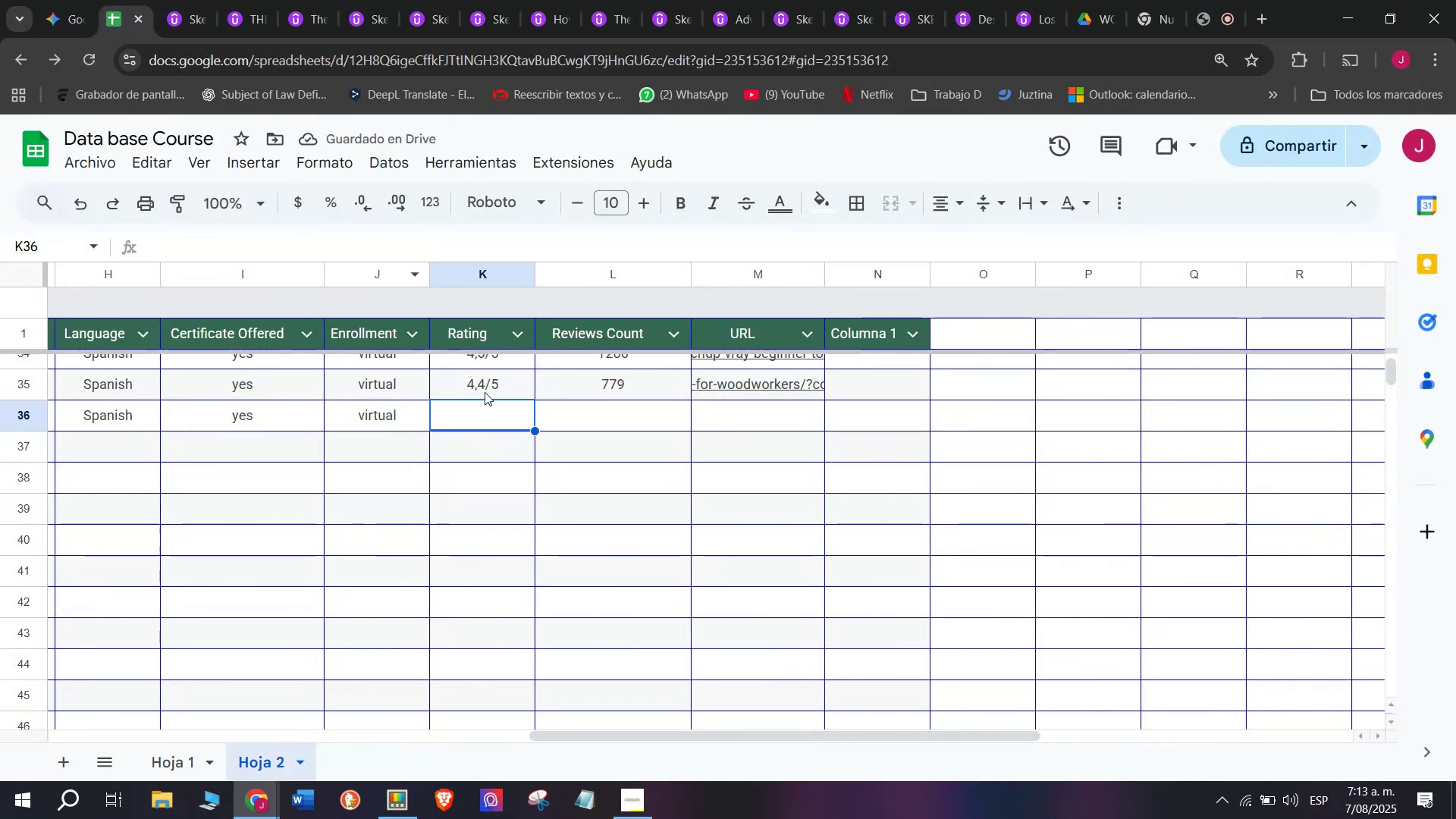 
left_click([485, 392])
 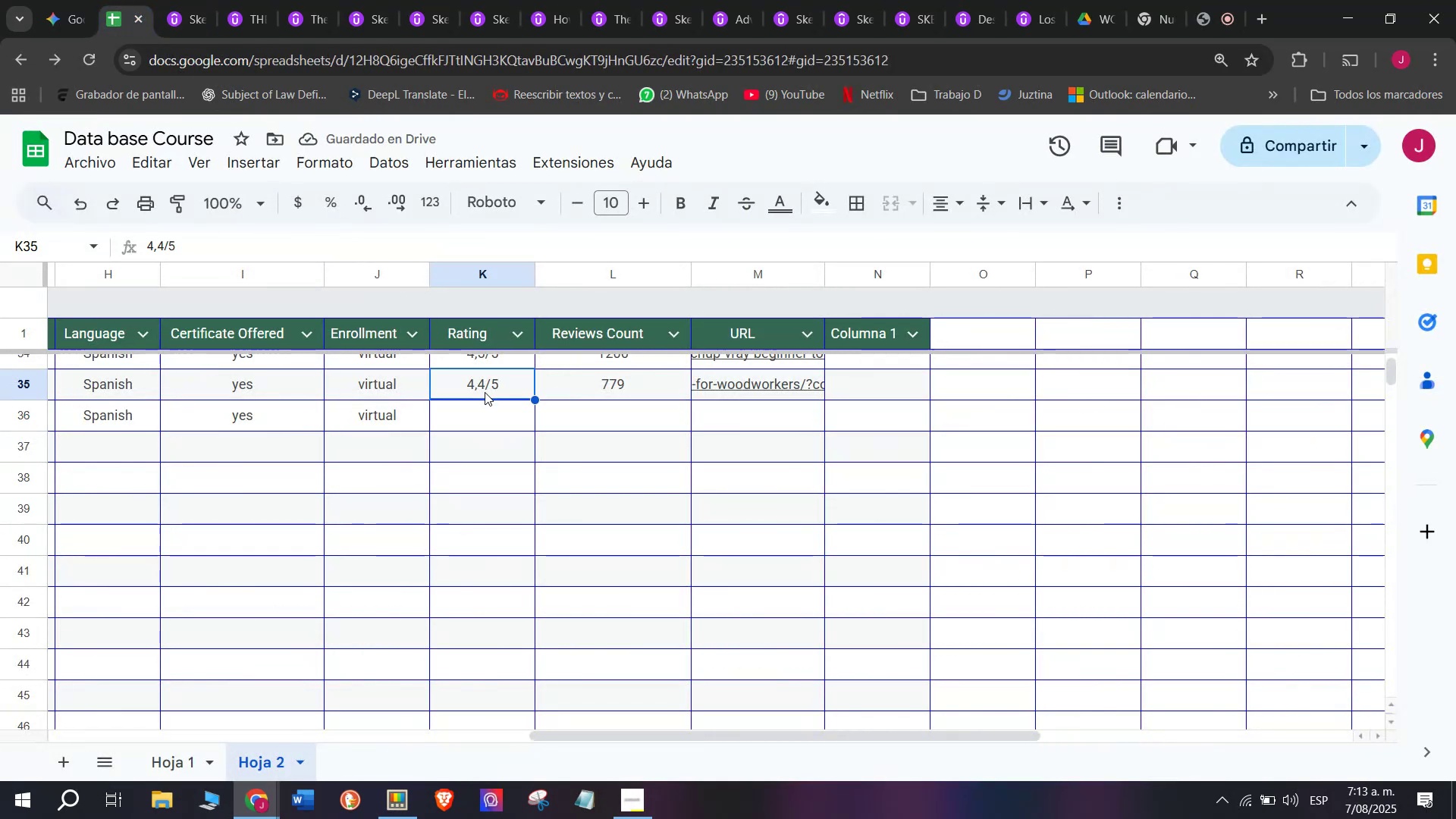 
key(Control+ControlLeft)
 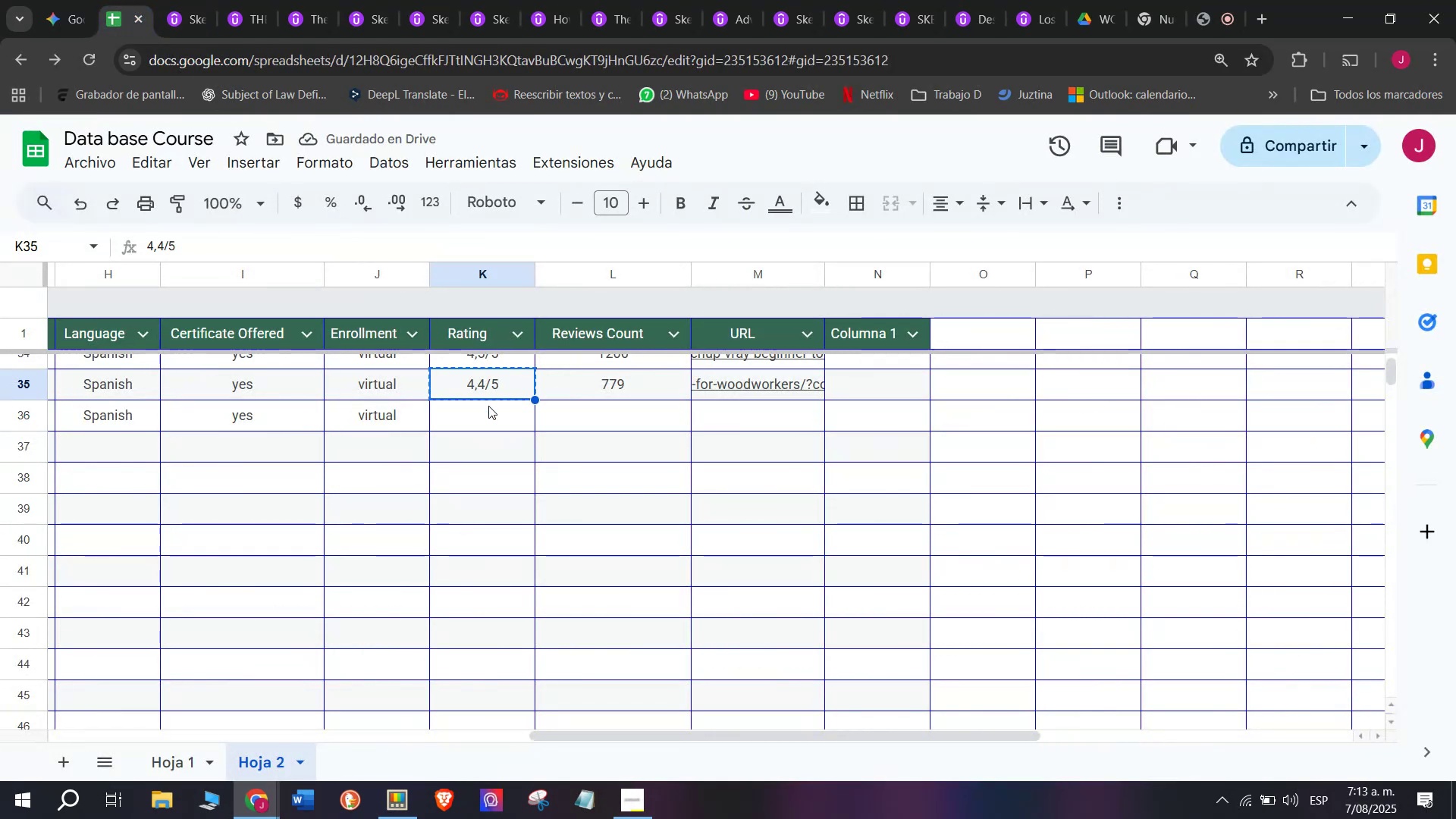 
key(Break)
 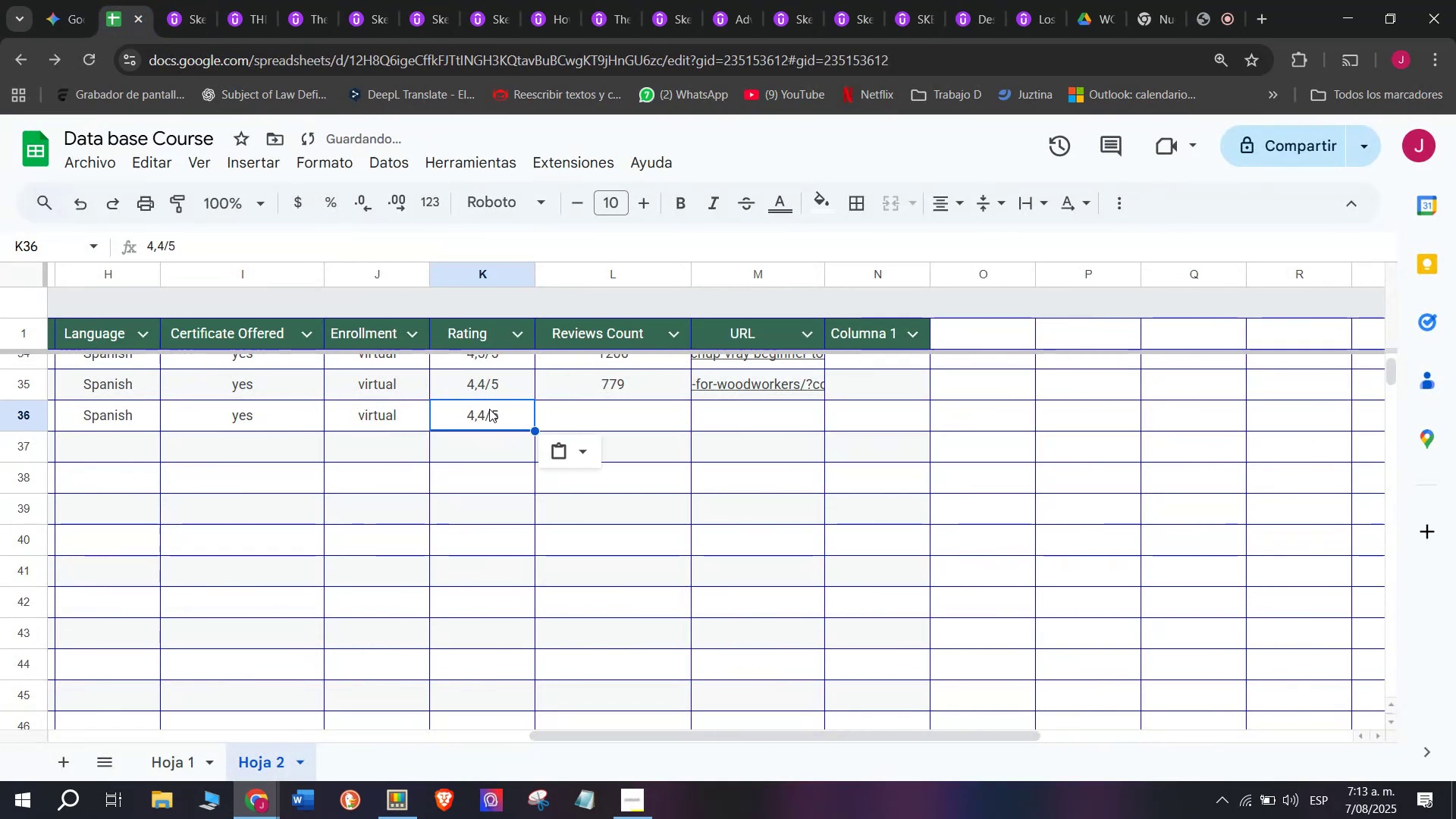 
key(Control+C)
 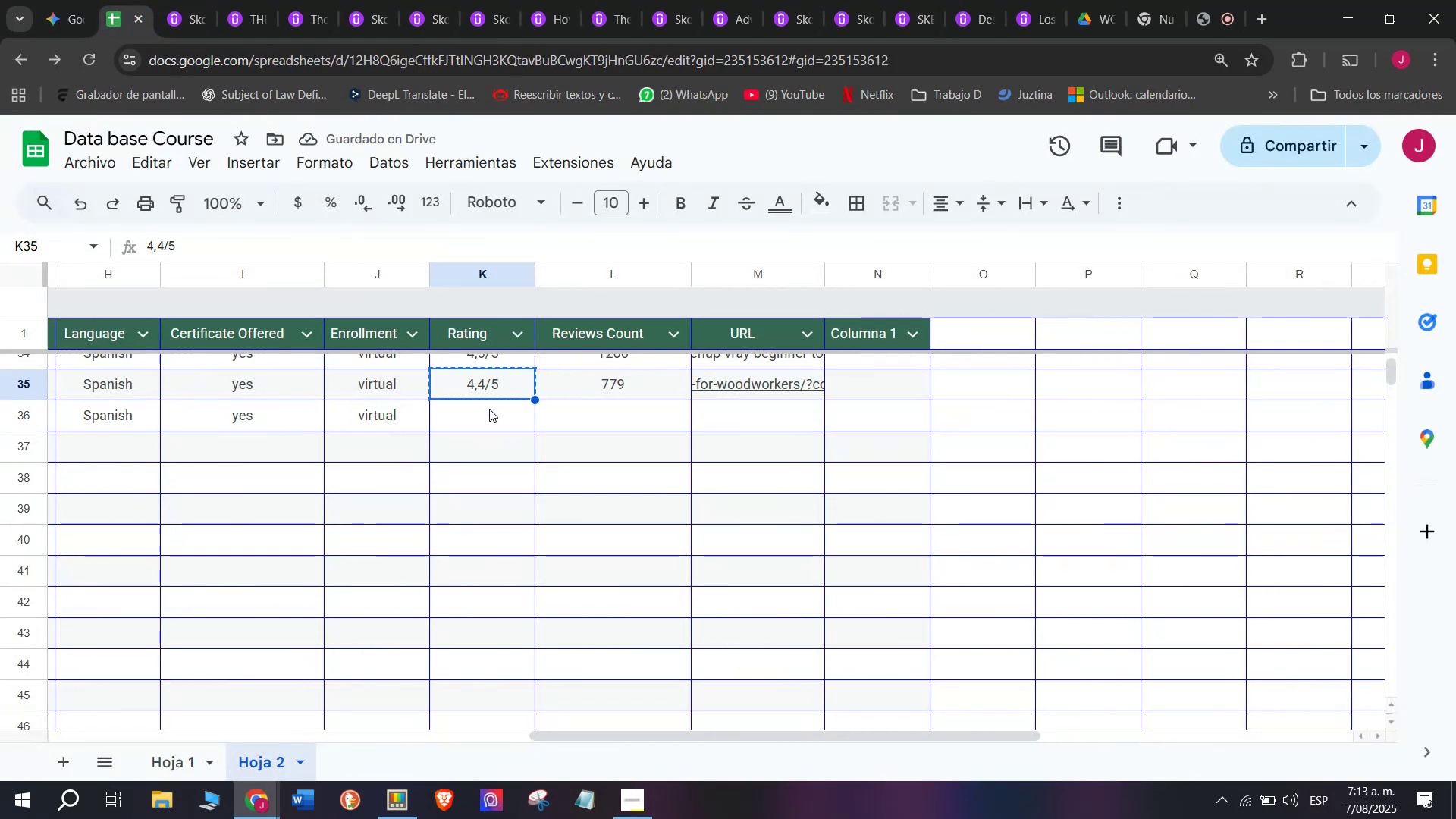 
double_click([489, 409])
 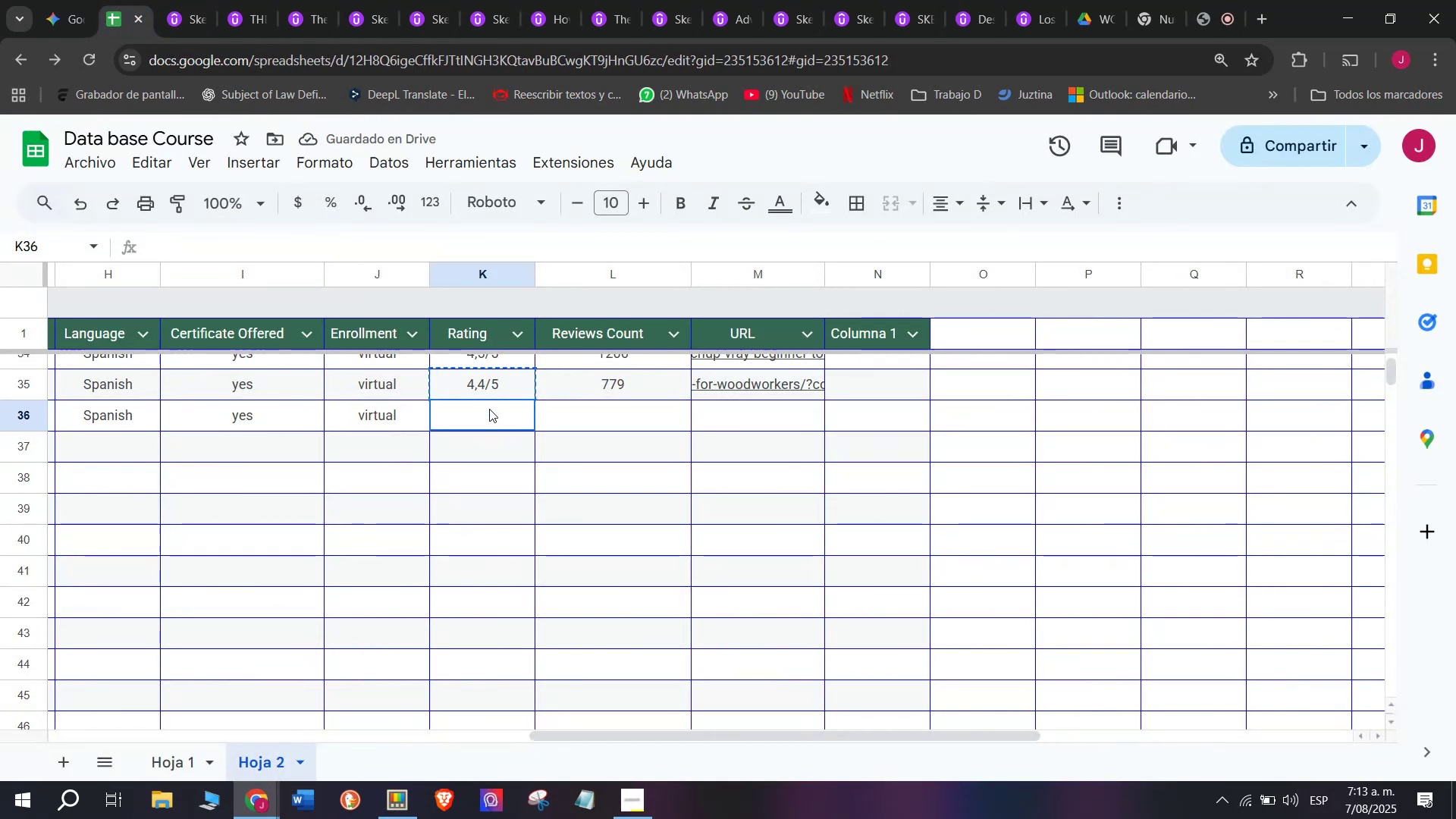 
key(Z)
 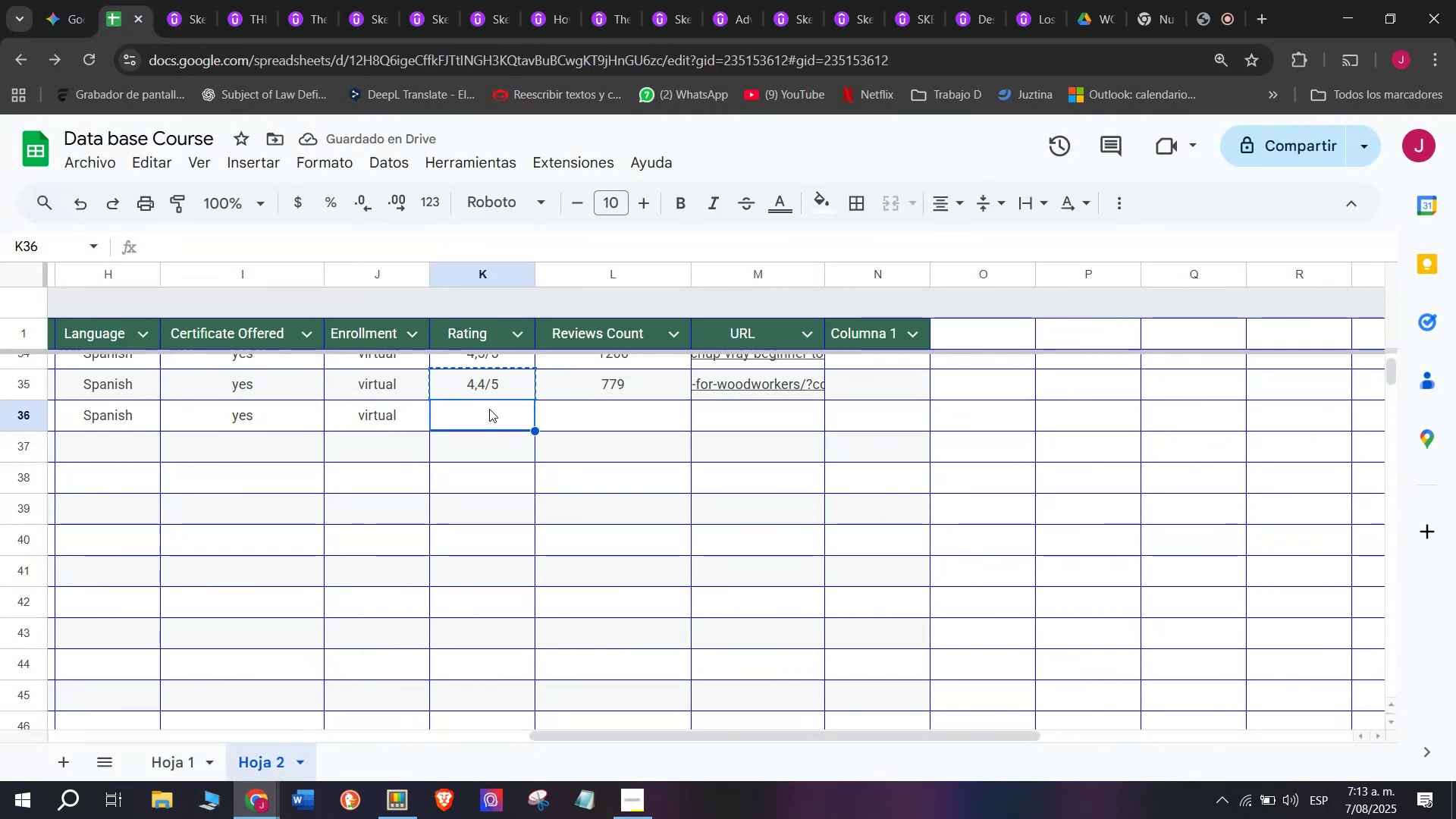 
key(Control+ControlLeft)
 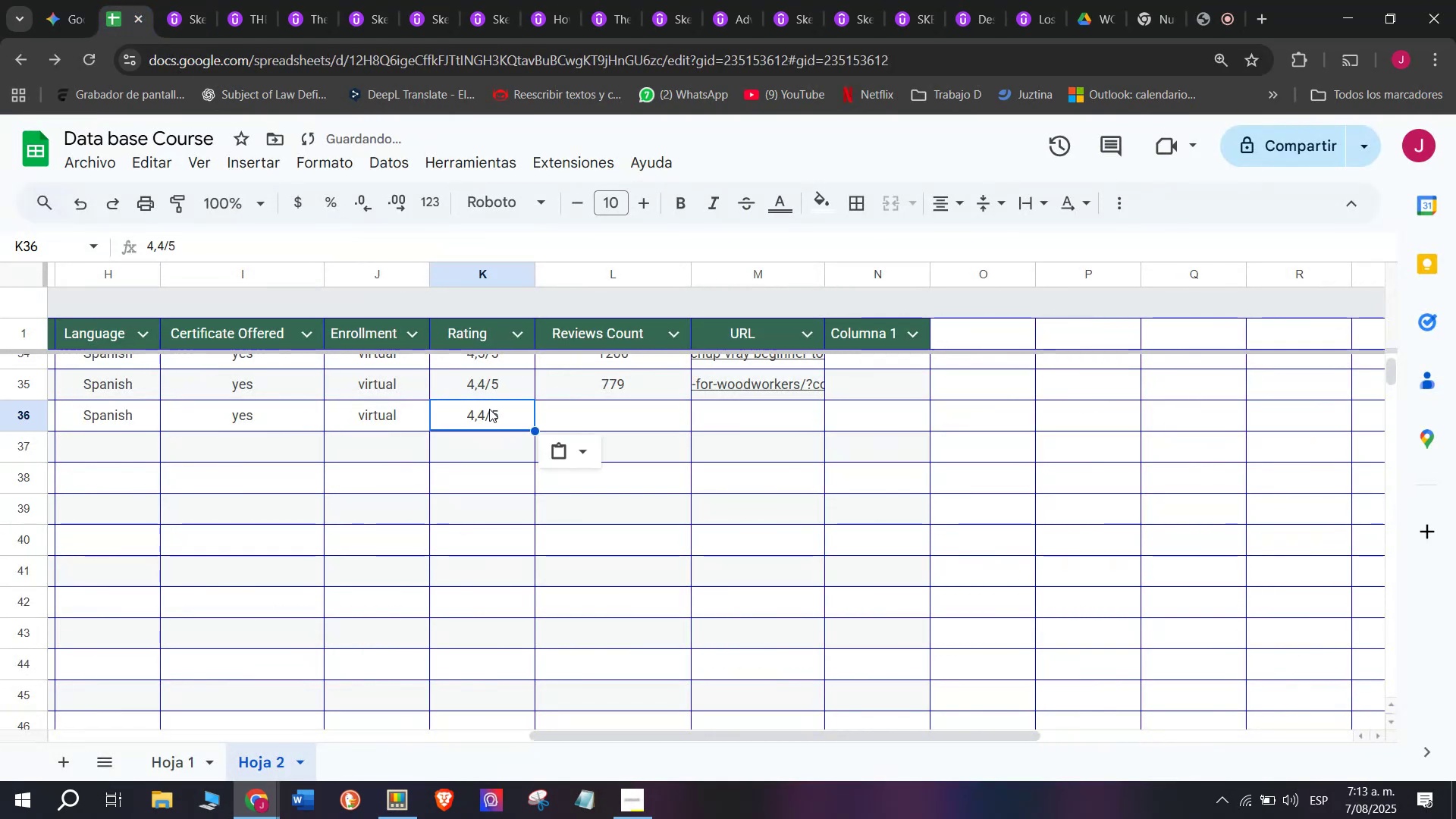 
key(Control+V)
 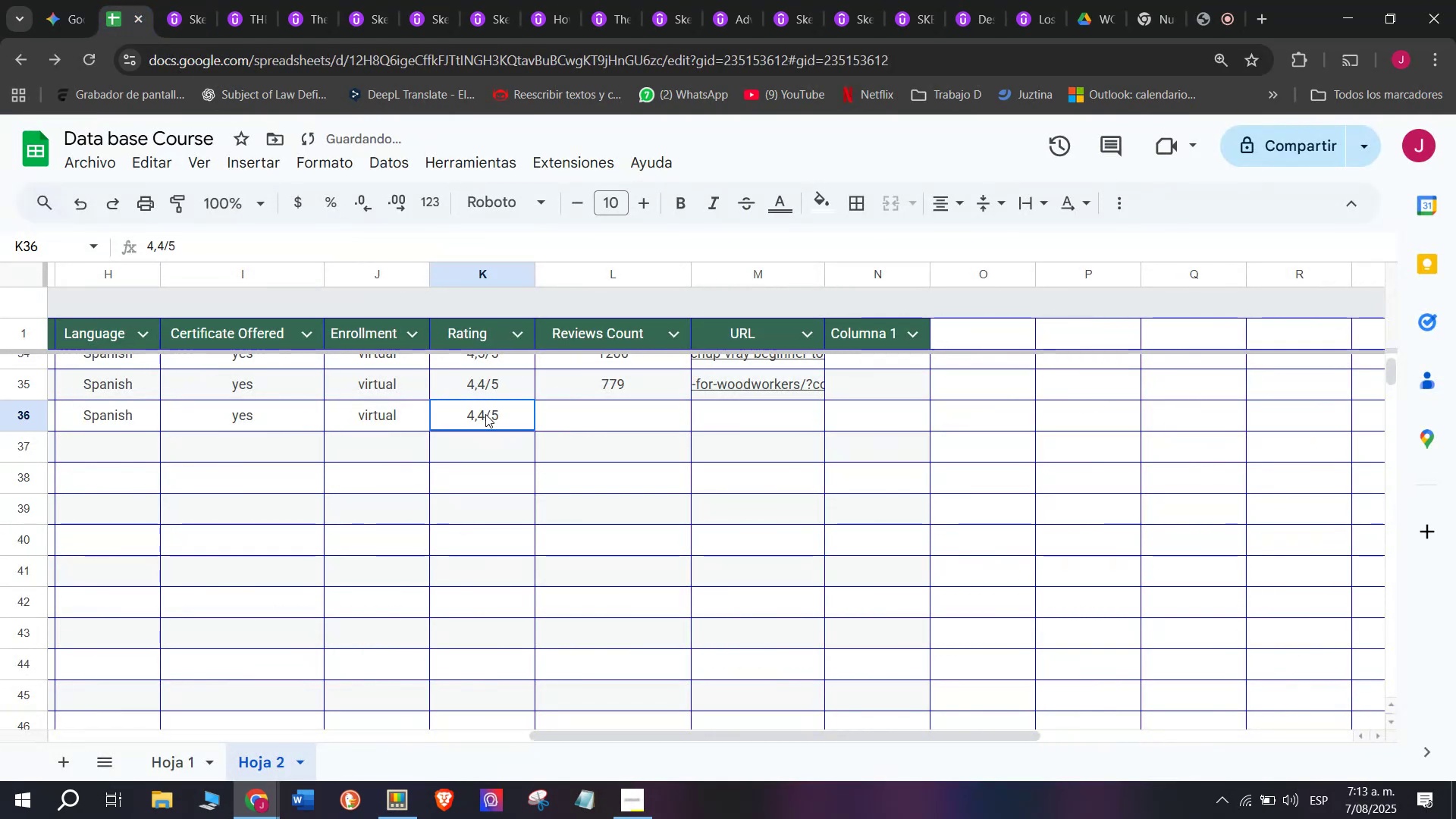 
double_click([485, 414])
 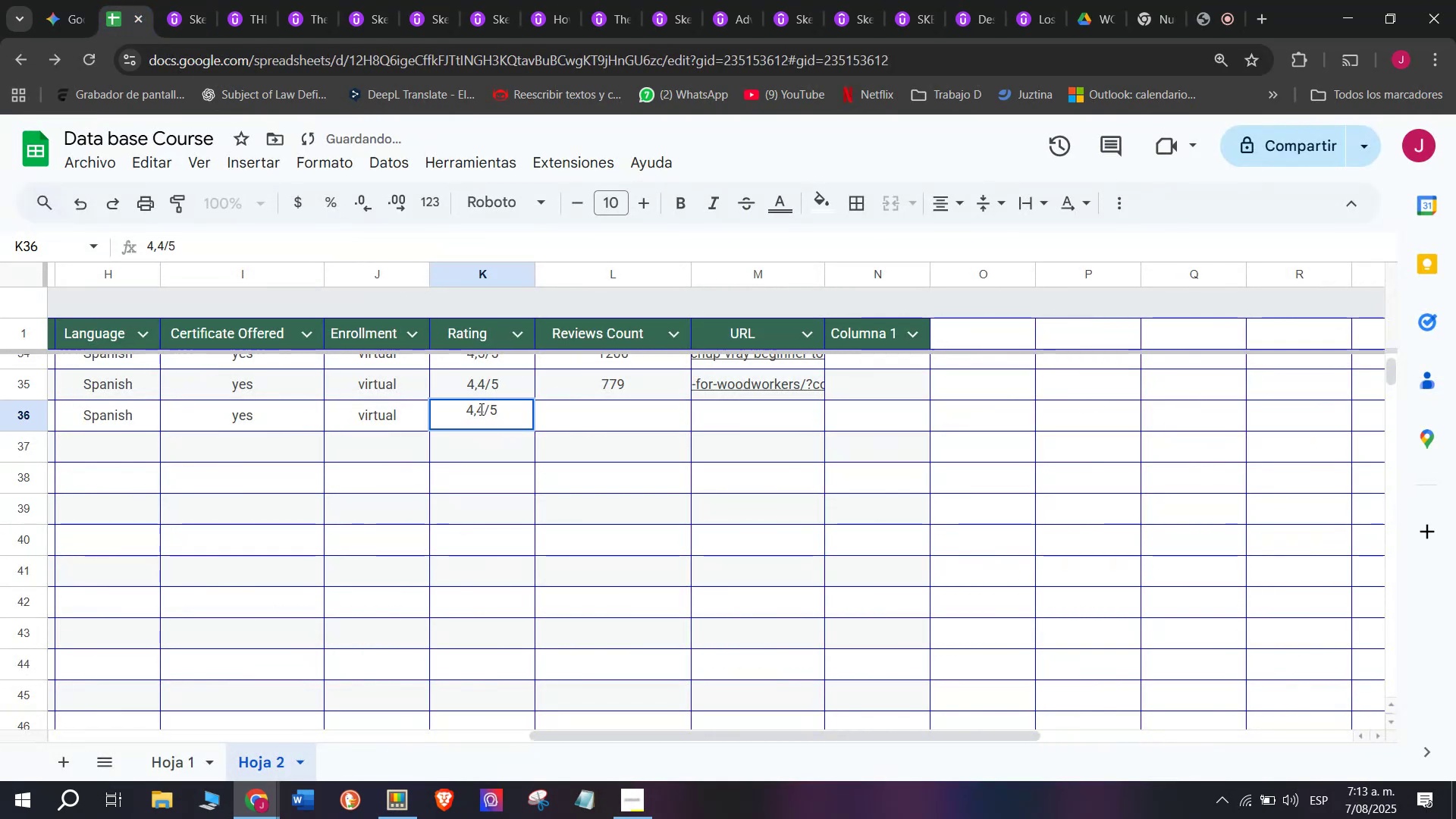 
left_click([480, 409])
 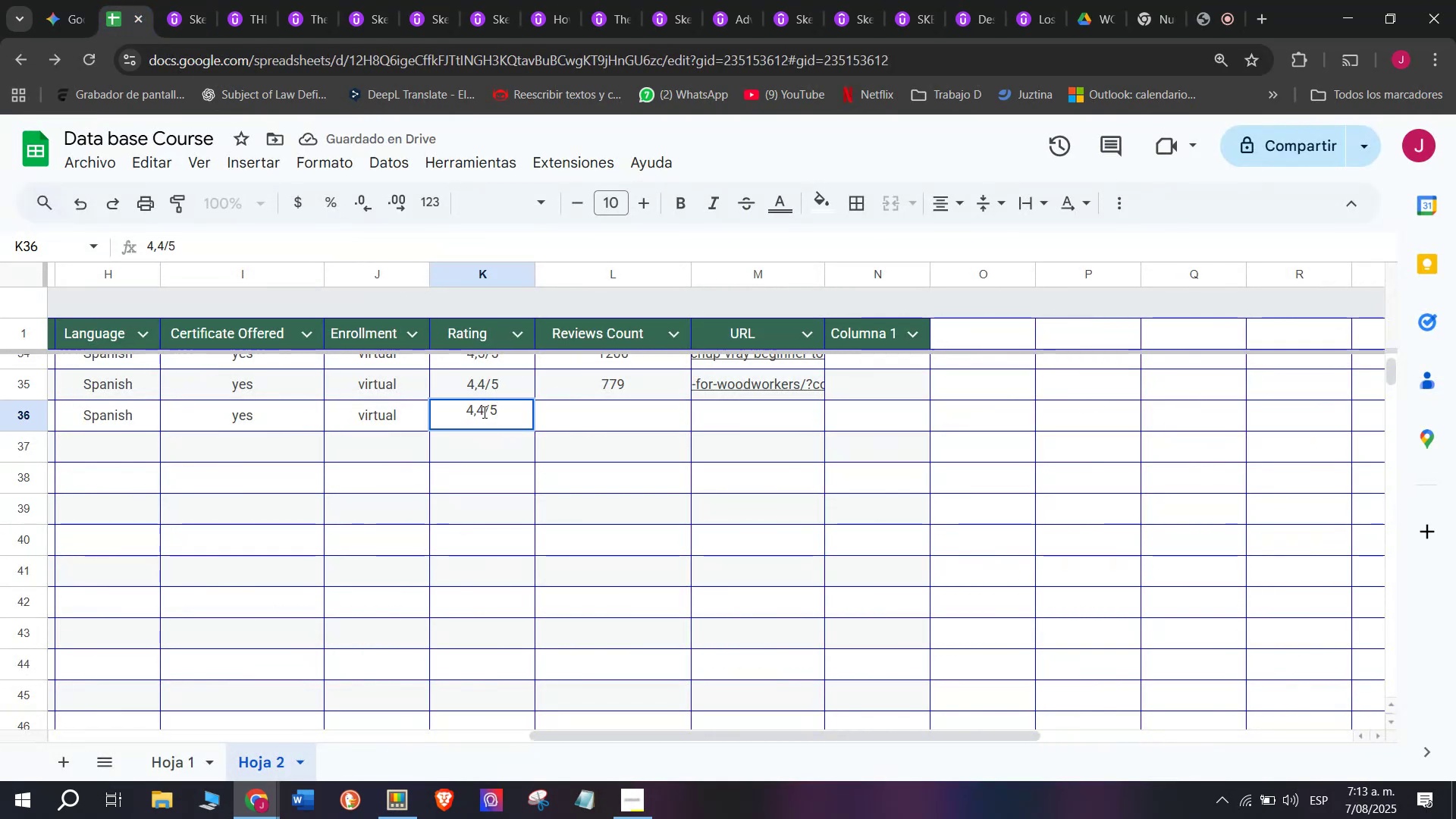 
left_click([483, 412])
 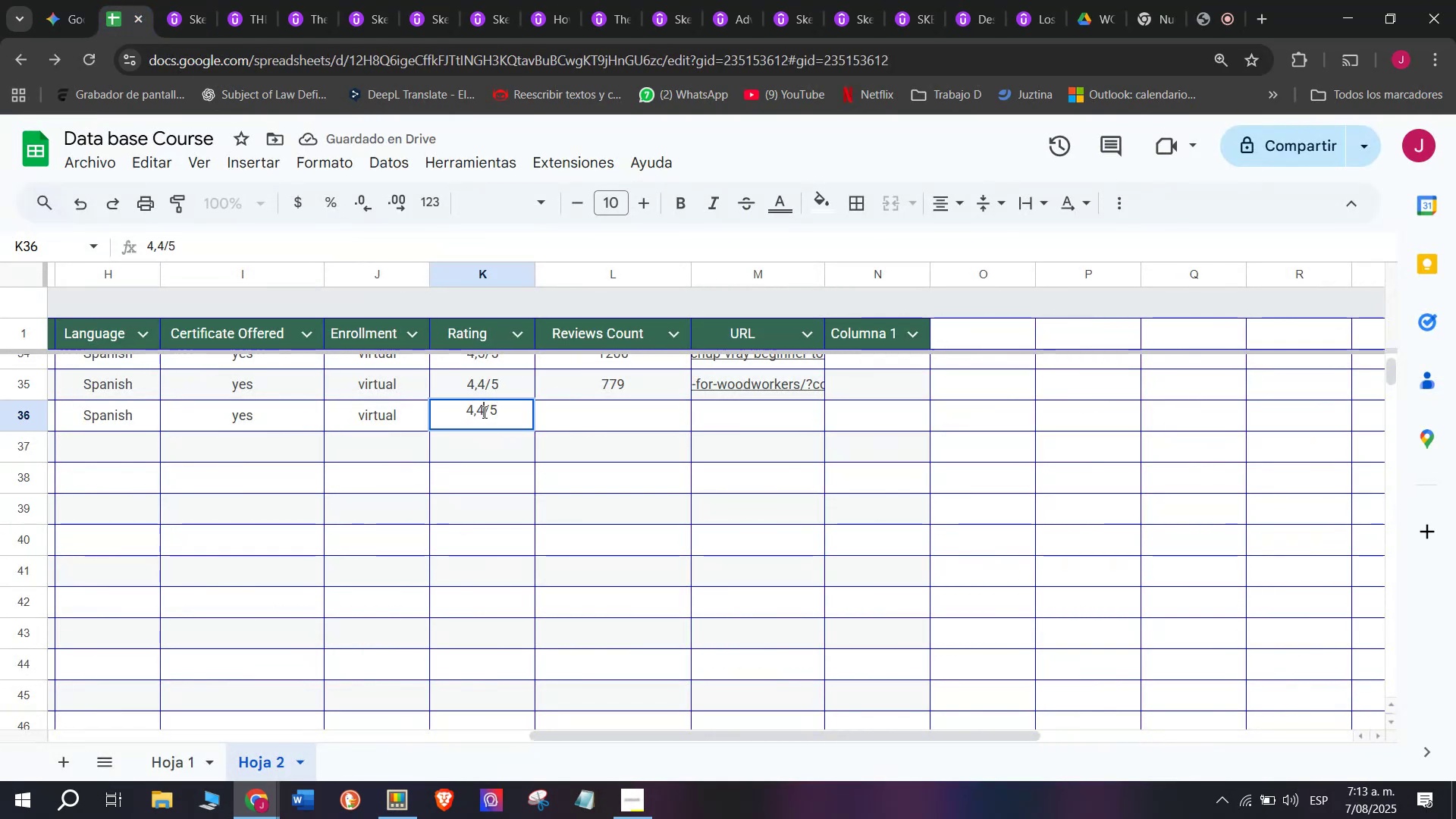 
key(Backspace)
 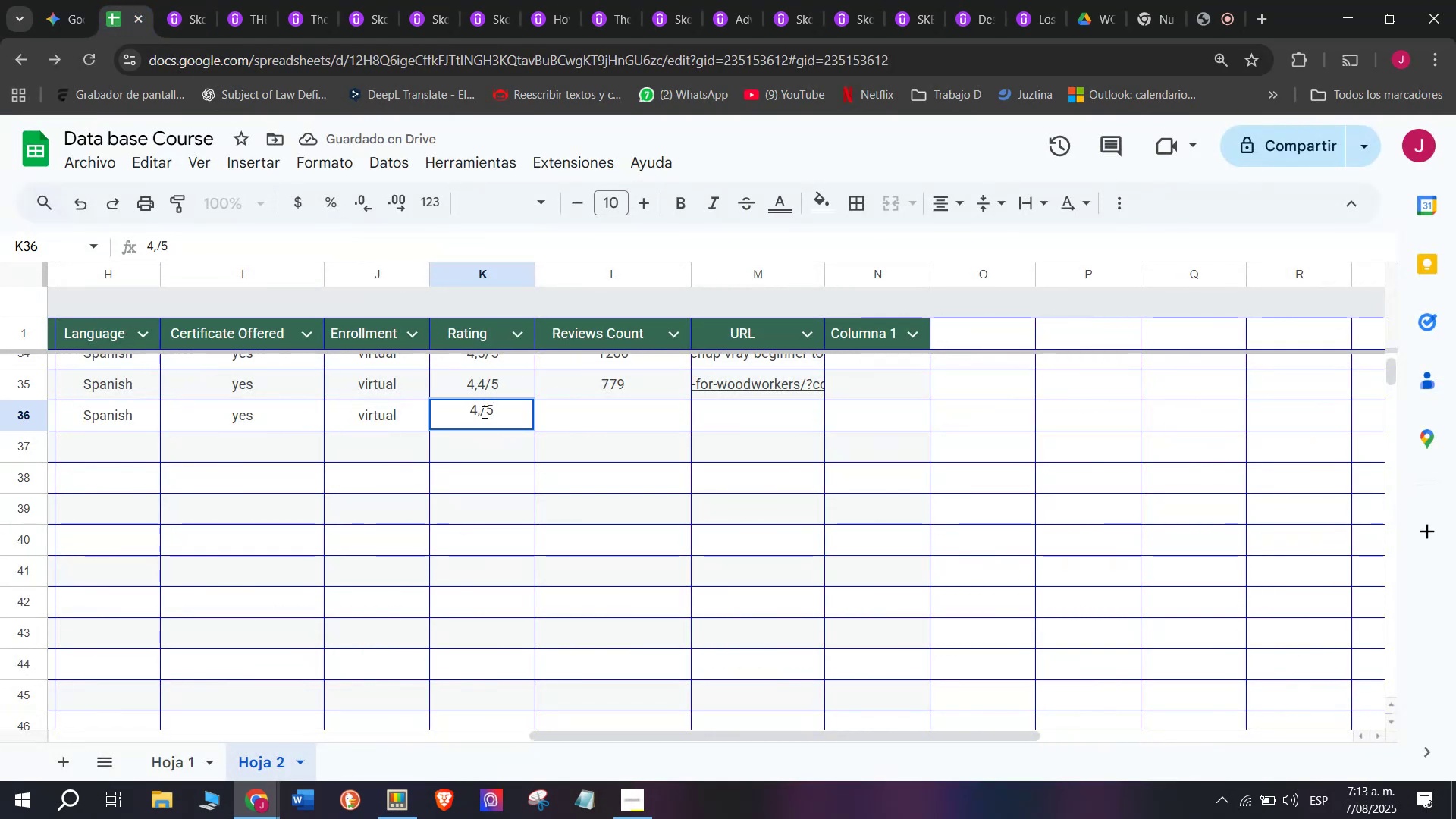 
key(Q)
 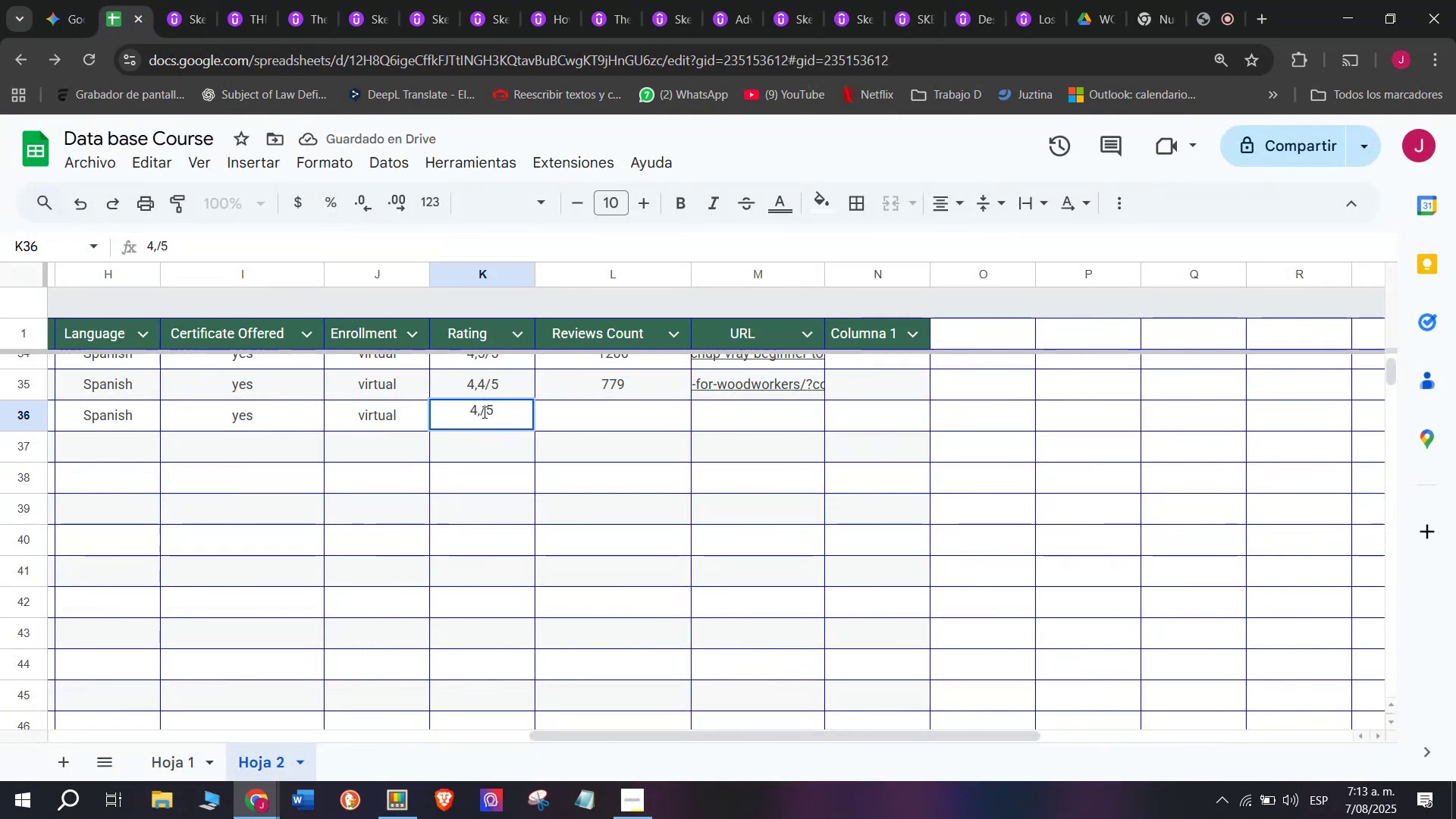 
key(8)
 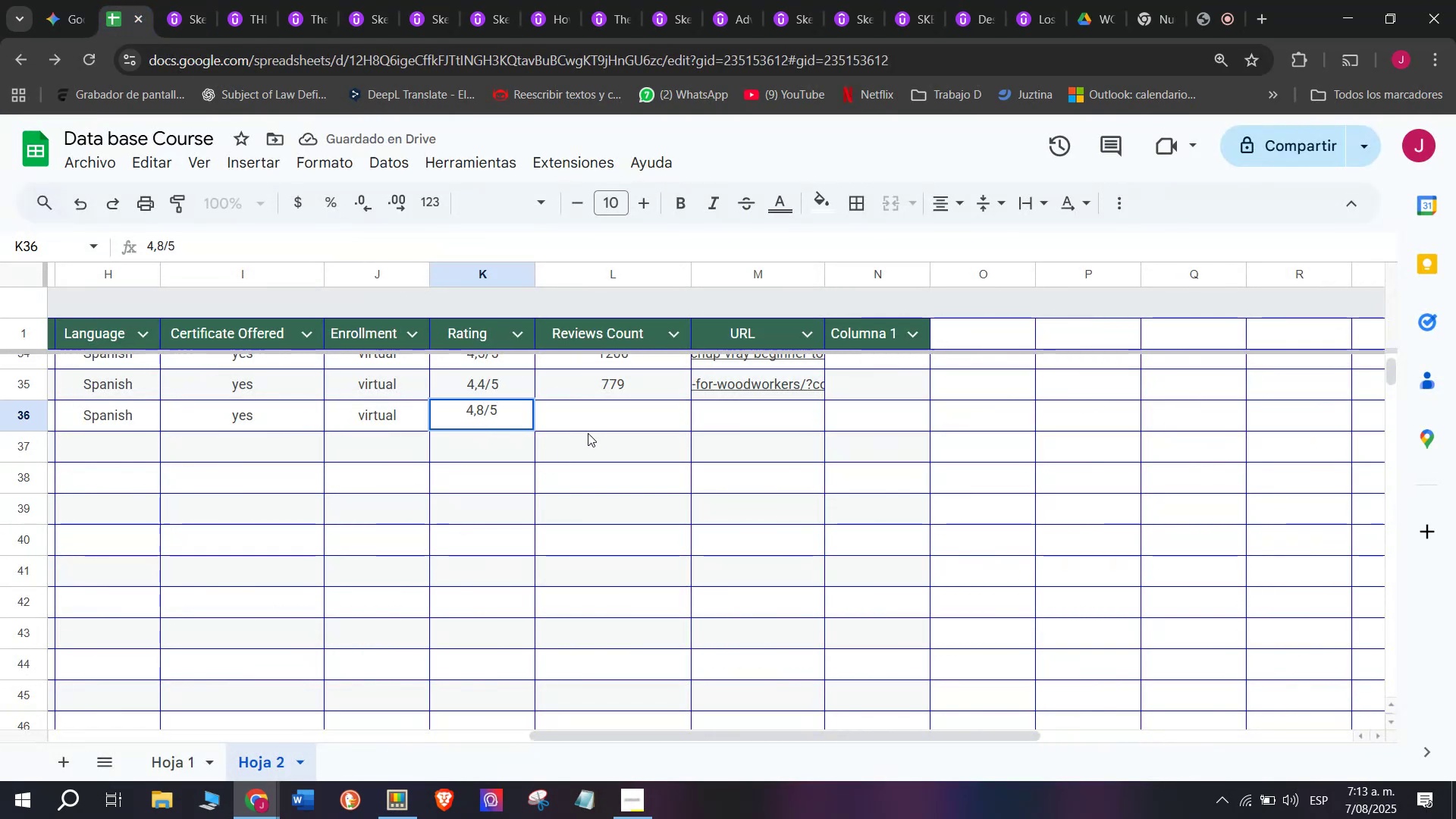 
left_click([592, 431])
 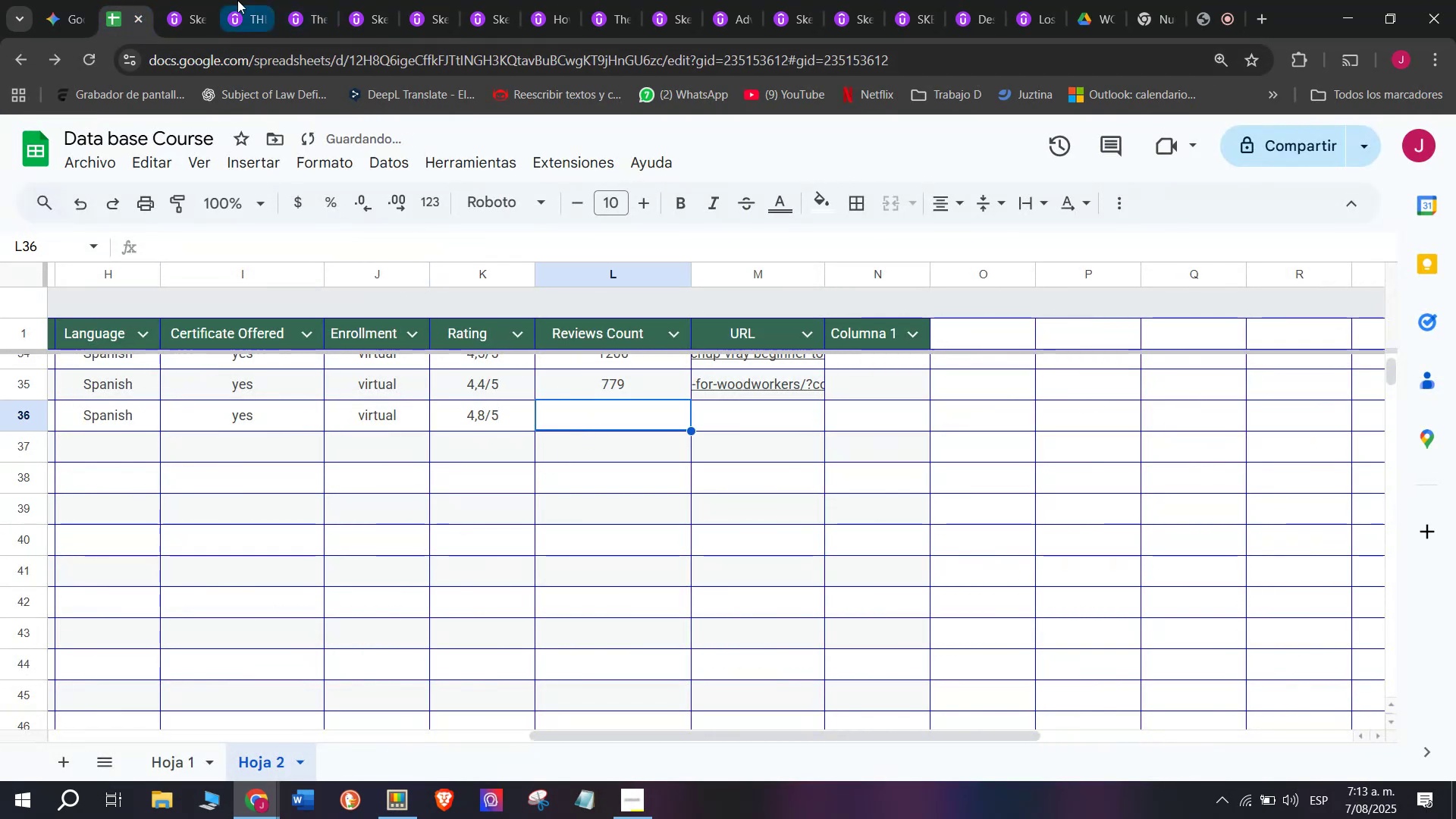 
left_click([187, 0])
 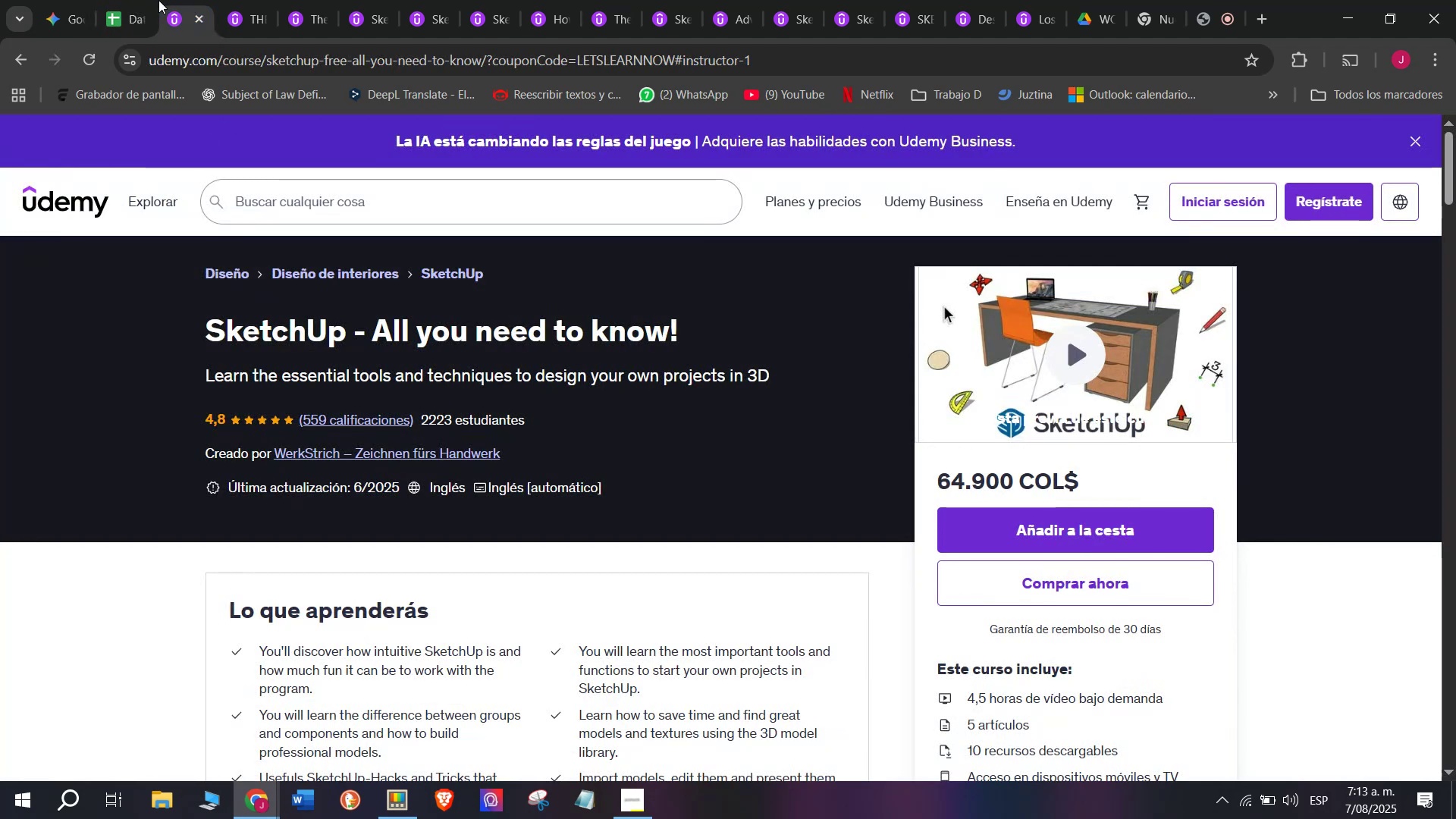 
left_click([129, 0])
 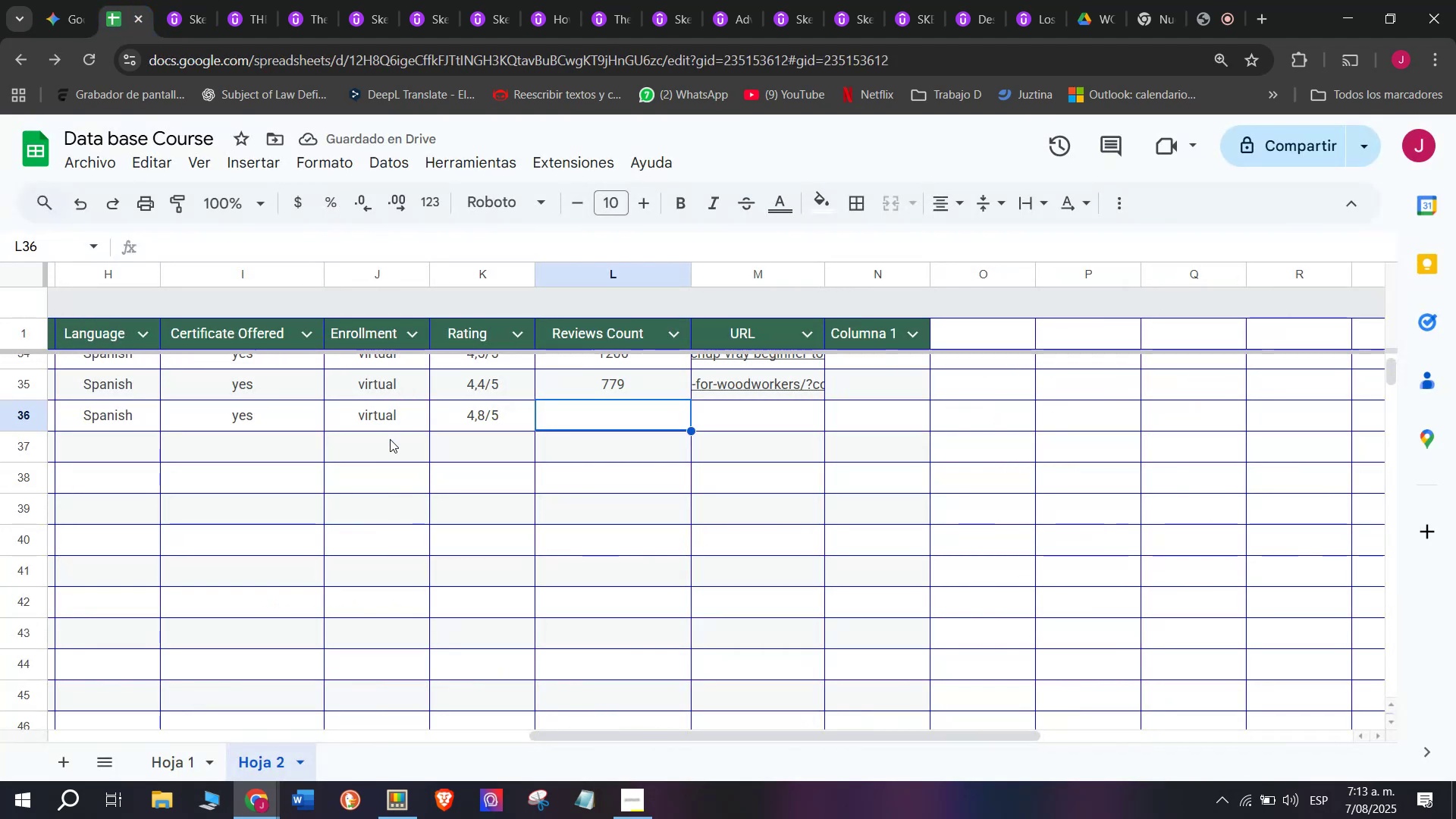 
type(559)
 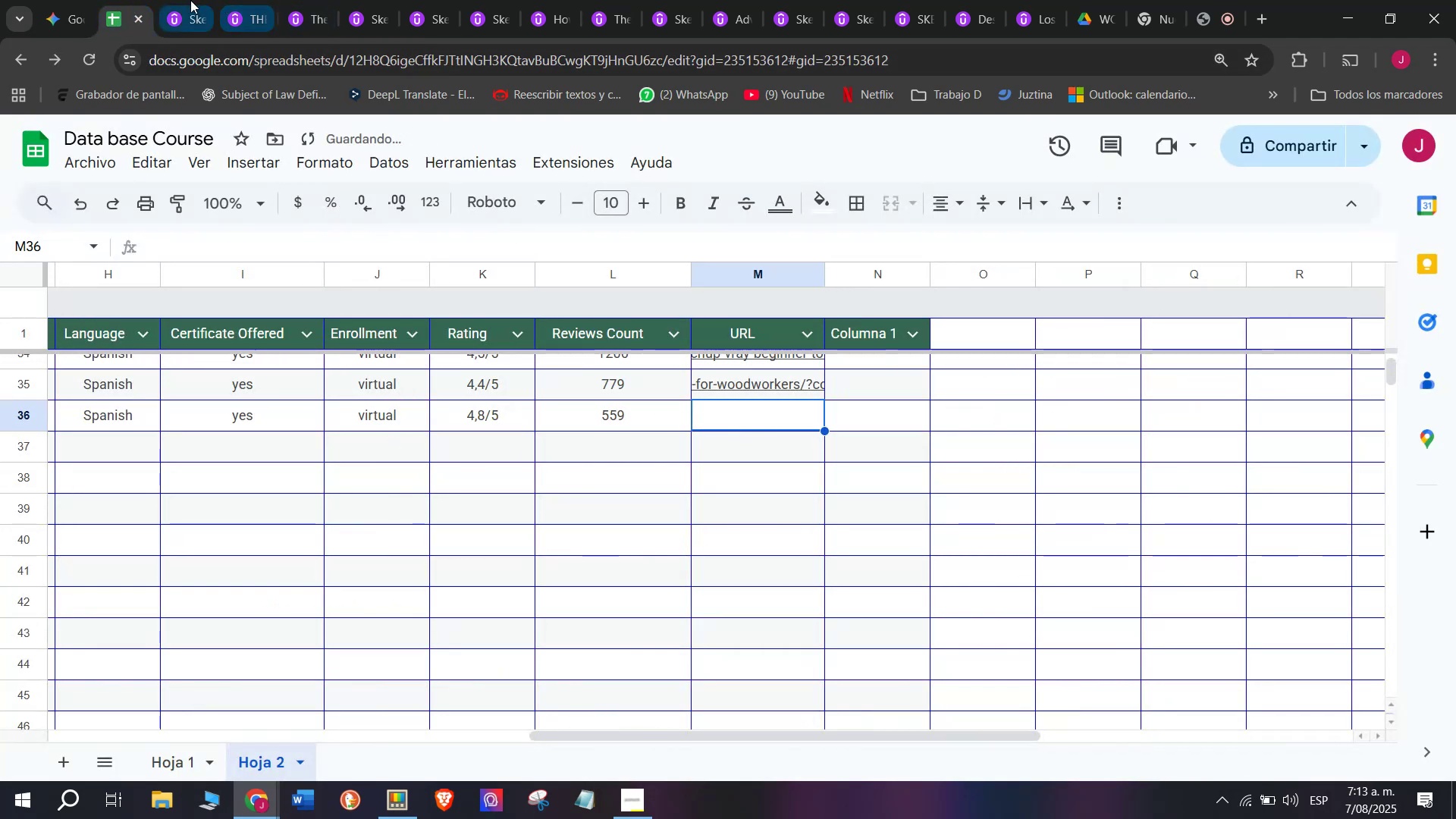 
double_click([231, 64])
 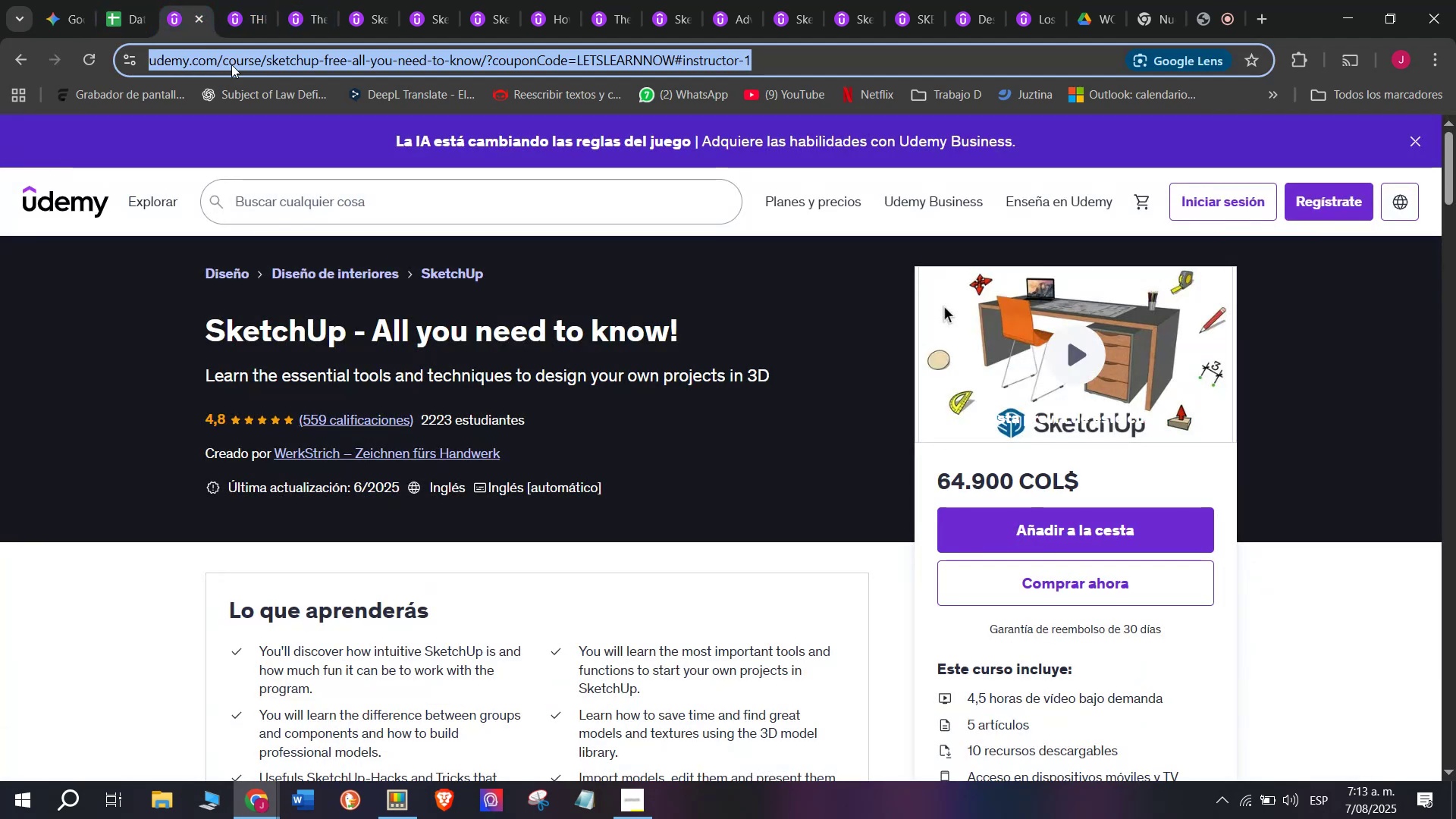 
triple_click([231, 64])
 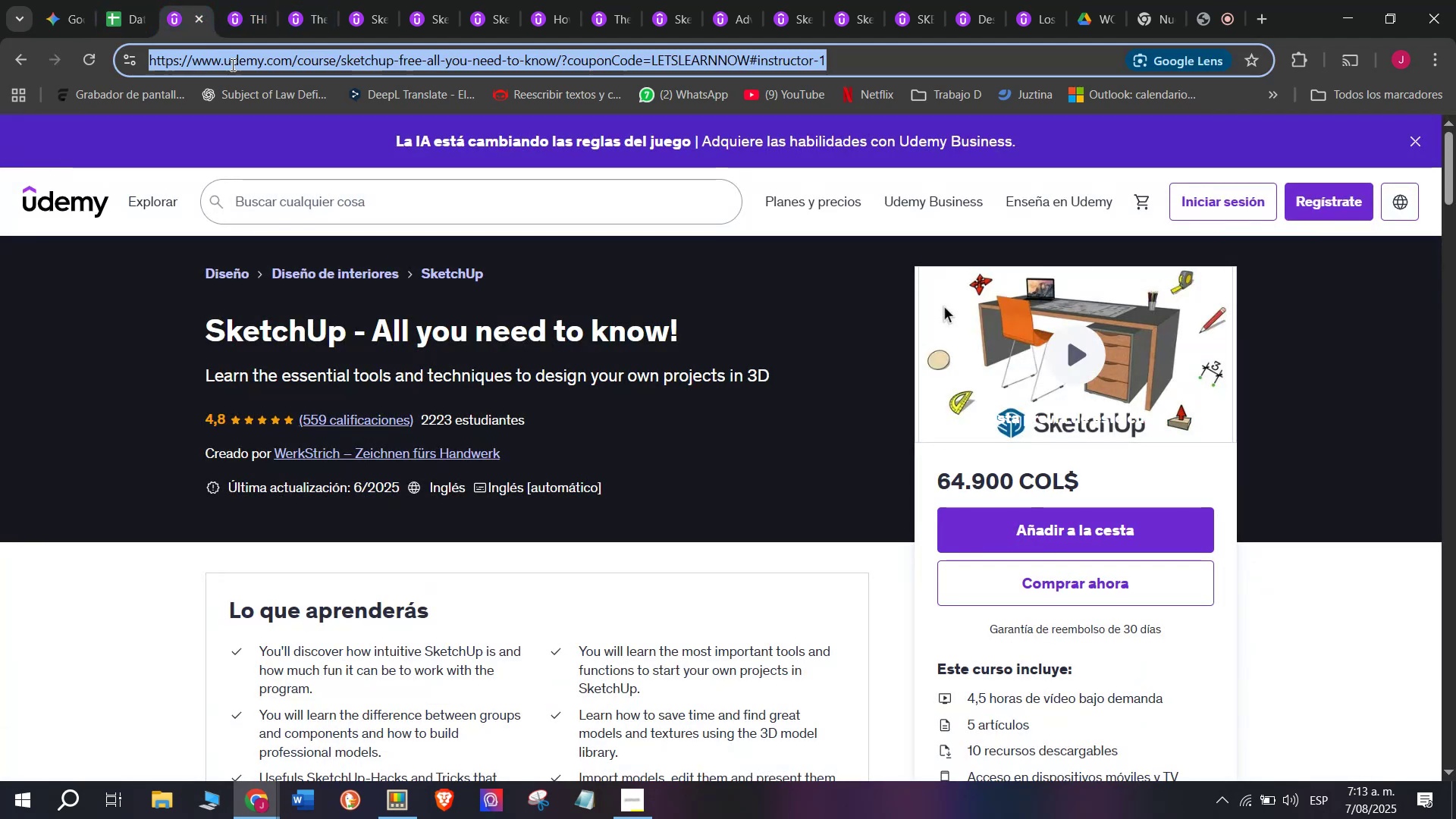 
triple_click([231, 64])
 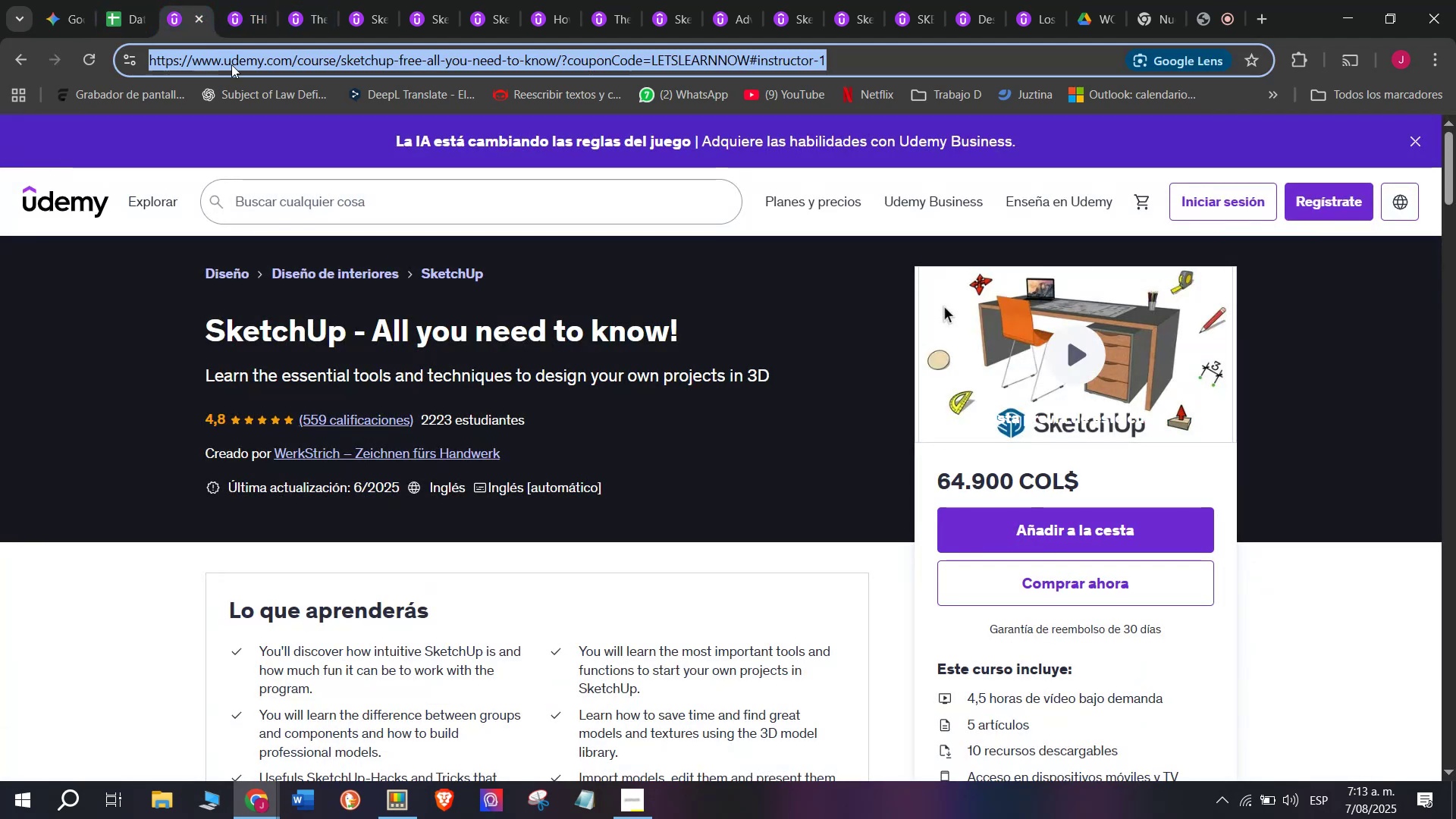 
key(Break)
 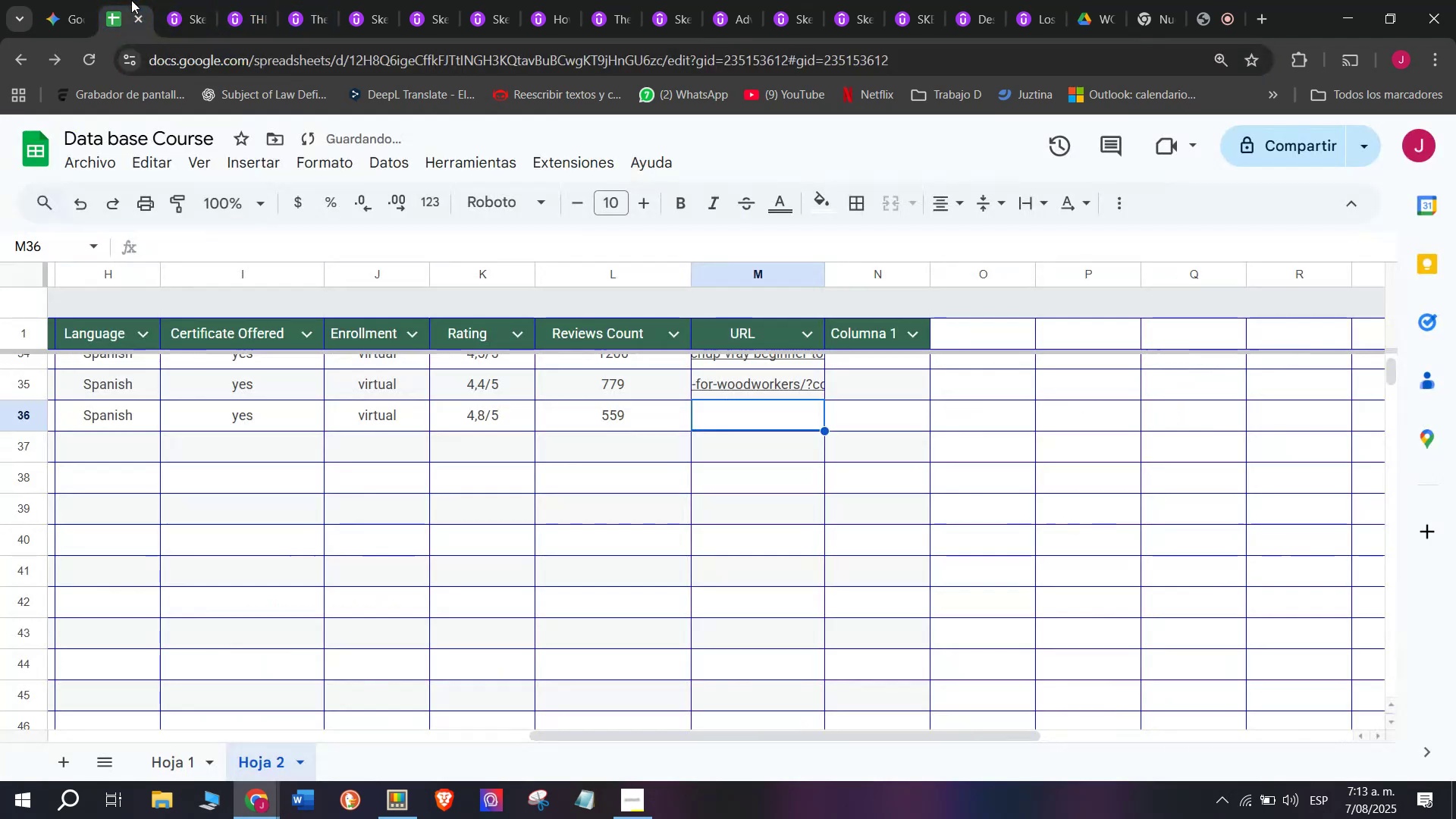 
key(Control+ControlLeft)
 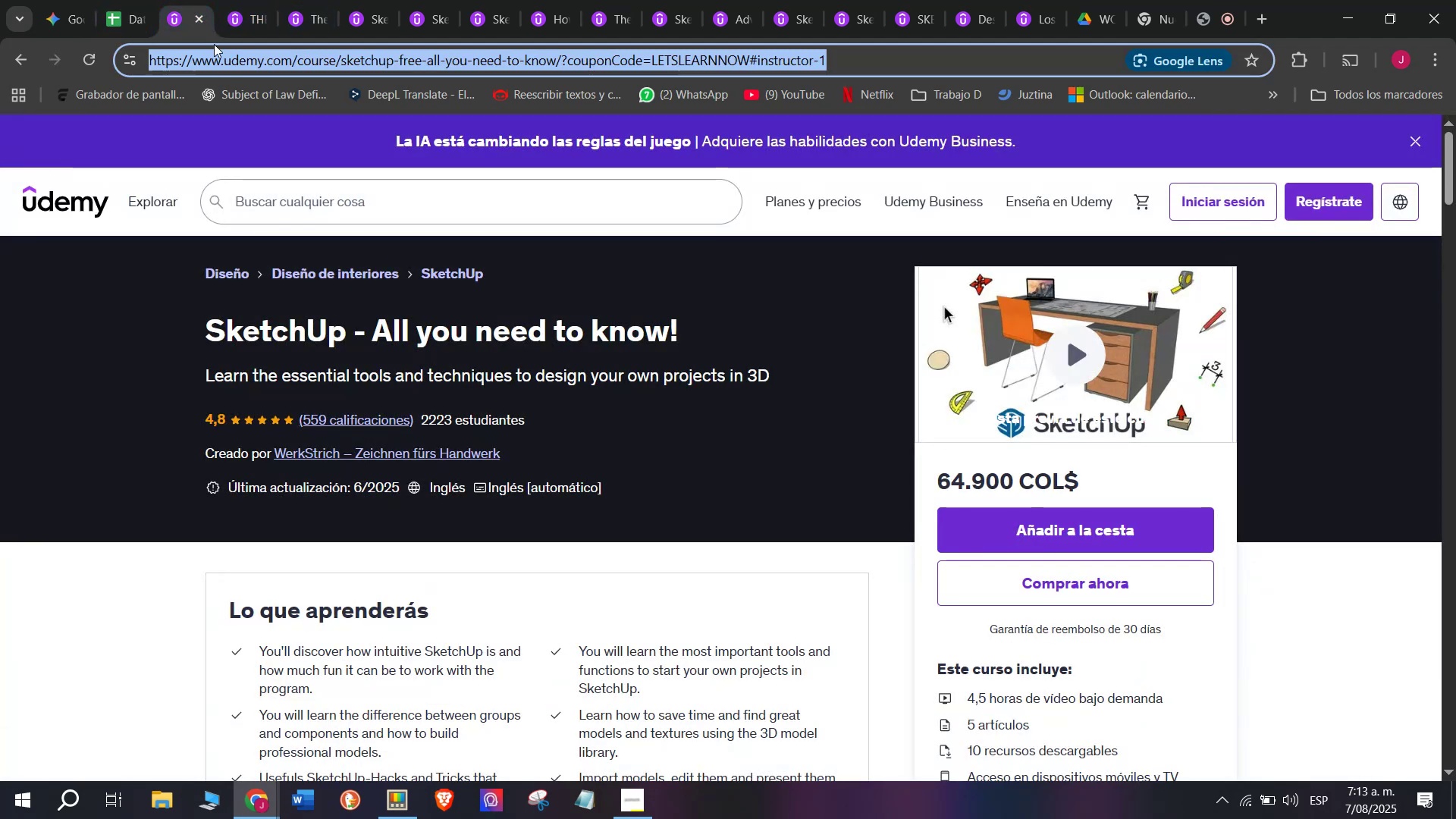 
key(Control+C)
 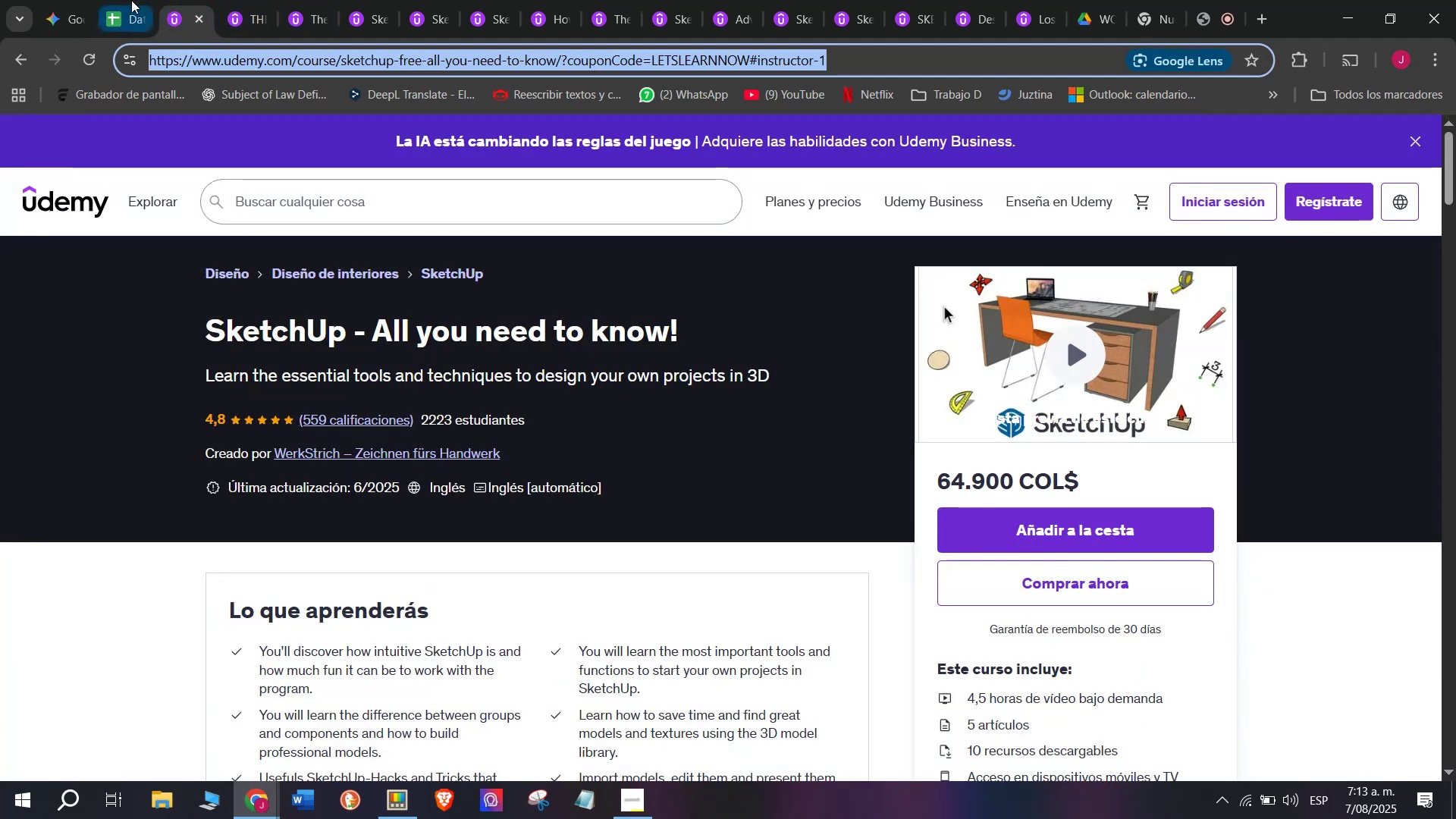 
left_click([131, 0])
 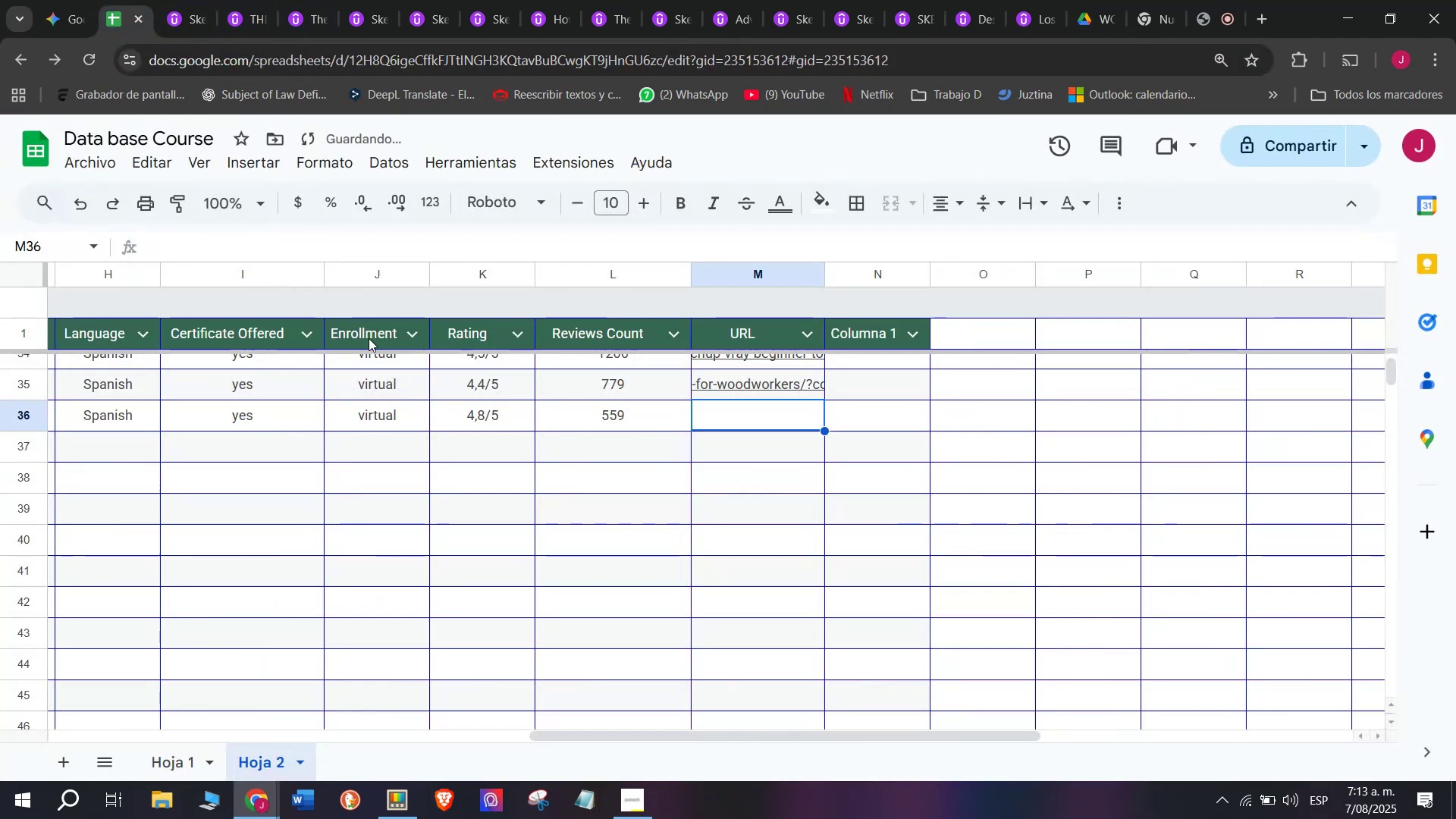 
key(Z)
 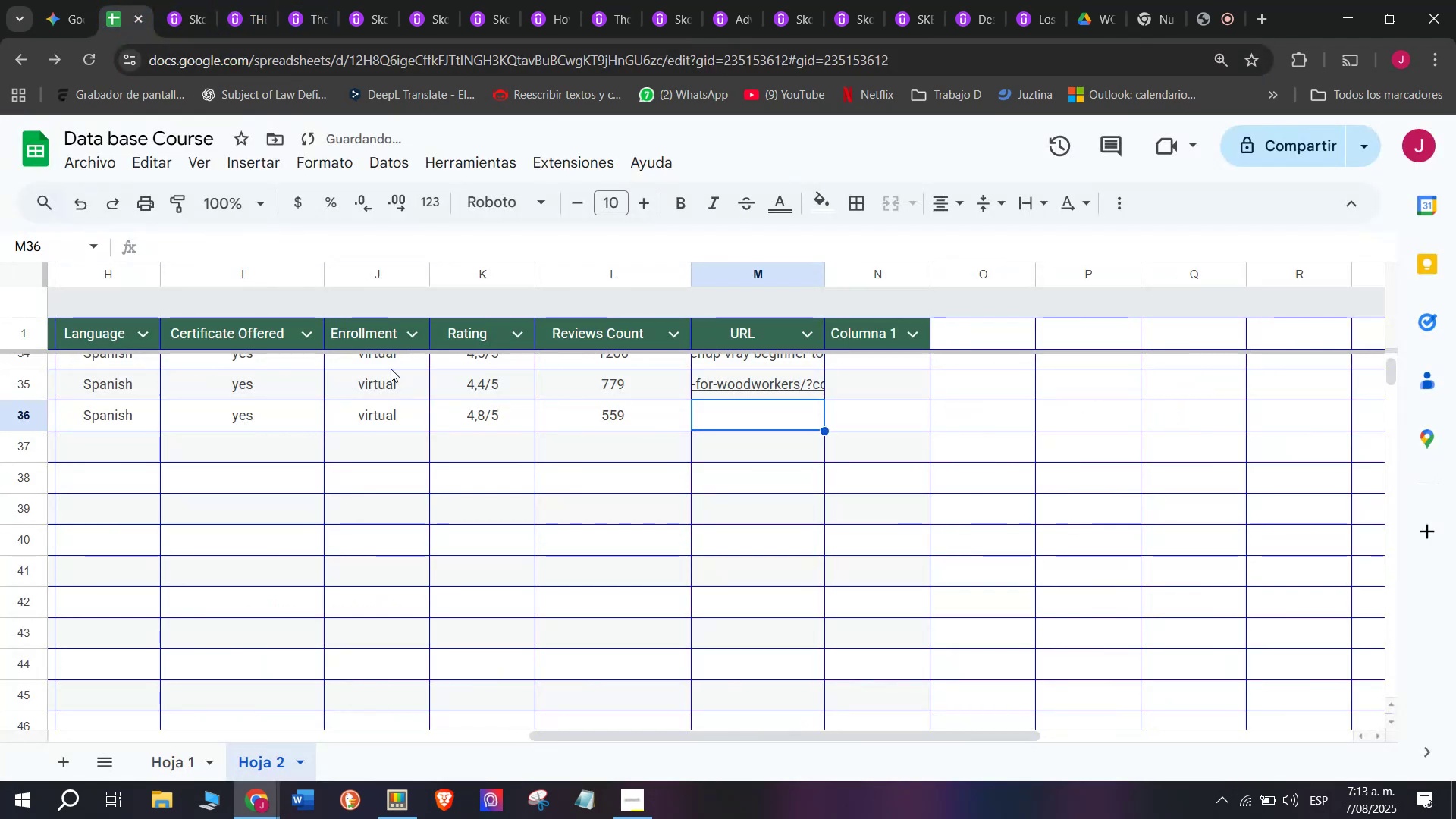 
key(Control+ControlLeft)
 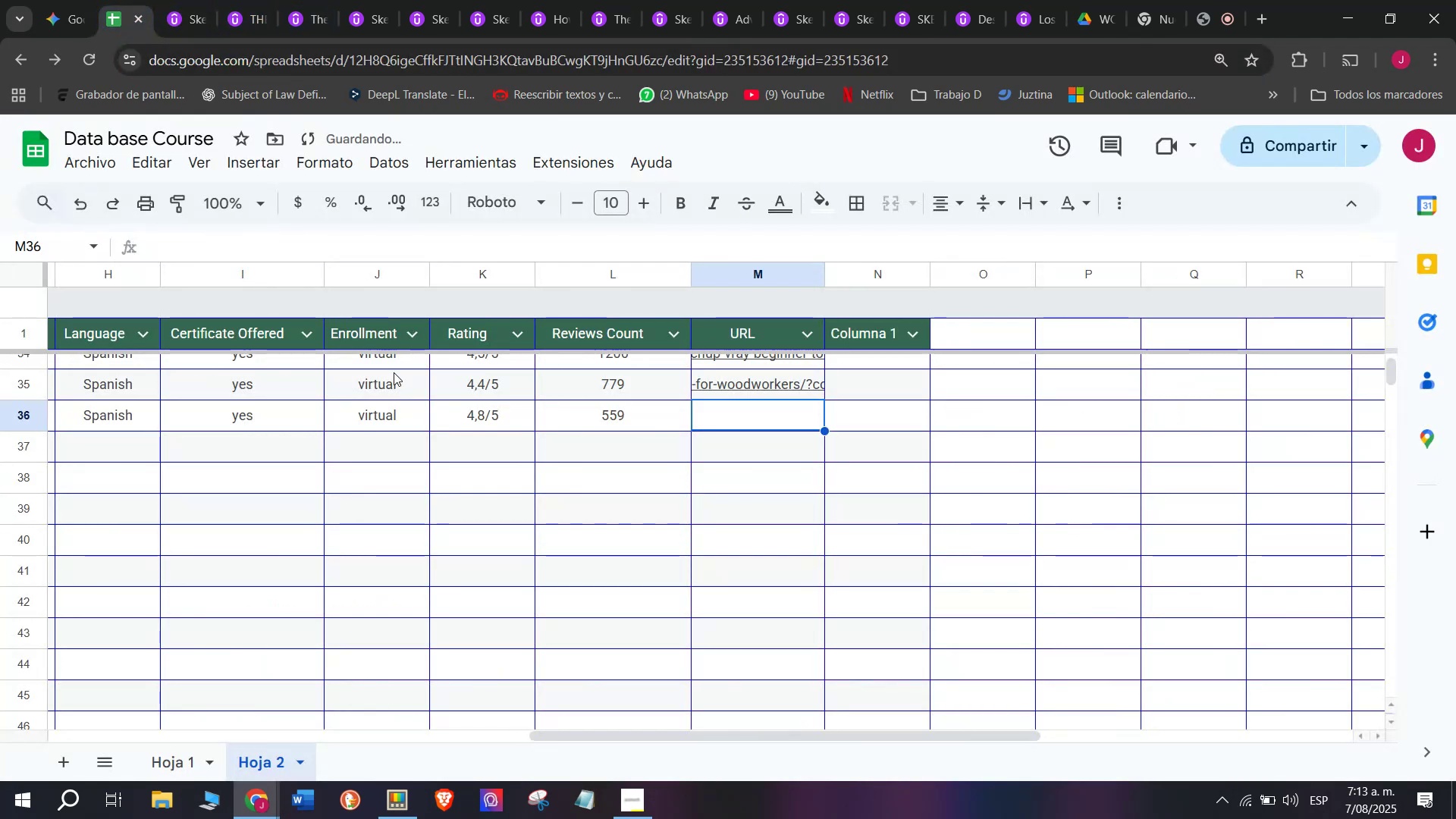 
key(Control+V)
 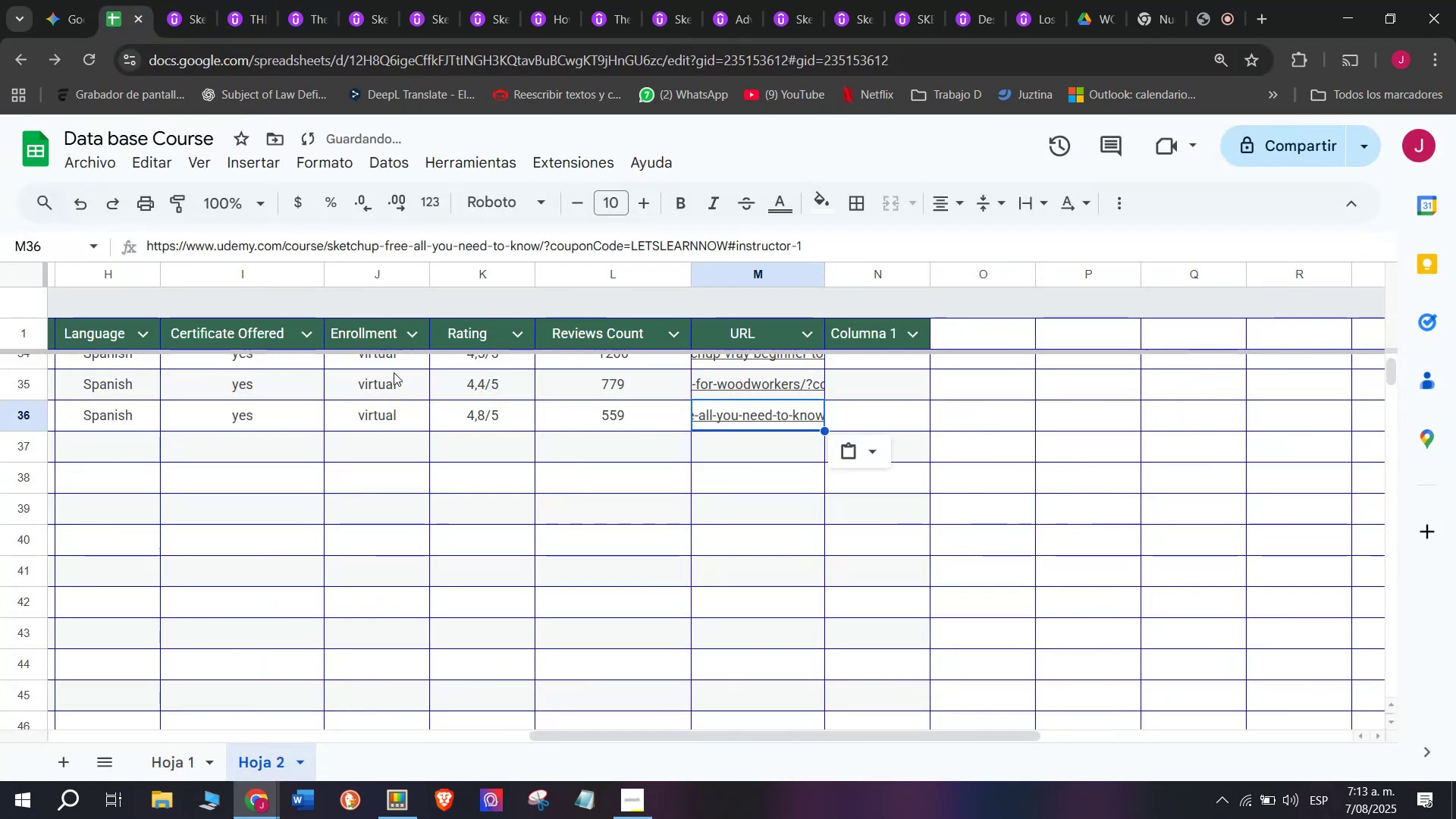 
scroll: coordinate [212, 422], scroll_direction: up, amount: 3.0
 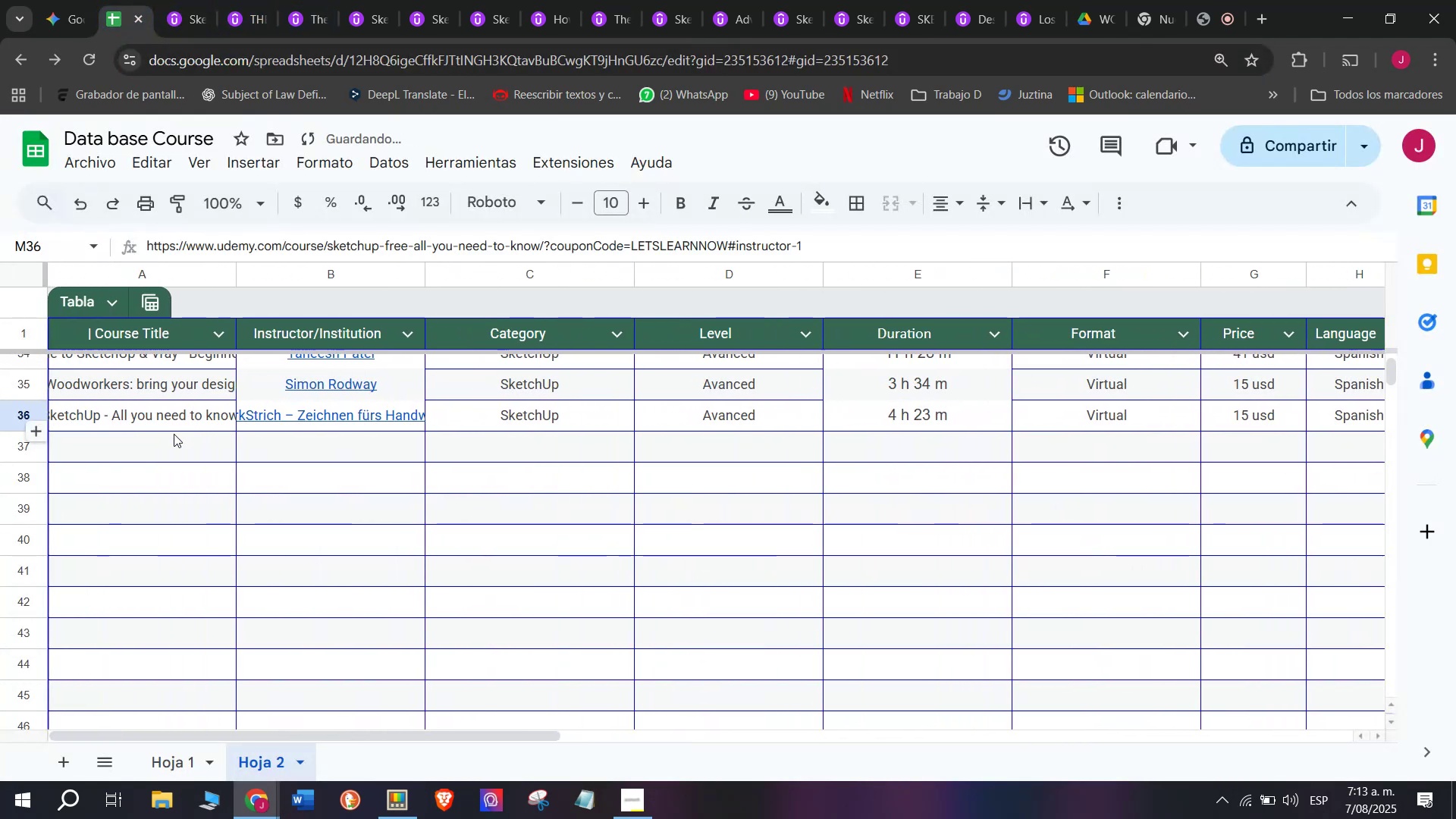 
left_click([174, 438])
 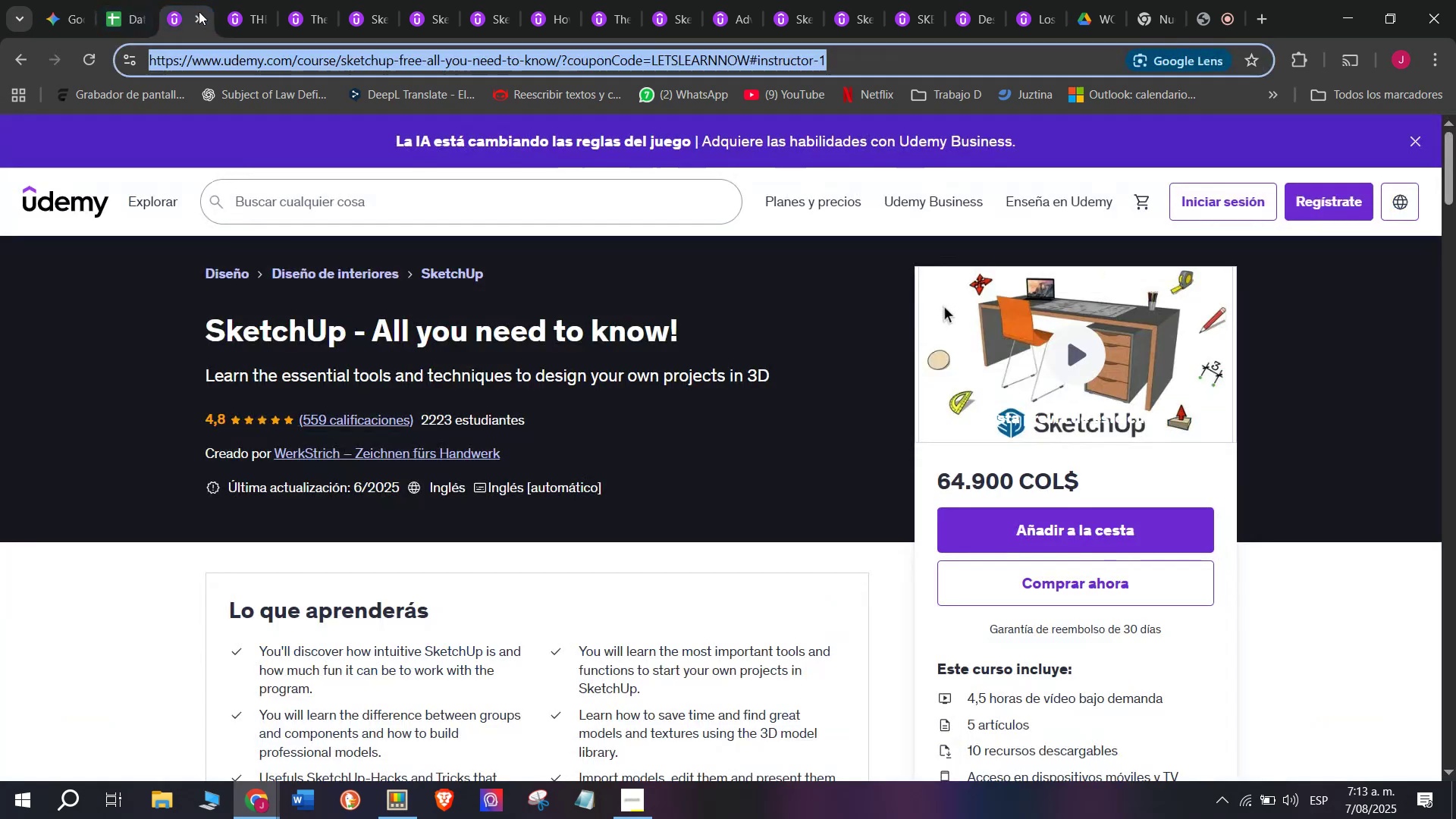 
double_click([202, 17])
 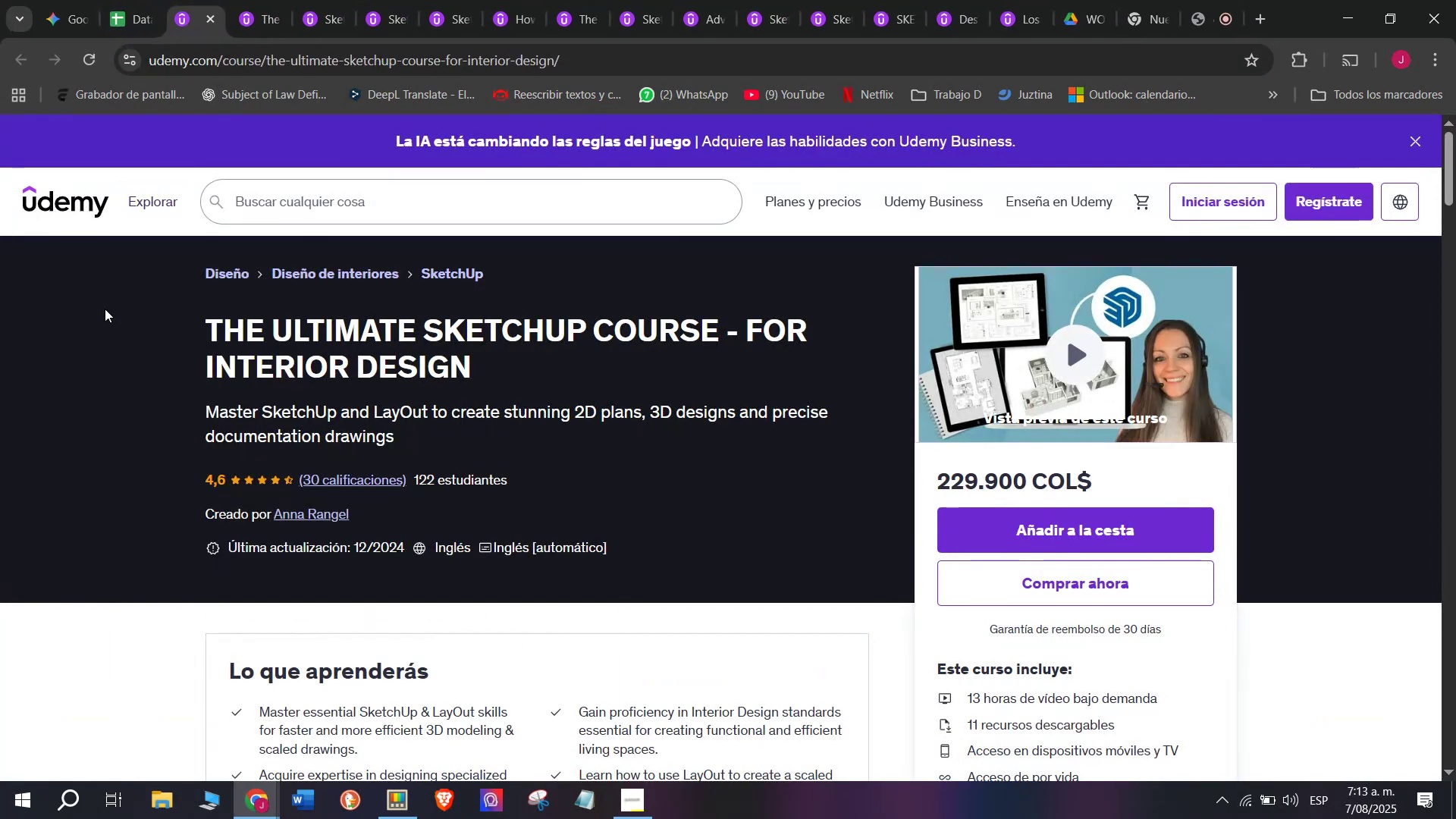 
left_click_drag(start_coordinate=[154, 304], to_coordinate=[497, 384])
 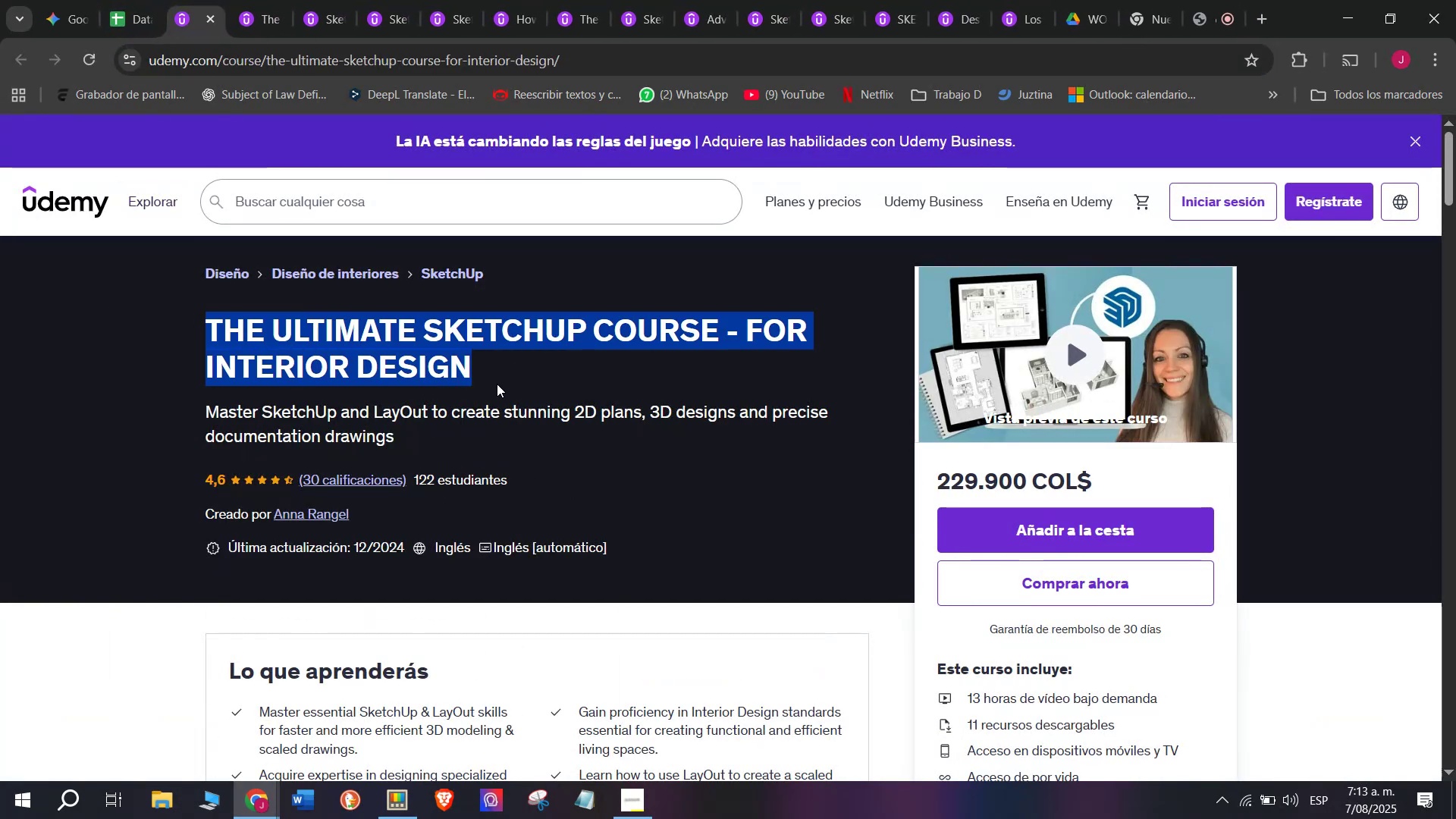 
key(Break)
 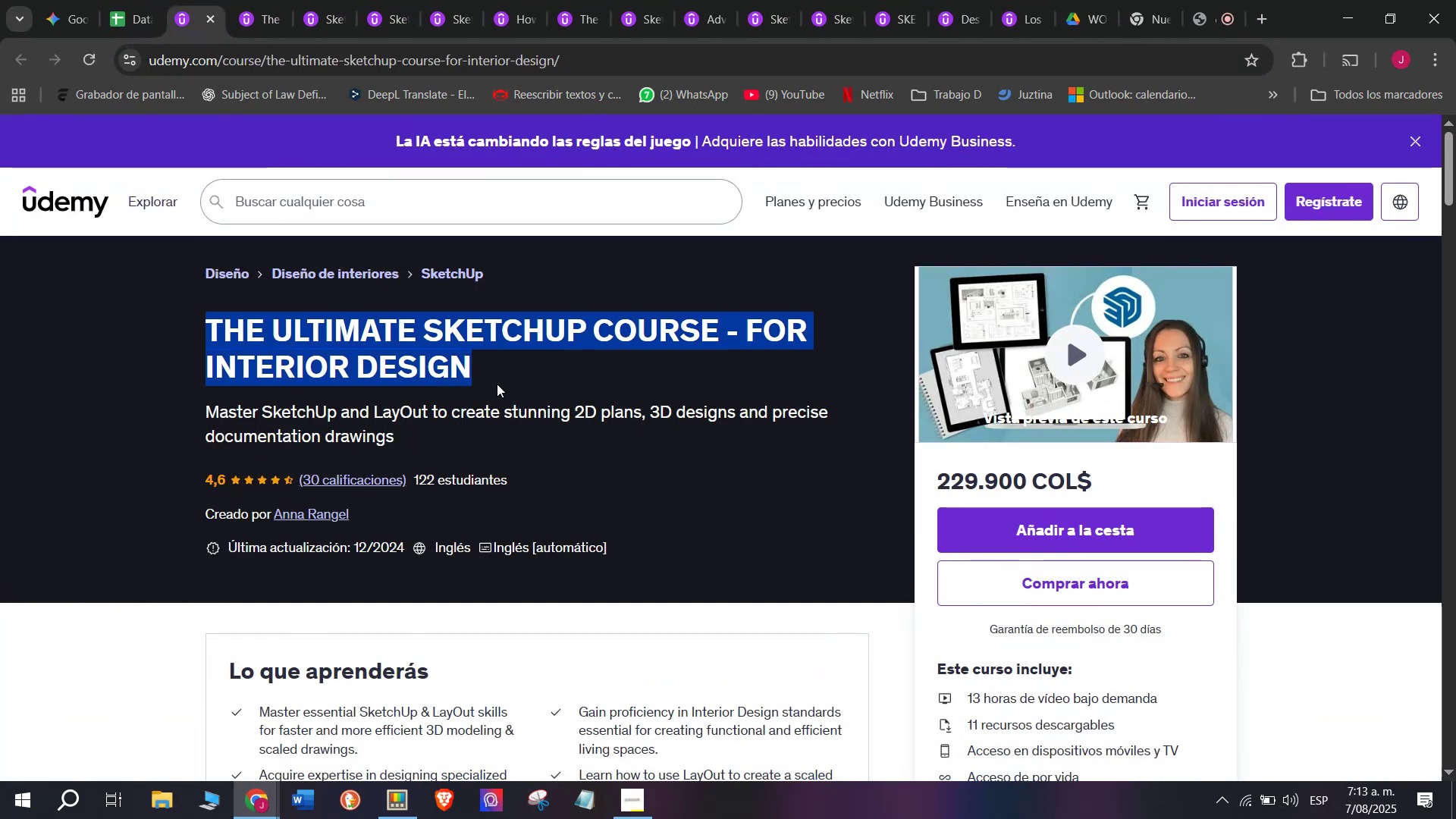 
key(Control+ControlLeft)
 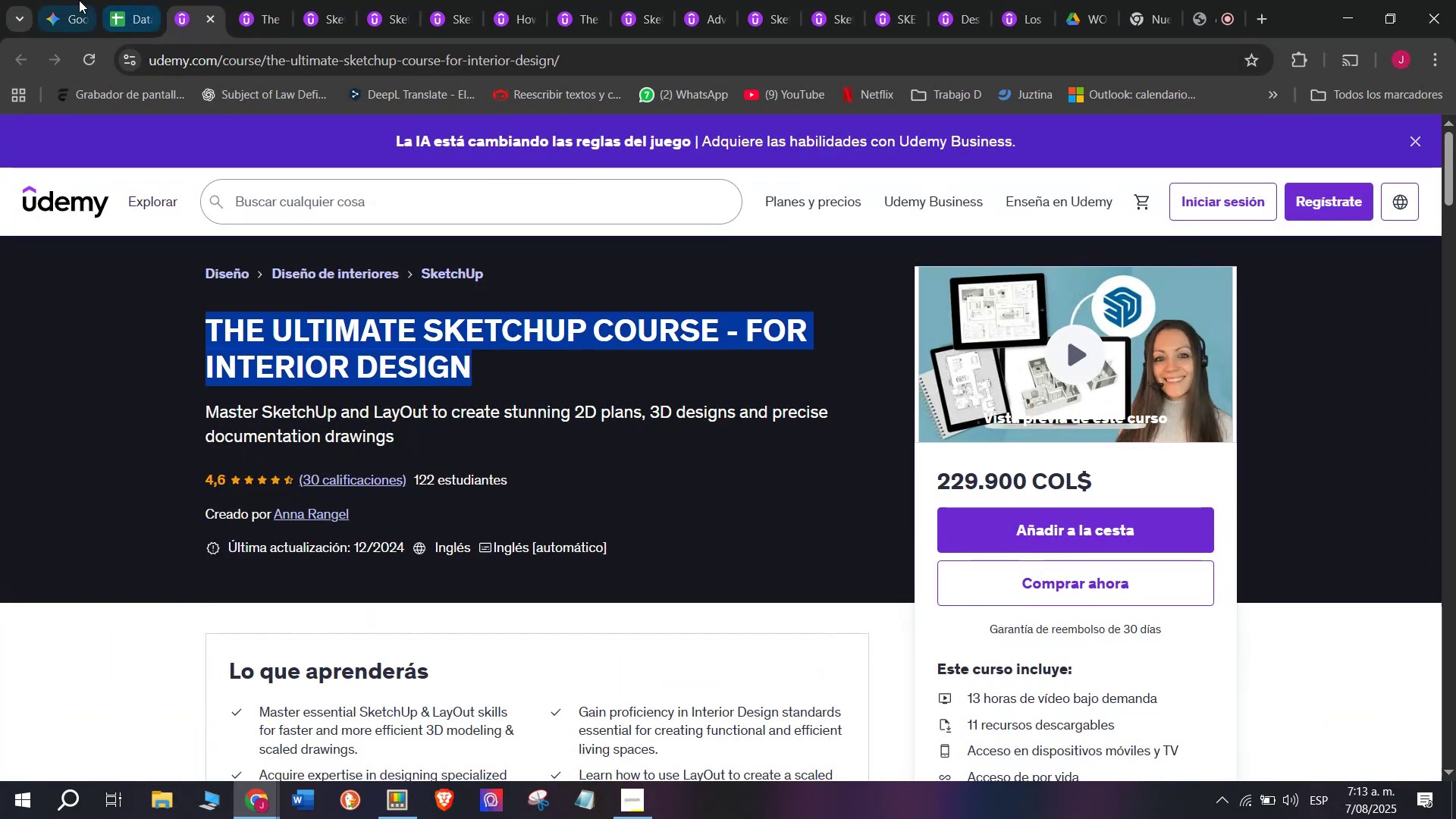 
key(Control+C)
 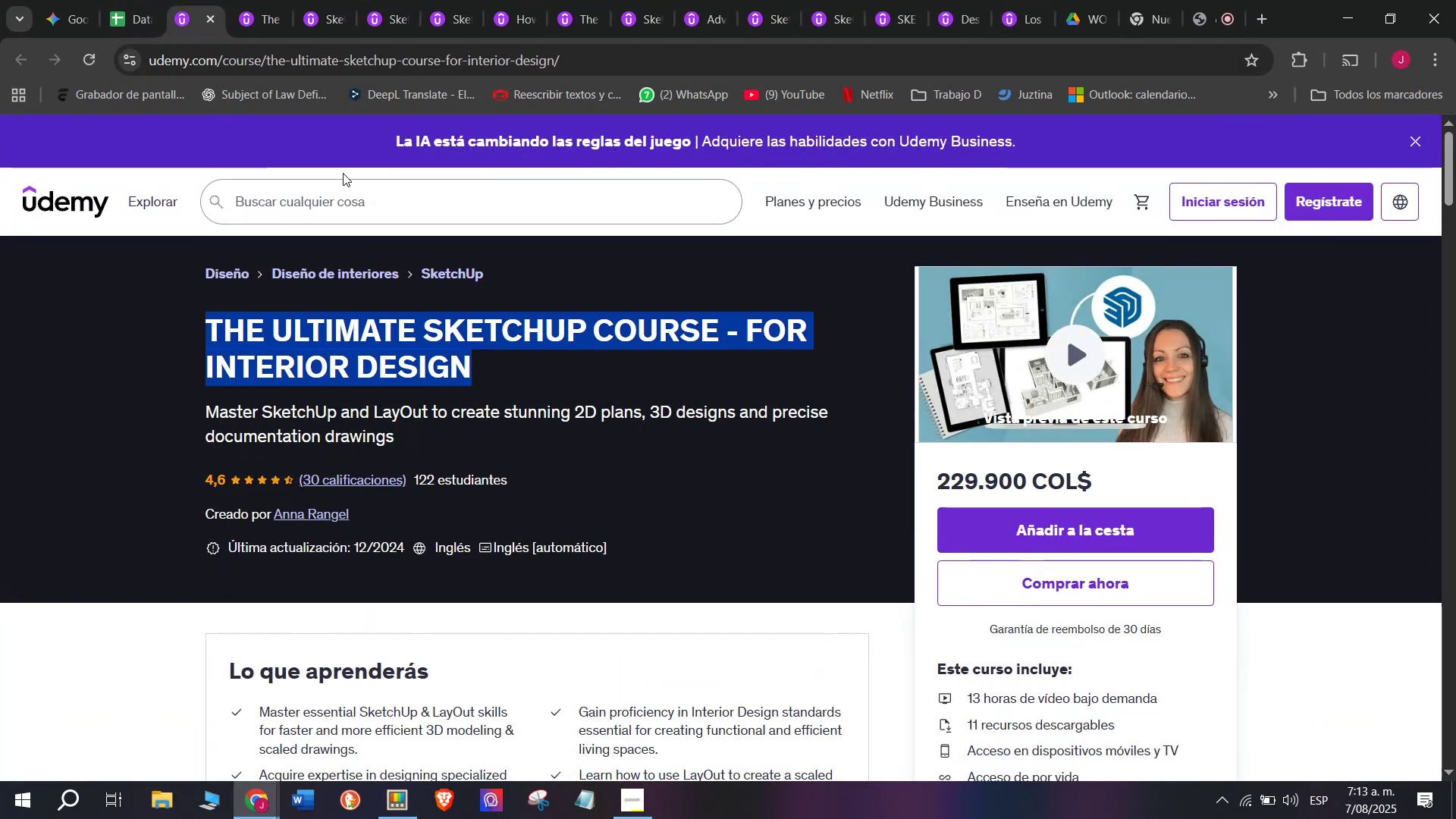 
key(Control+ControlLeft)
 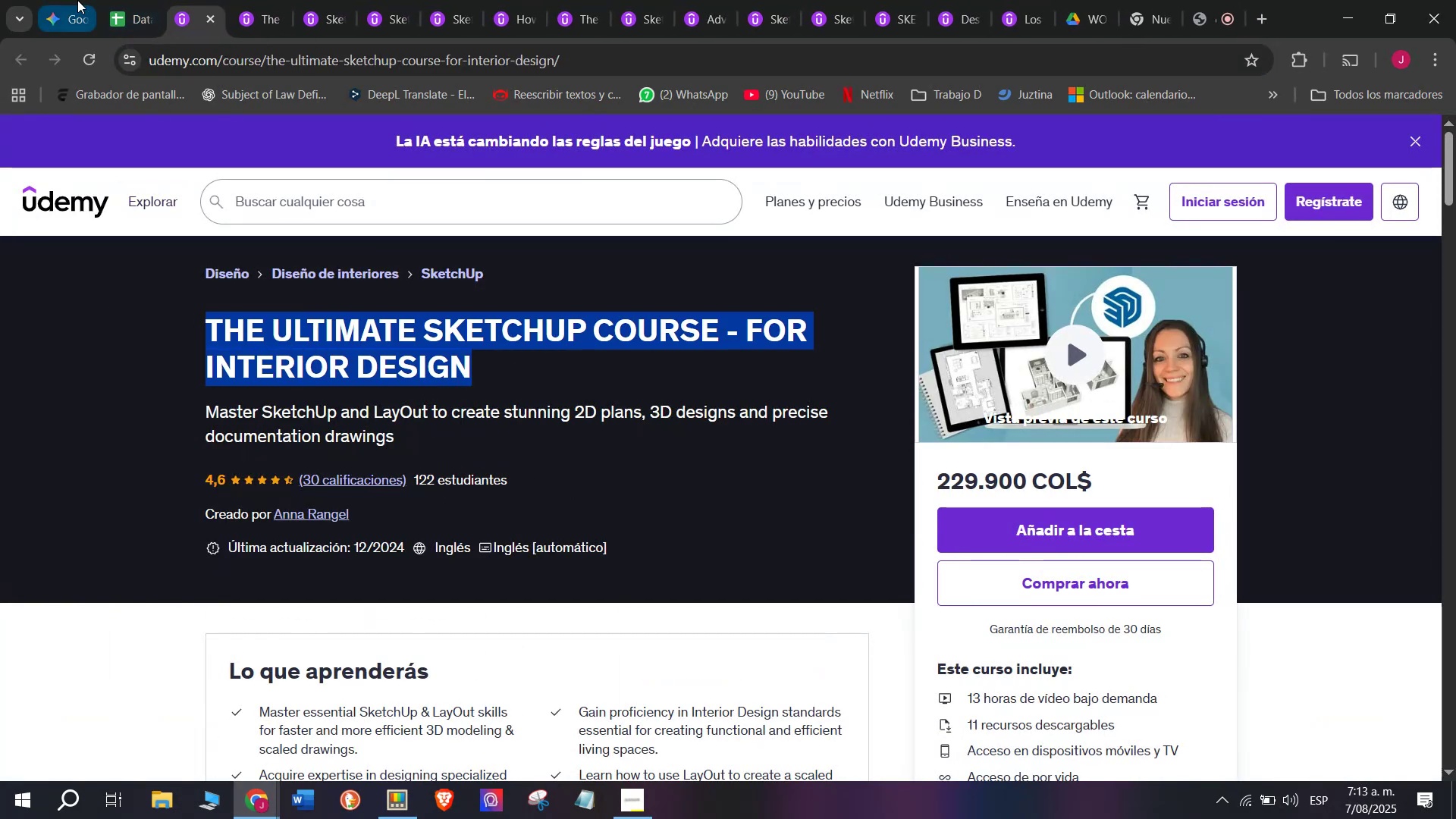 
key(Break)
 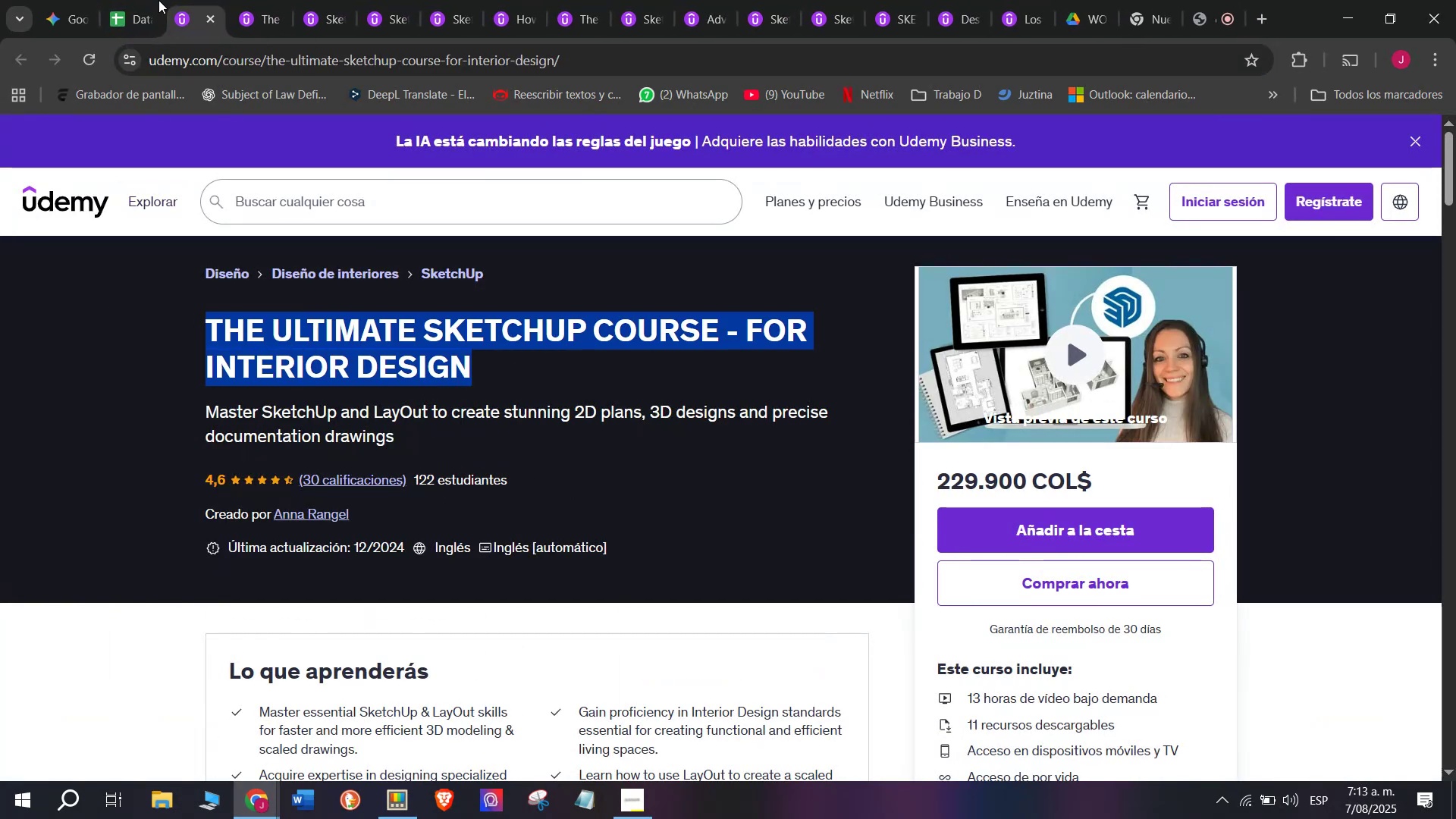 
key(Control+C)
 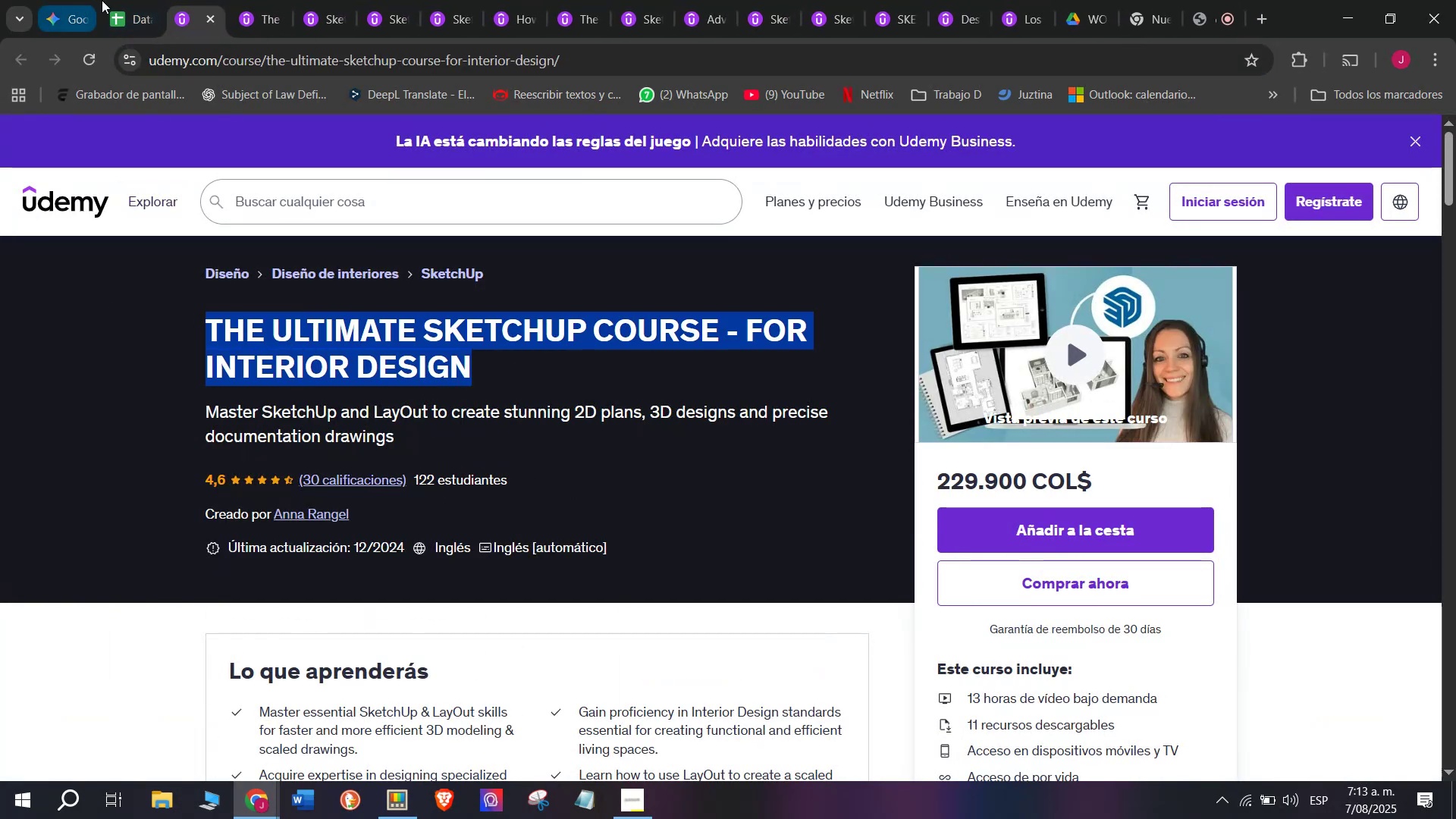 
left_click([109, 0])
 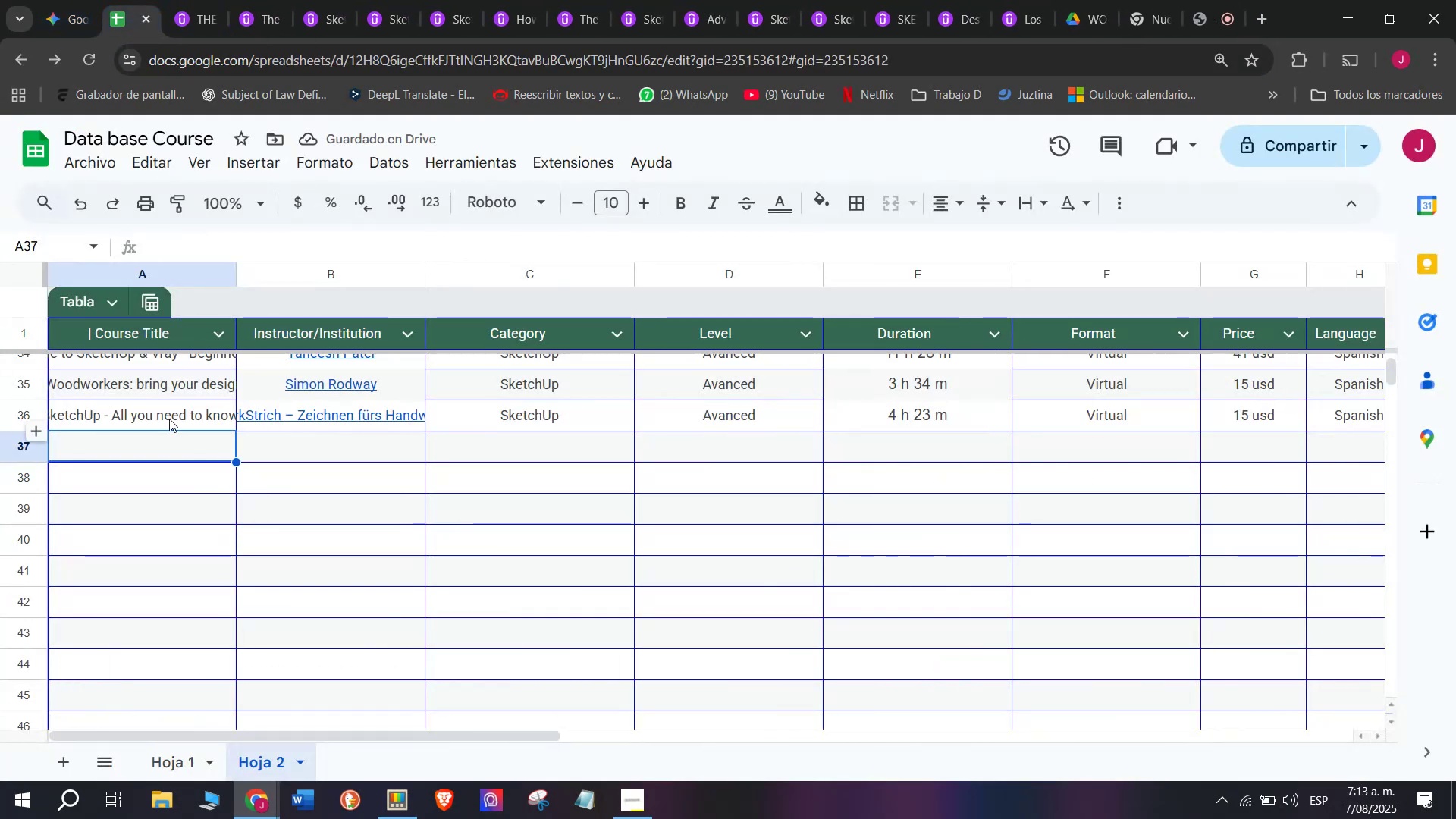 
key(Z)
 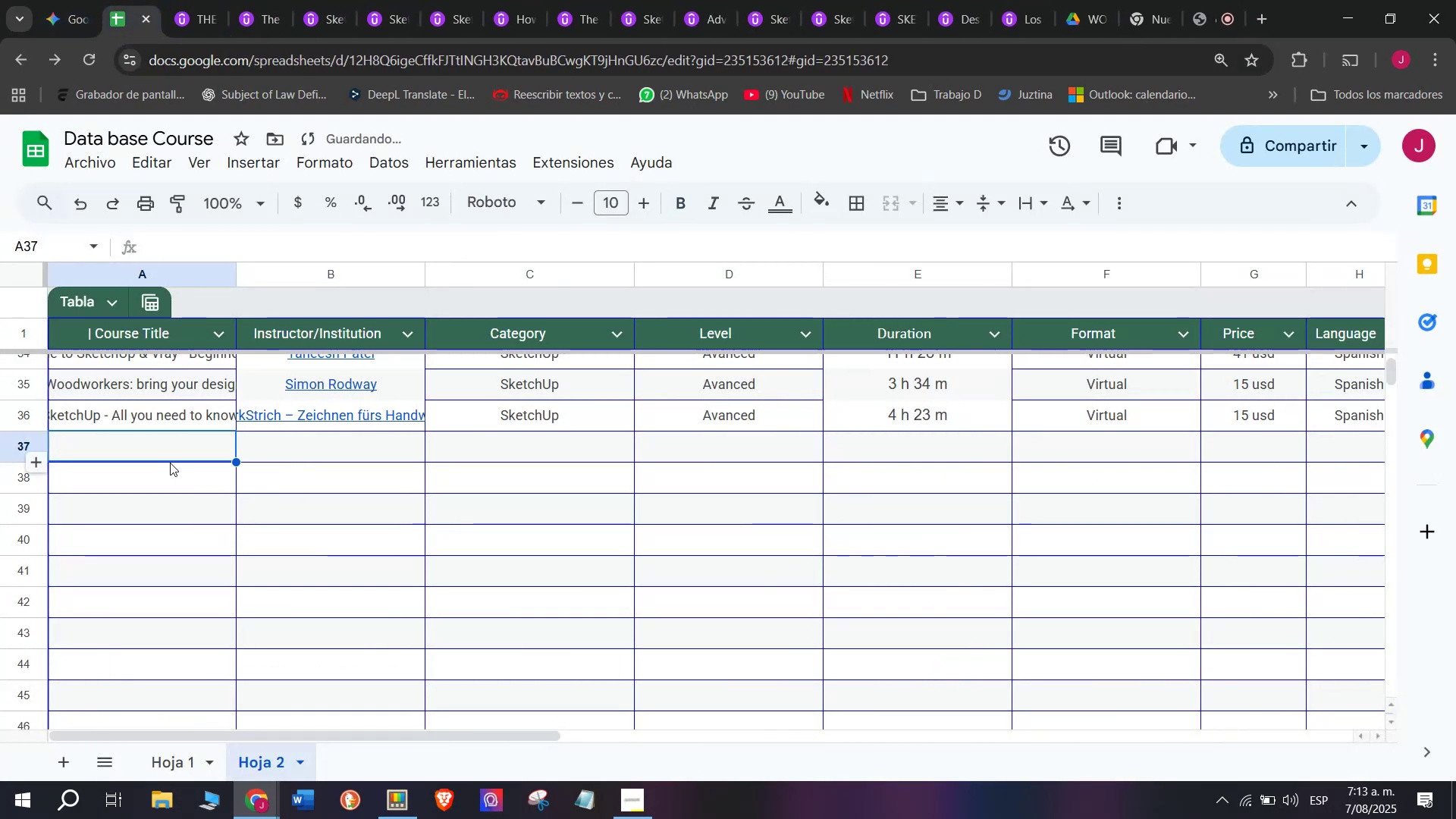 
key(Control+ControlLeft)
 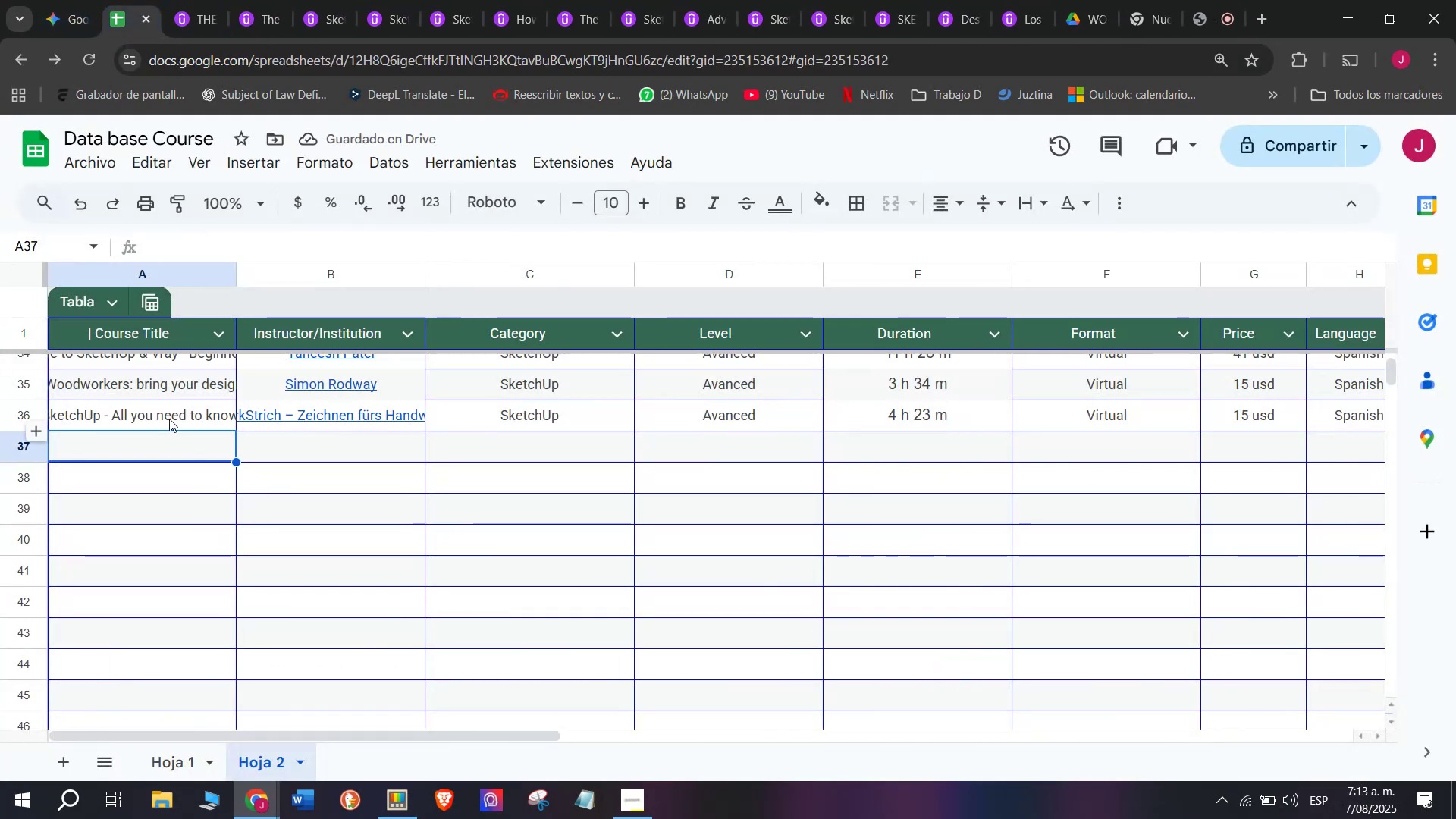 
key(Control+V)
 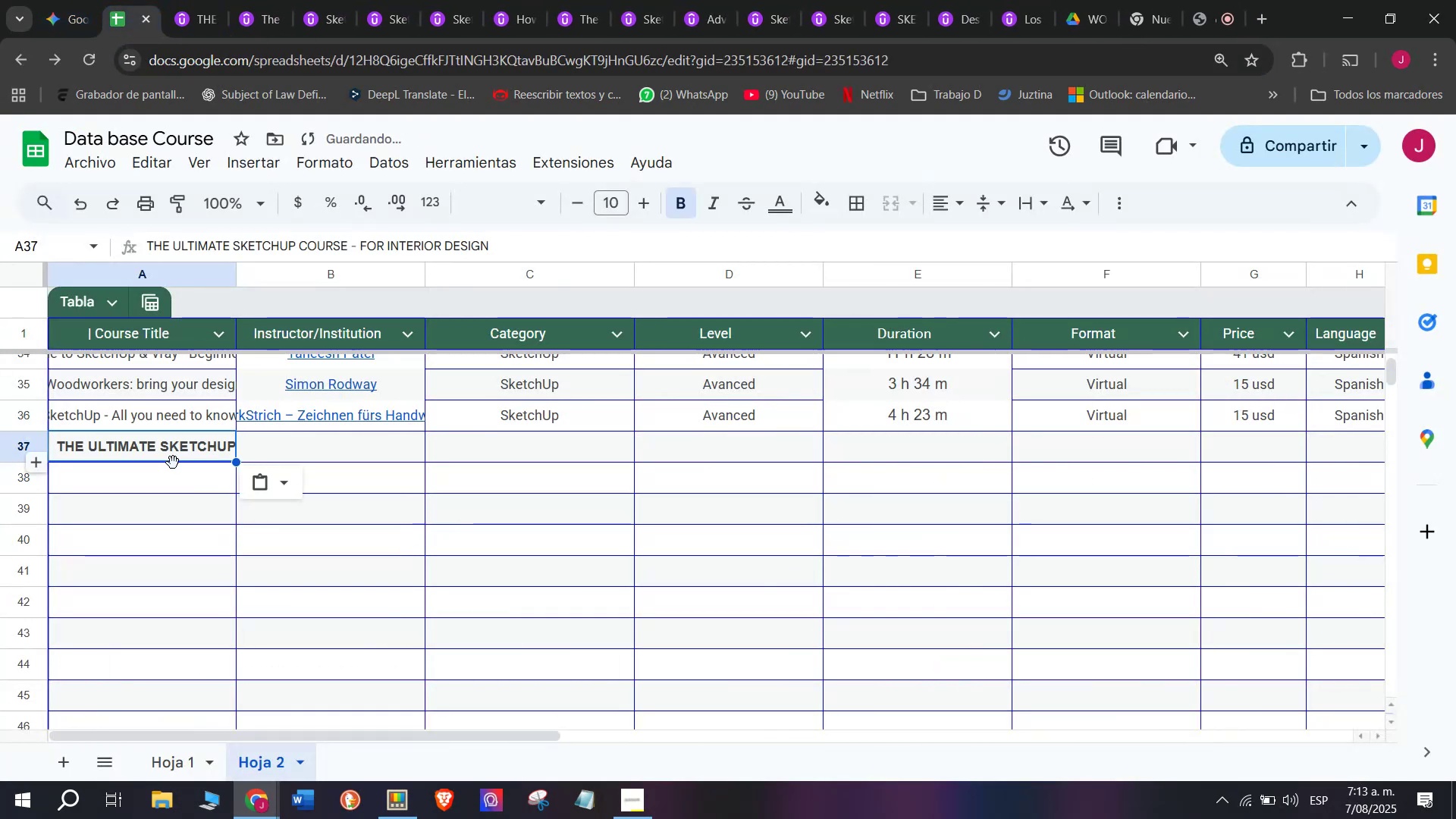 
key(Shift+ShiftLeft)
 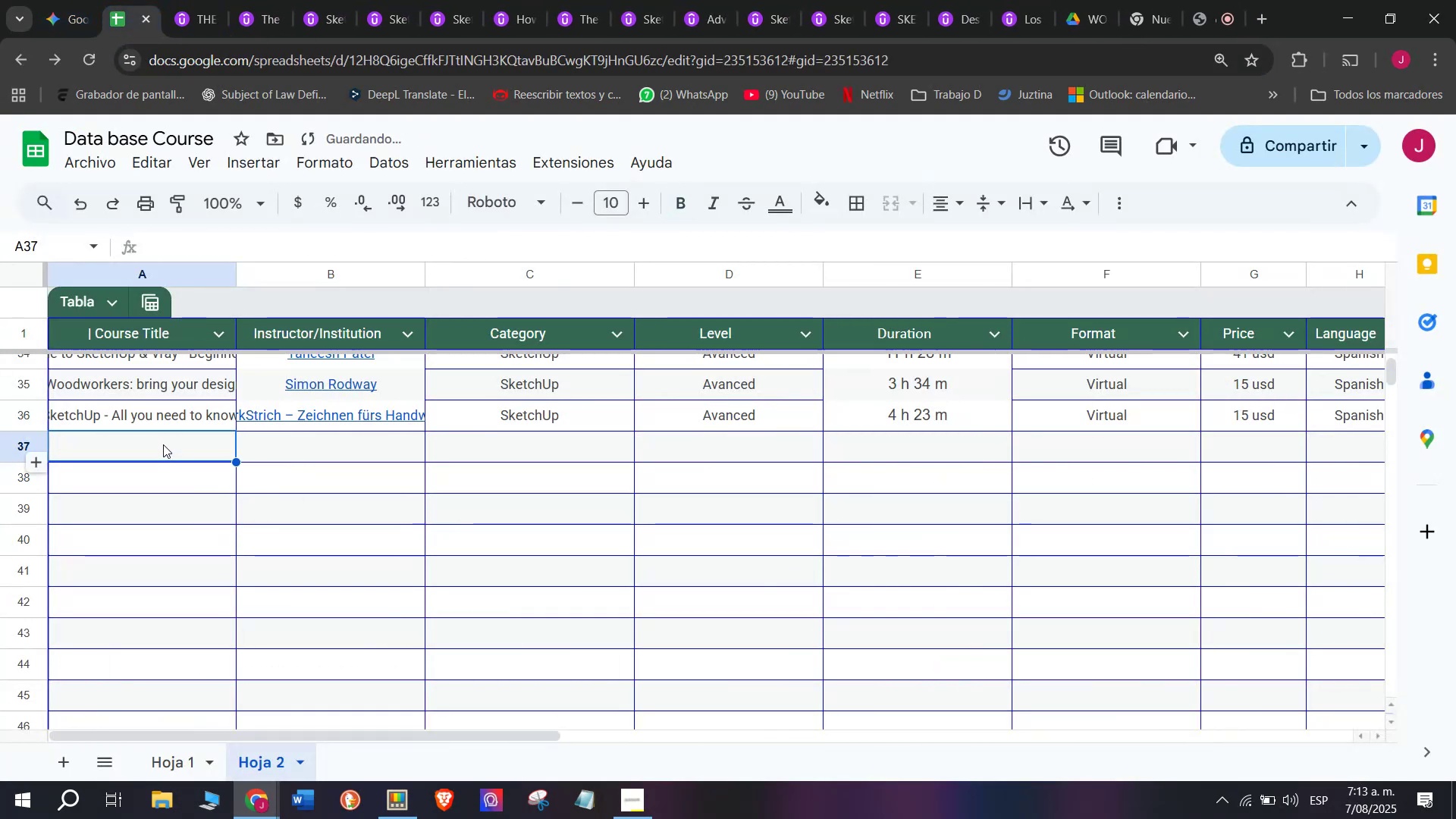 
key(Control+Shift+ControlLeft)
 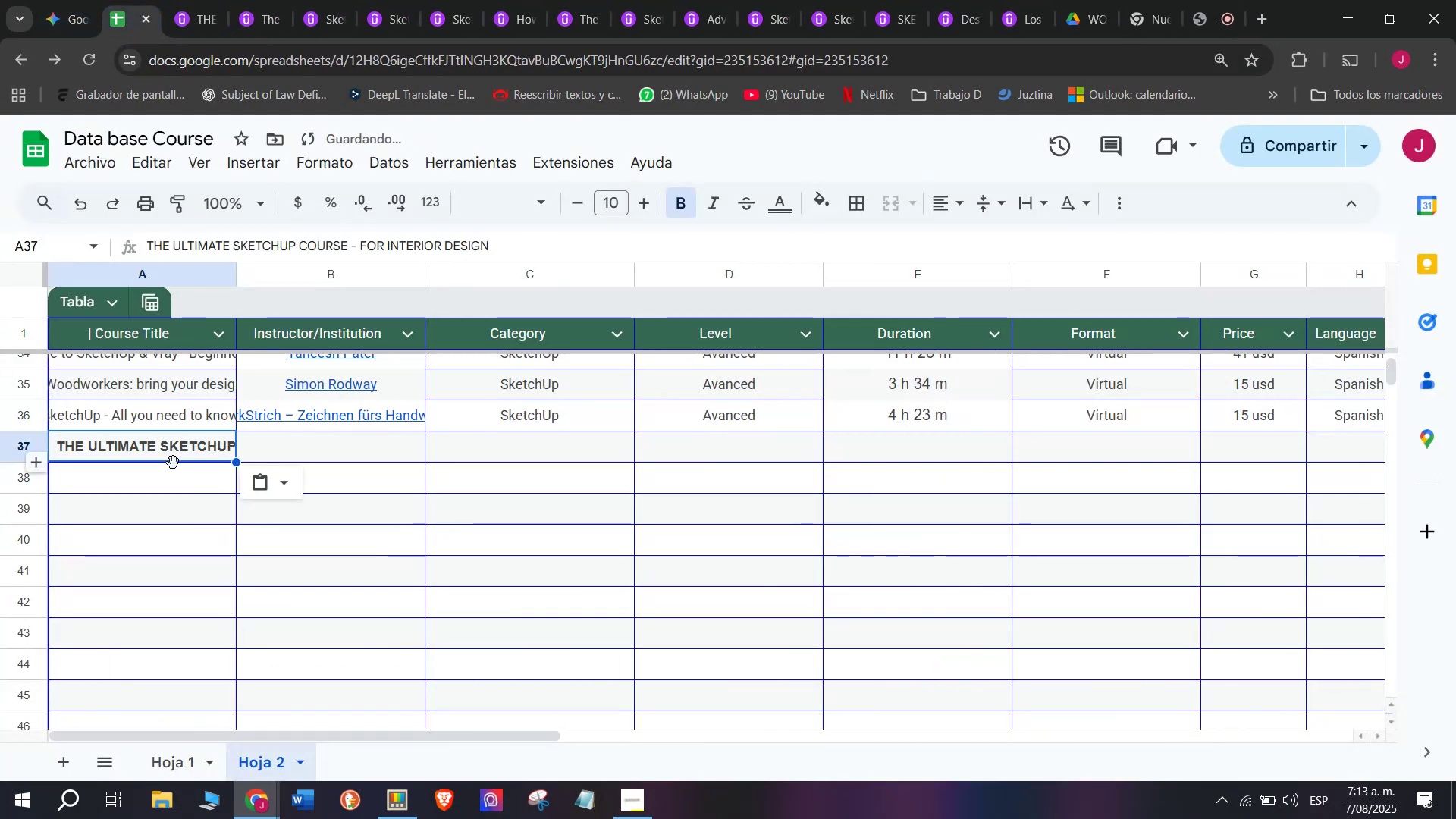 
key(Control+Shift+Z)
 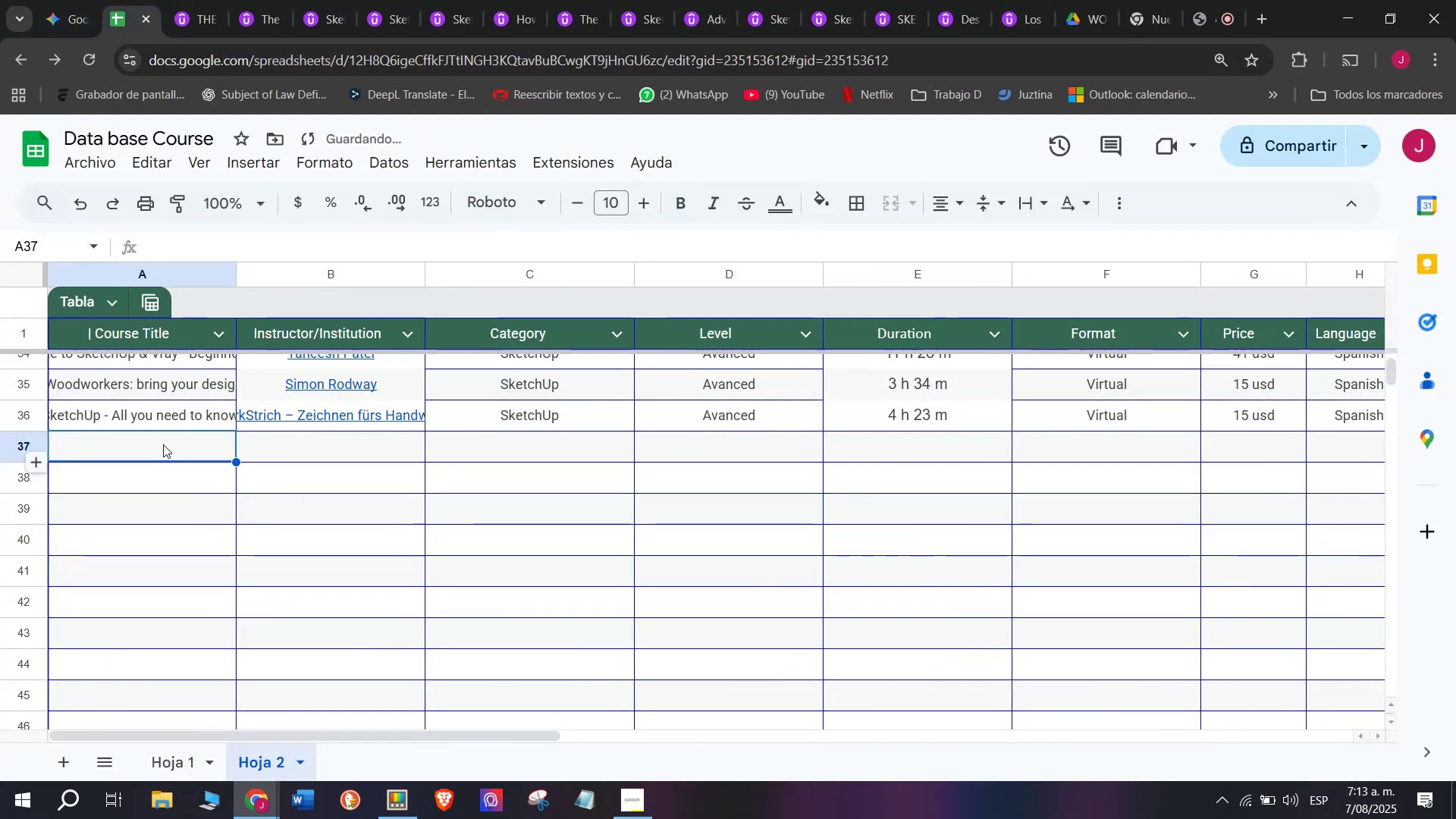 
double_click([163, 444])
 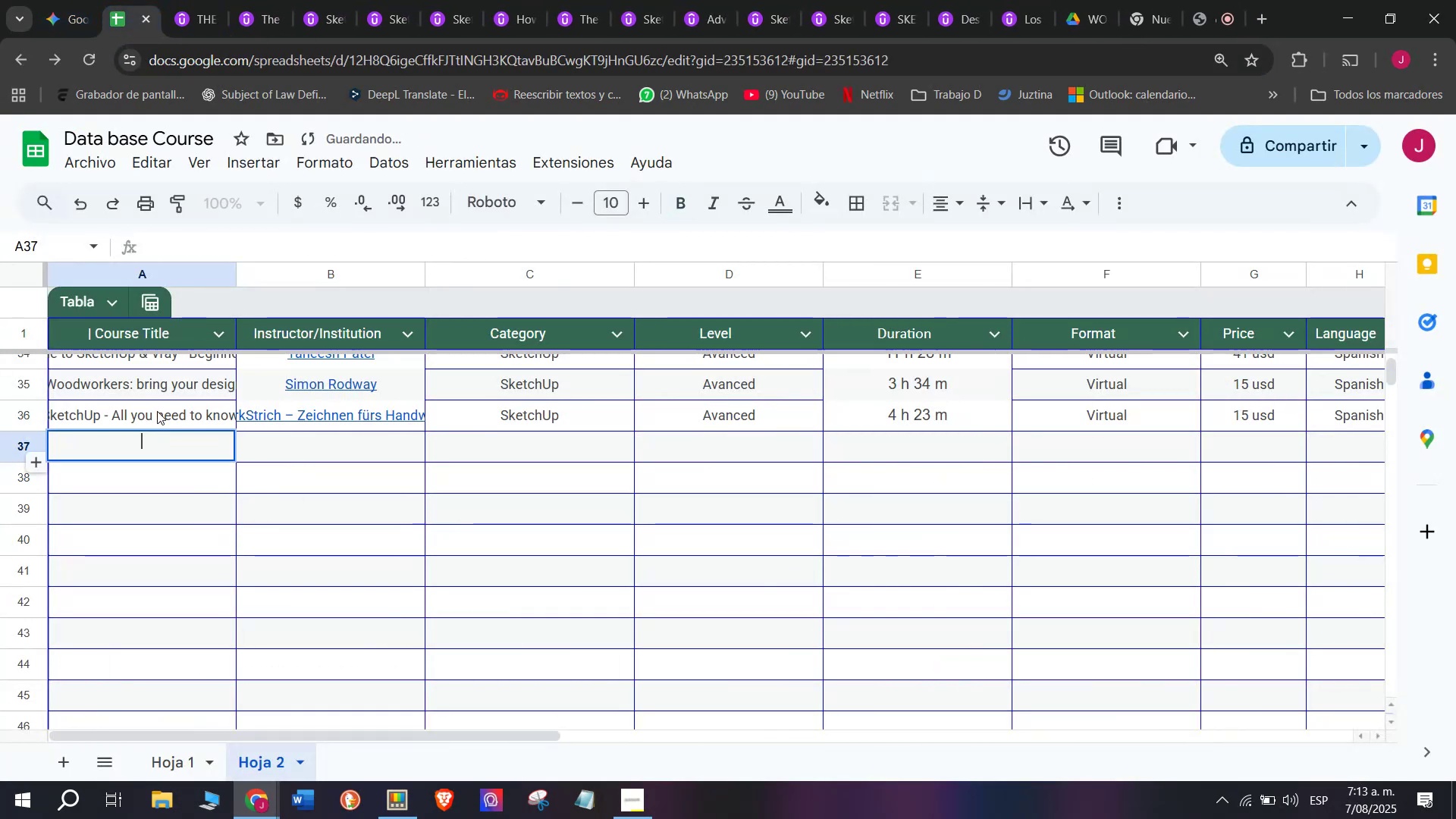 
key(Control+ControlLeft)
 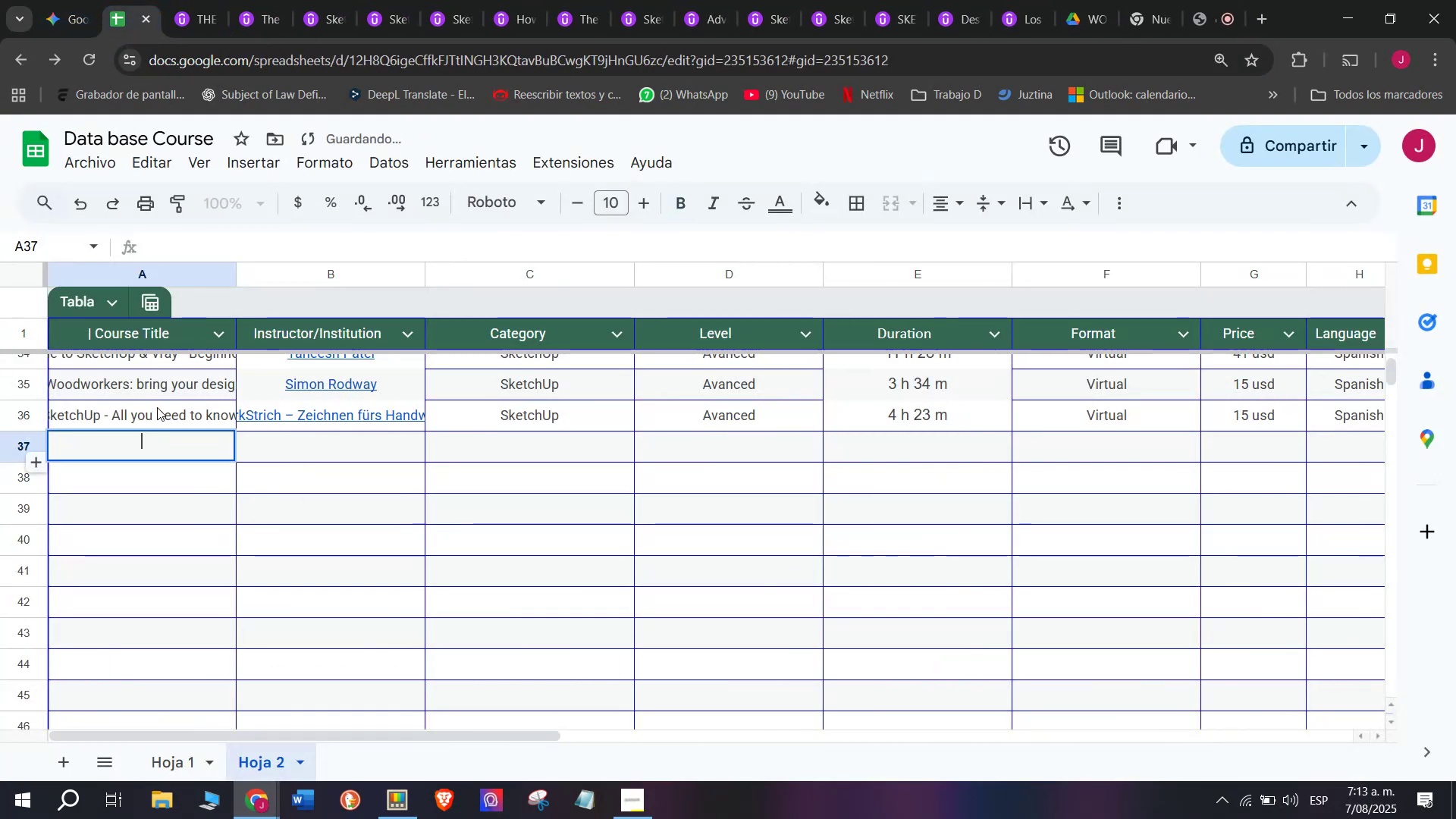 
key(Z)
 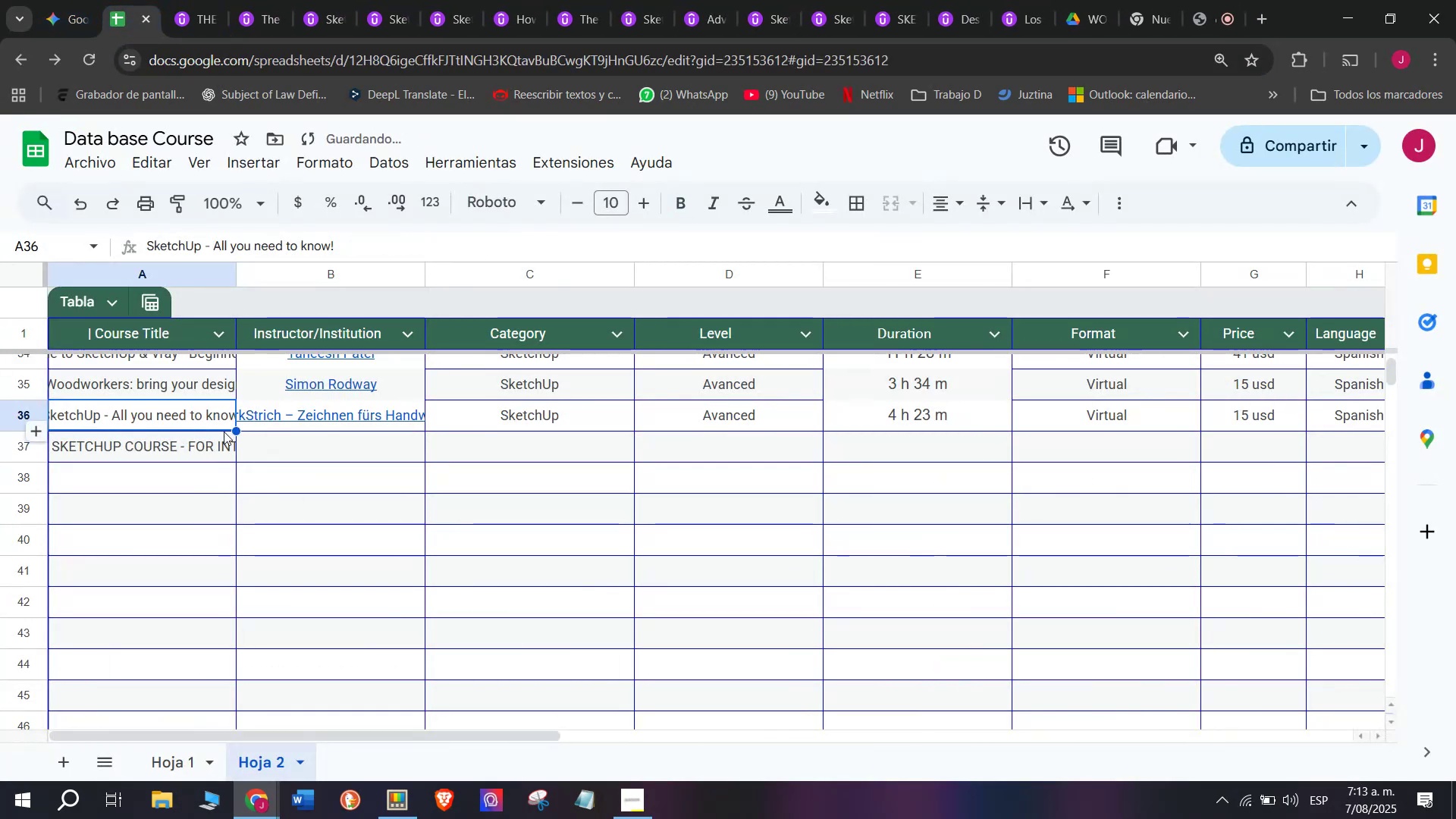 
key(Control+V)
 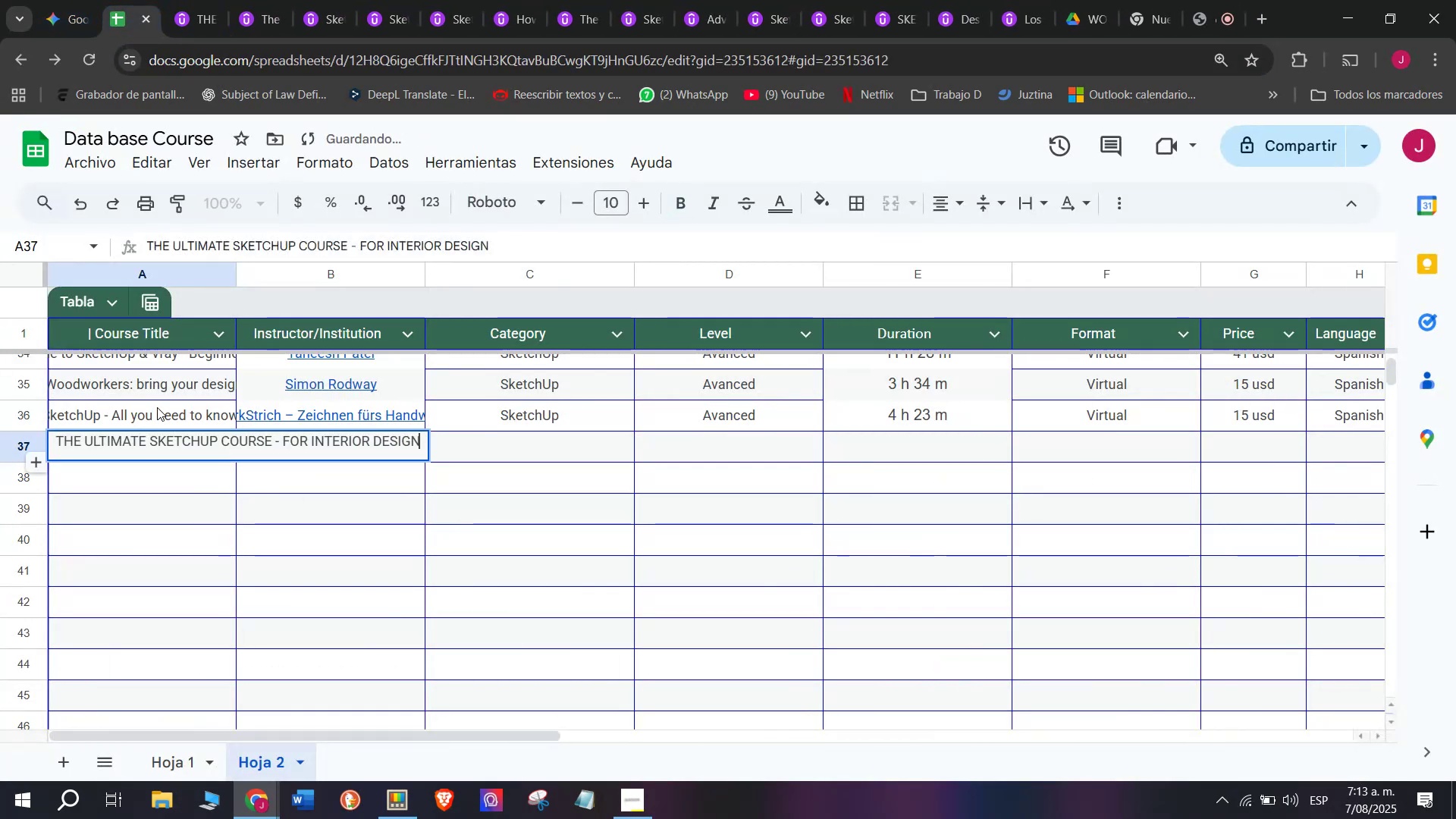 
triple_click([157, 407])
 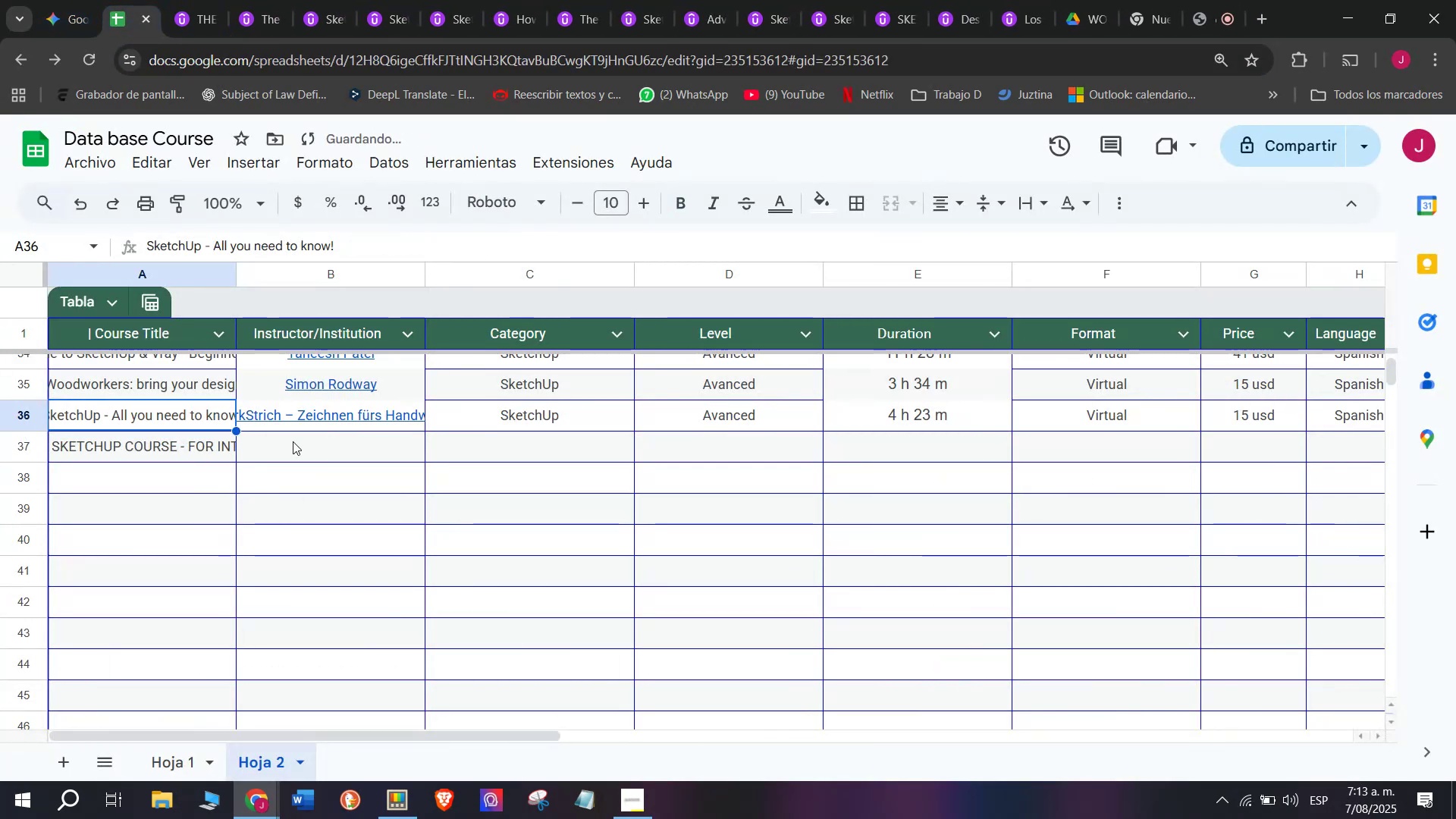 
triple_click([293, 441])
 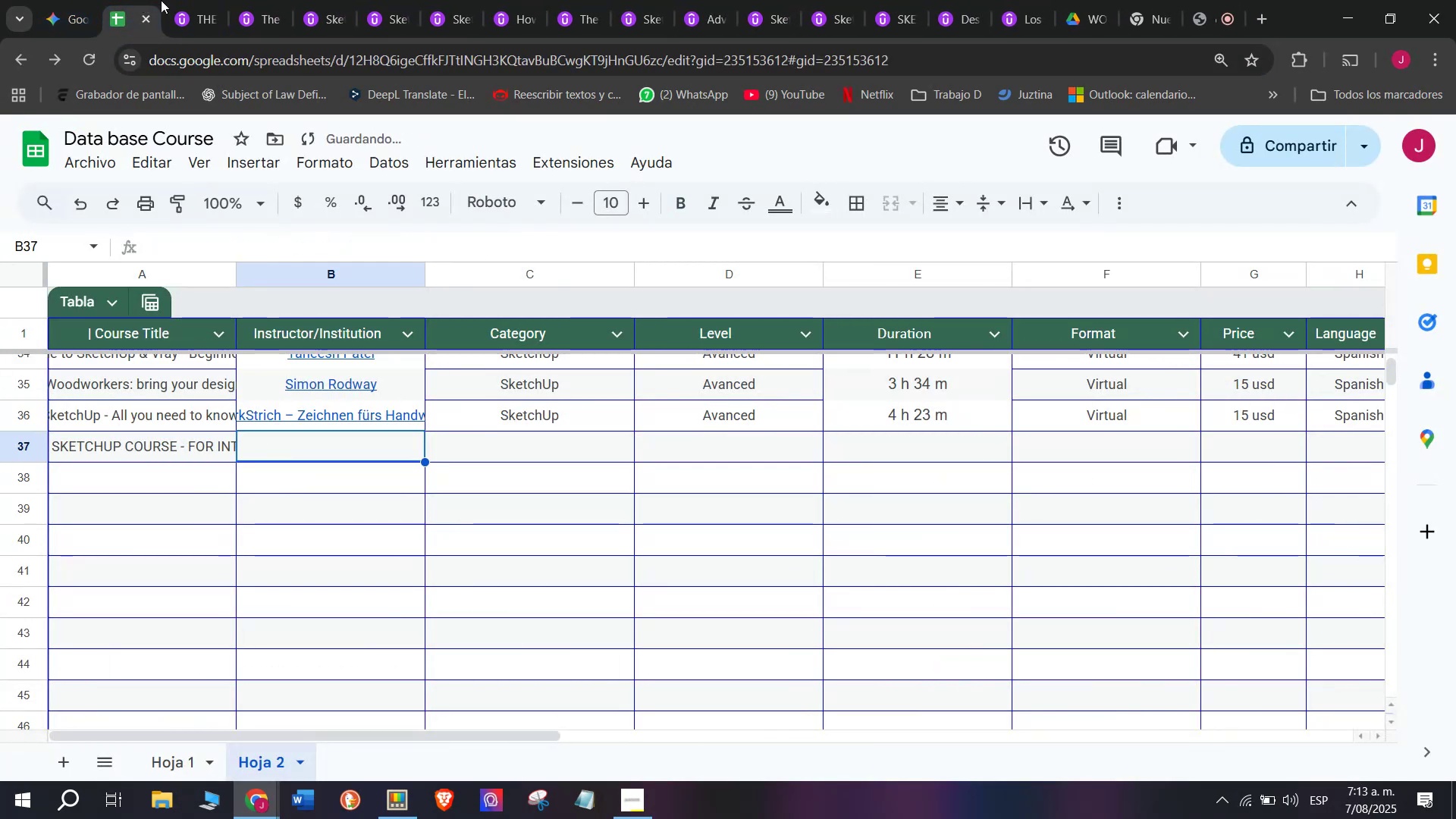 
left_click([218, 0])
 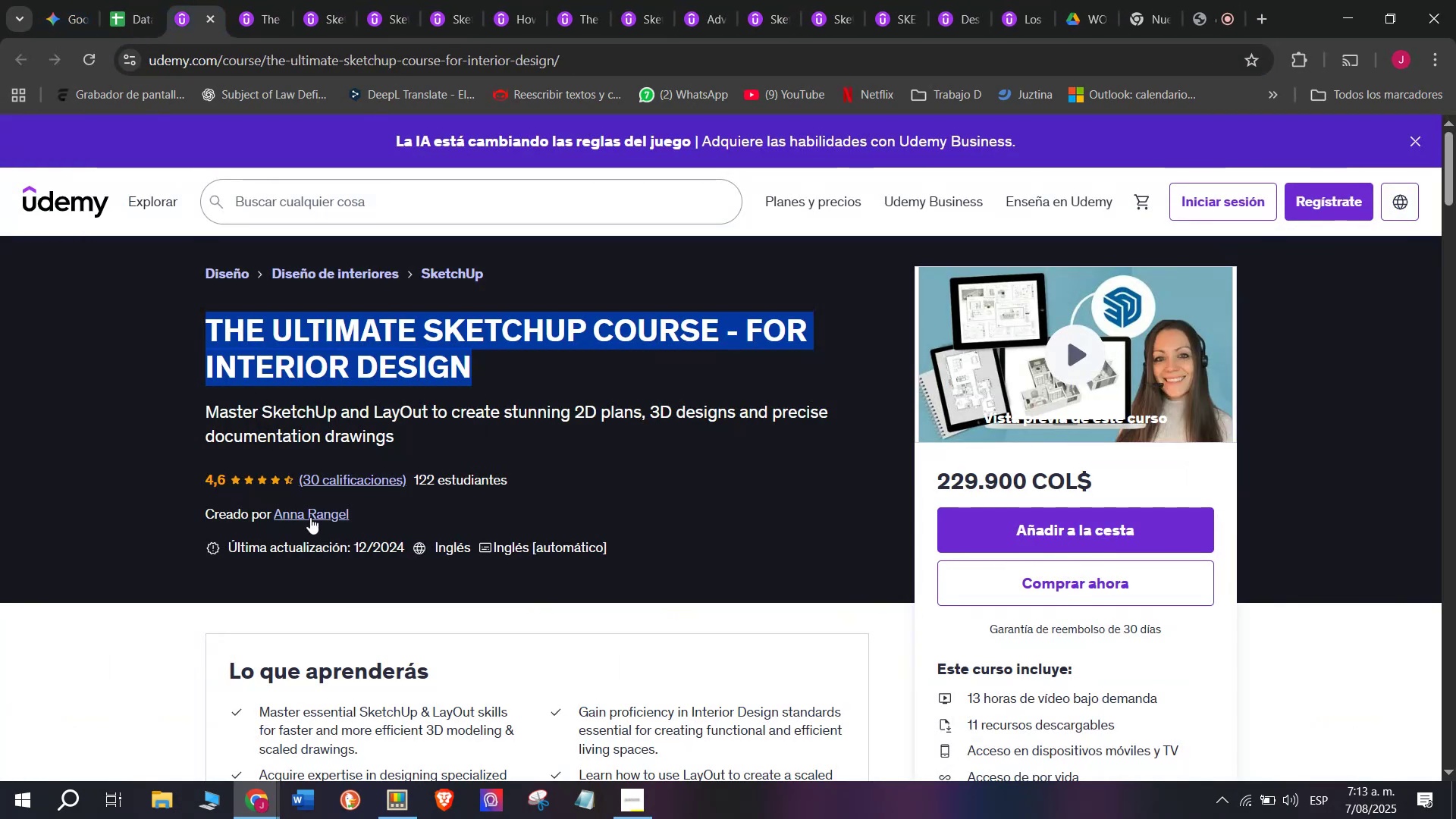 
left_click([310, 517])
 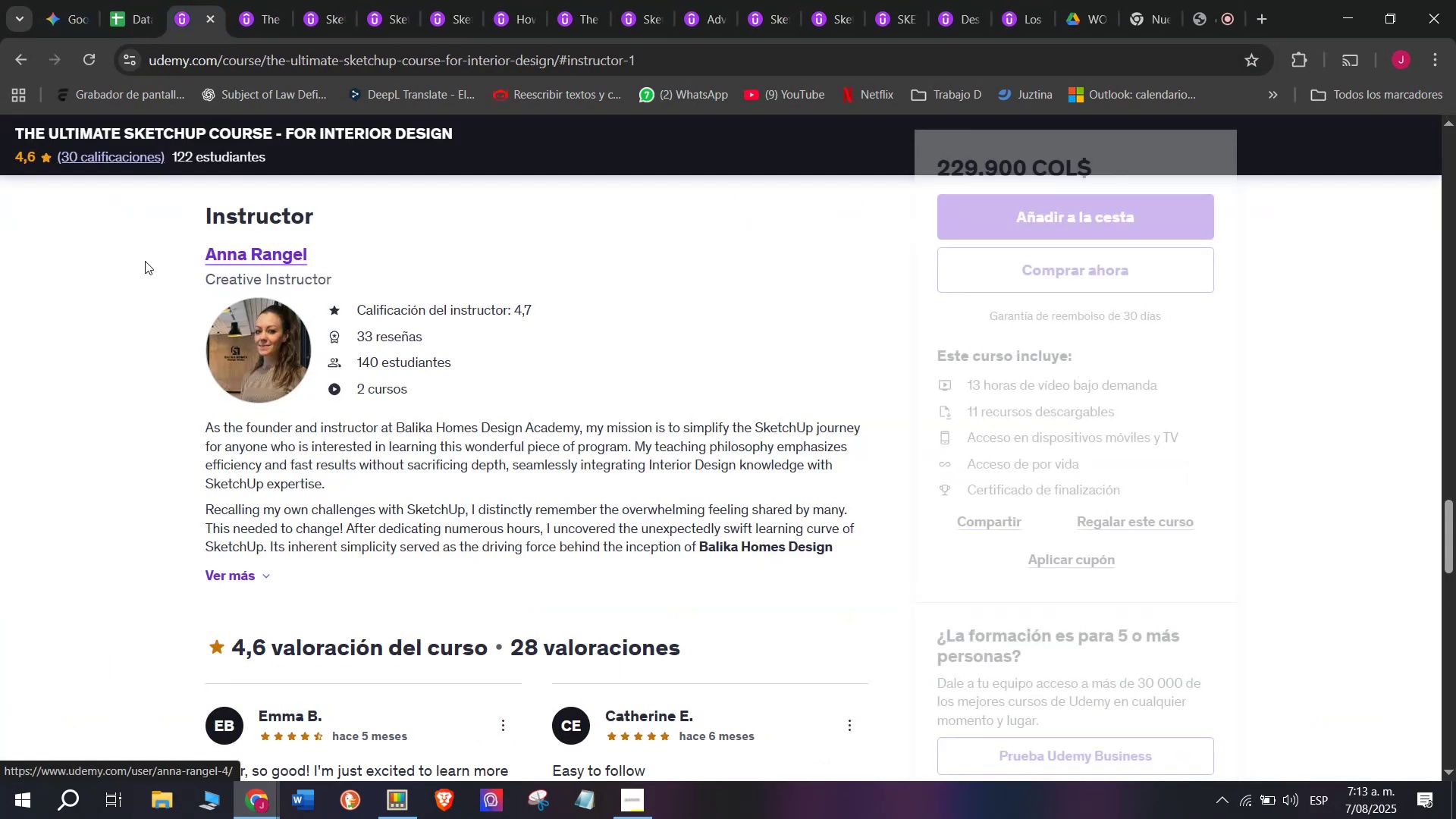 
left_click_drag(start_coordinate=[145, 246], to_coordinate=[360, 239])
 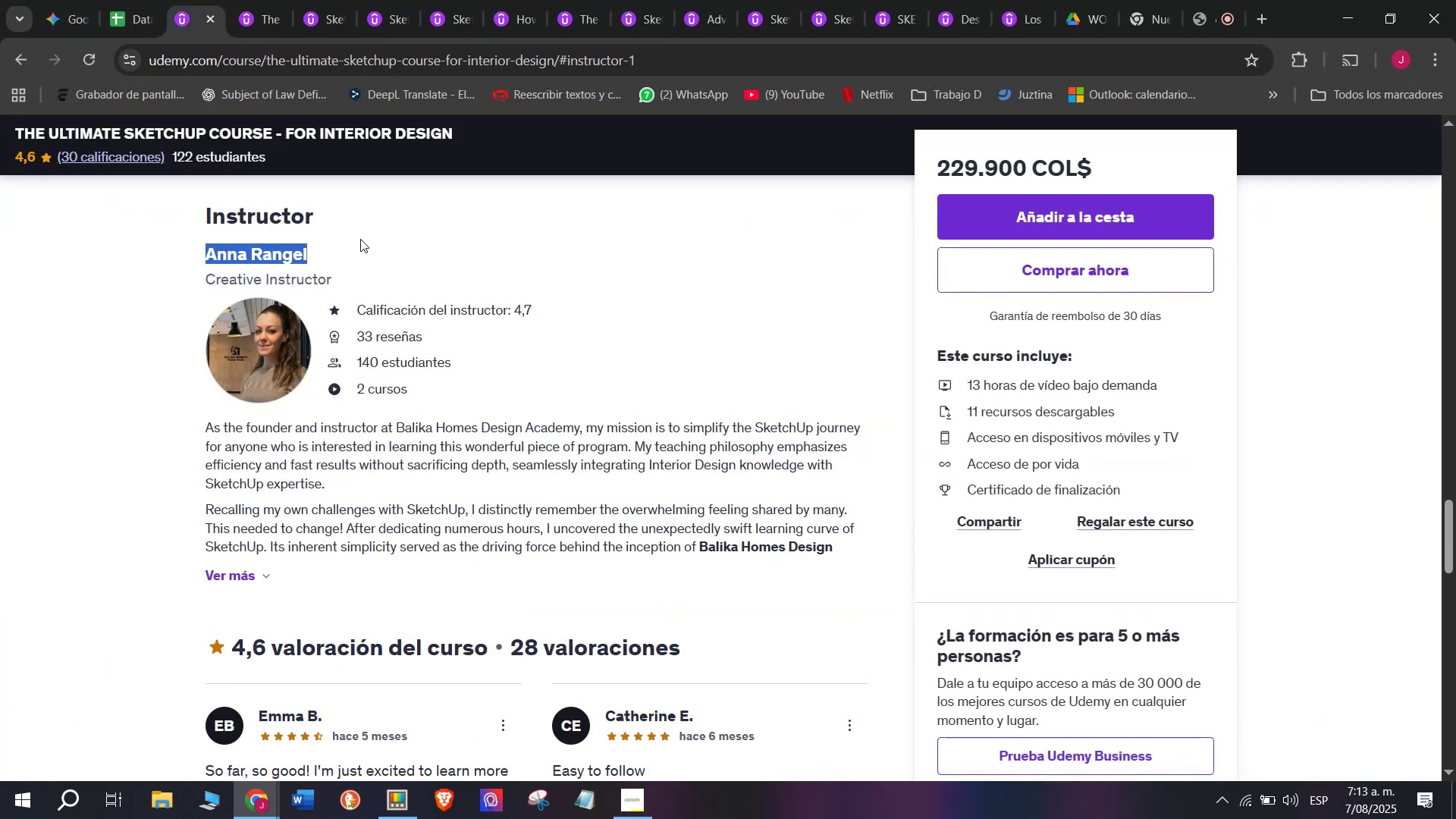 
key(Control+ControlLeft)
 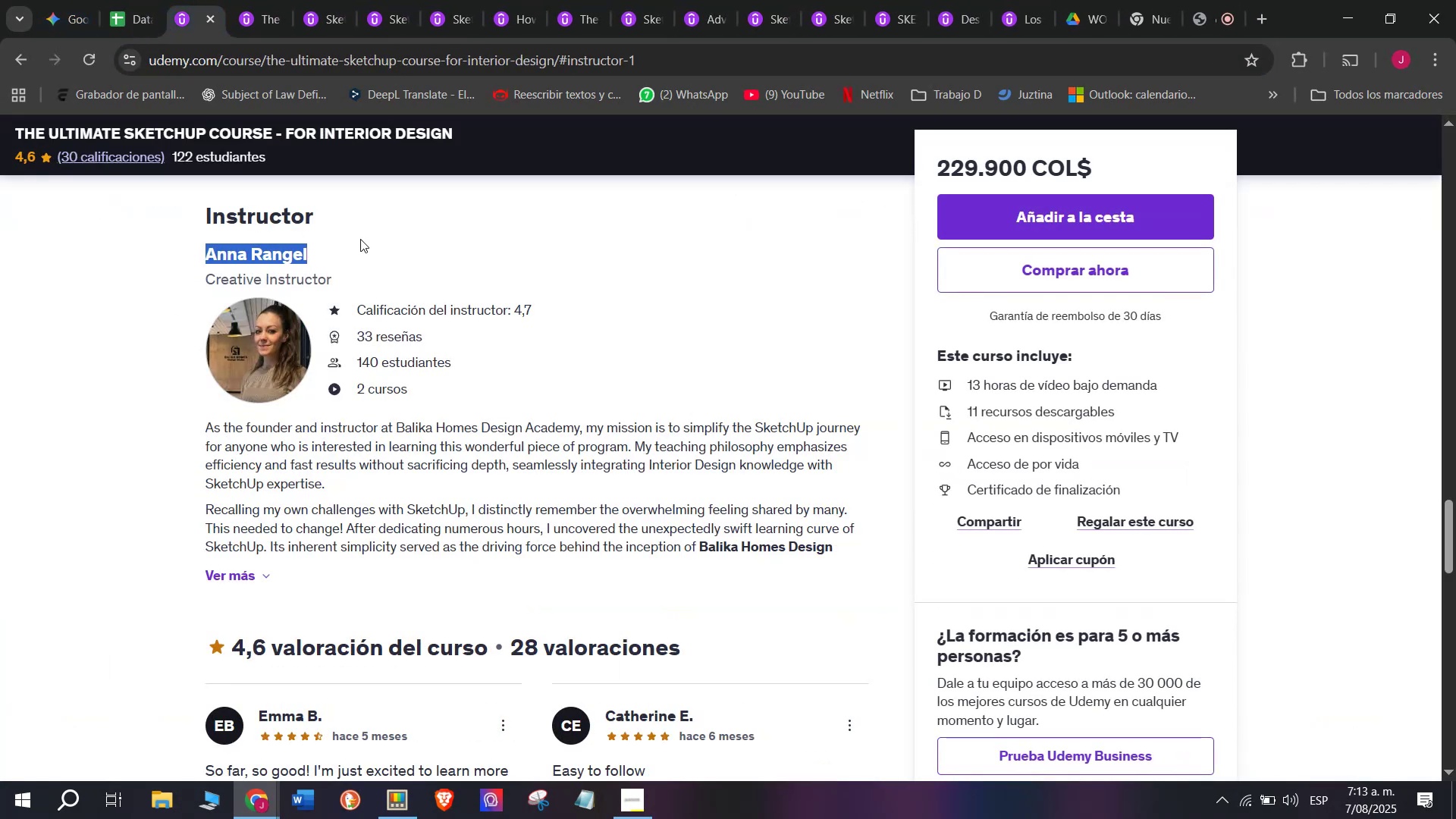 
key(Break)
 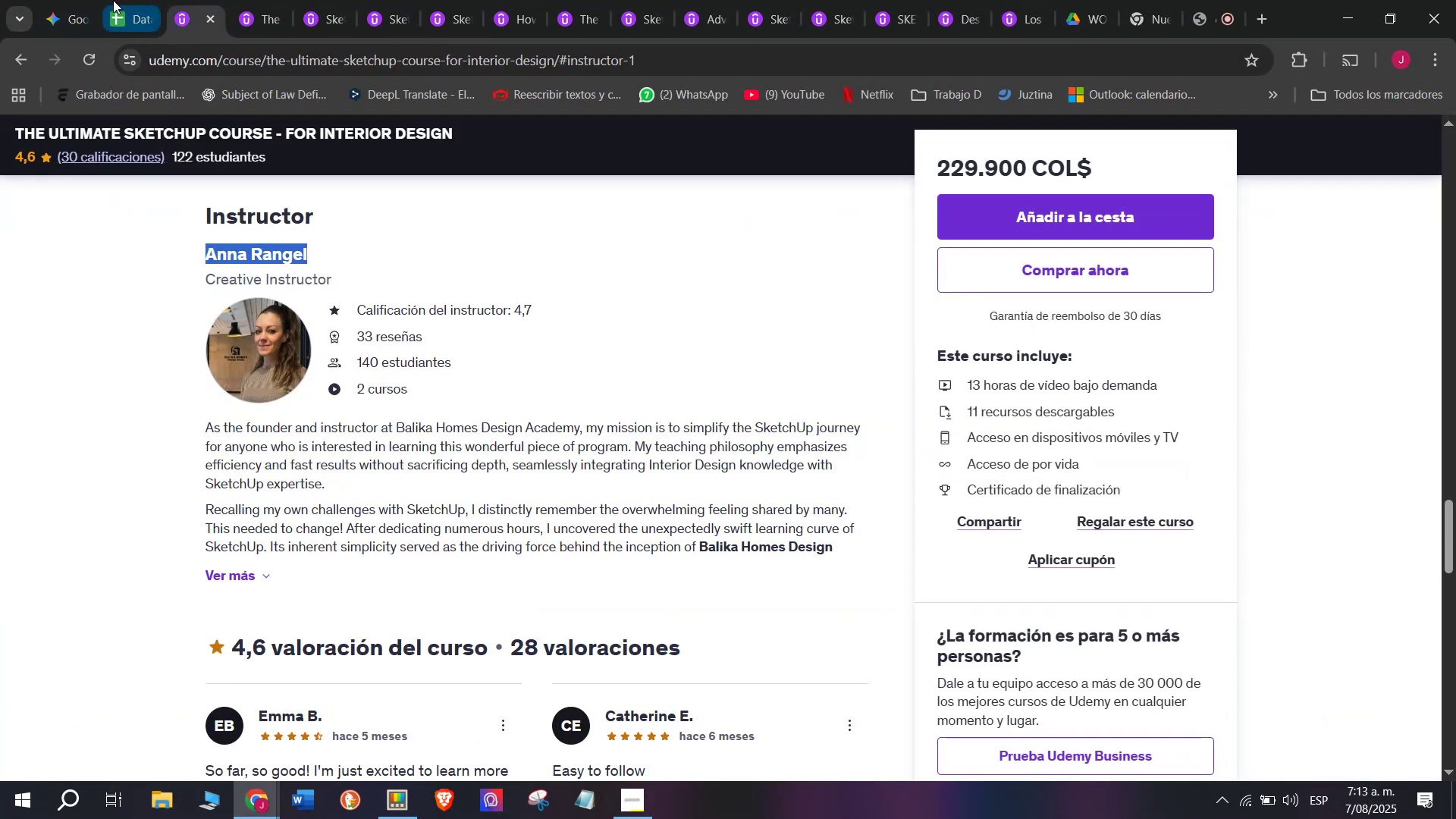 
key(Control+C)
 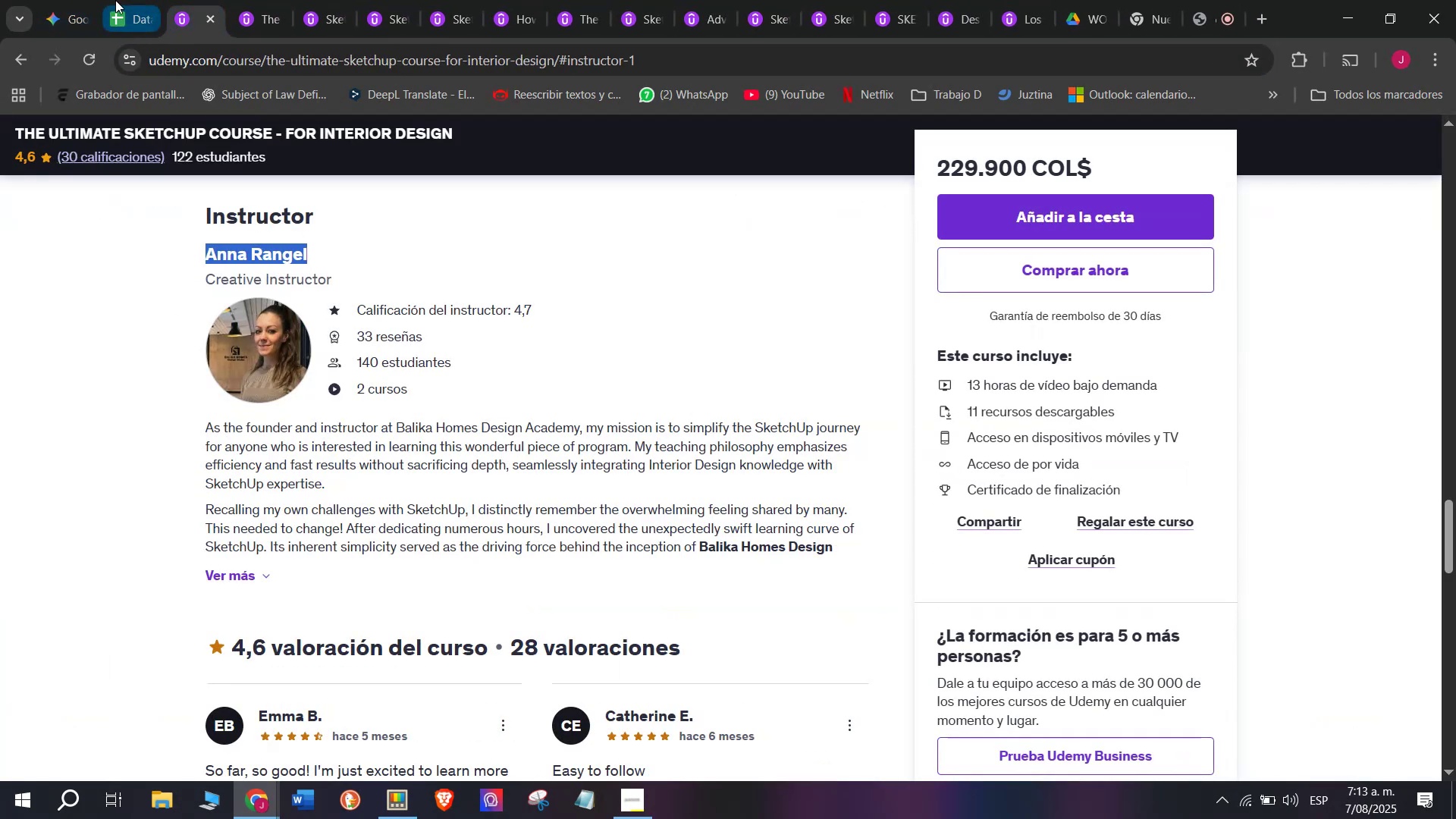 
left_click([113, 0])
 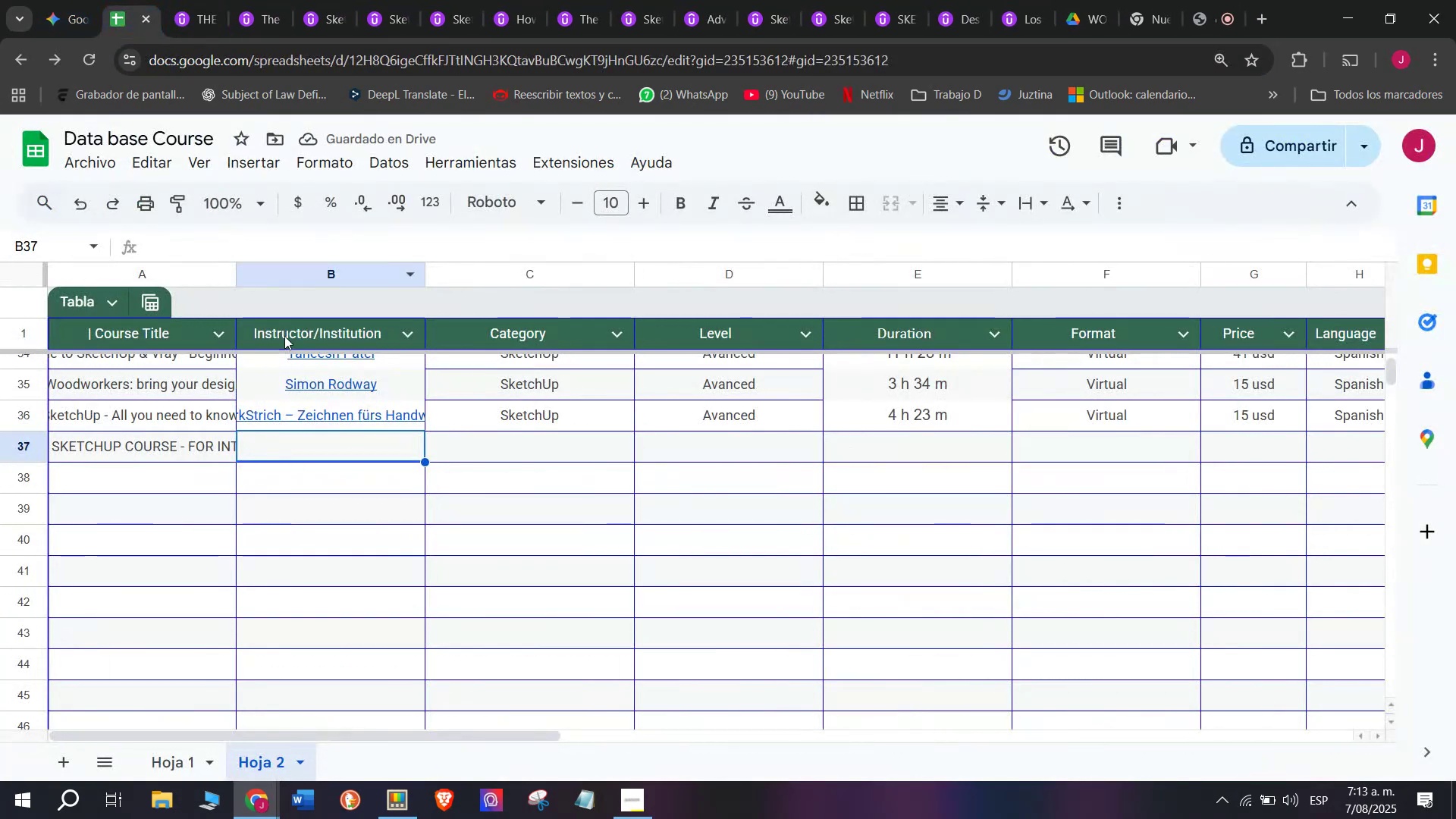 
key(Control+ControlLeft)
 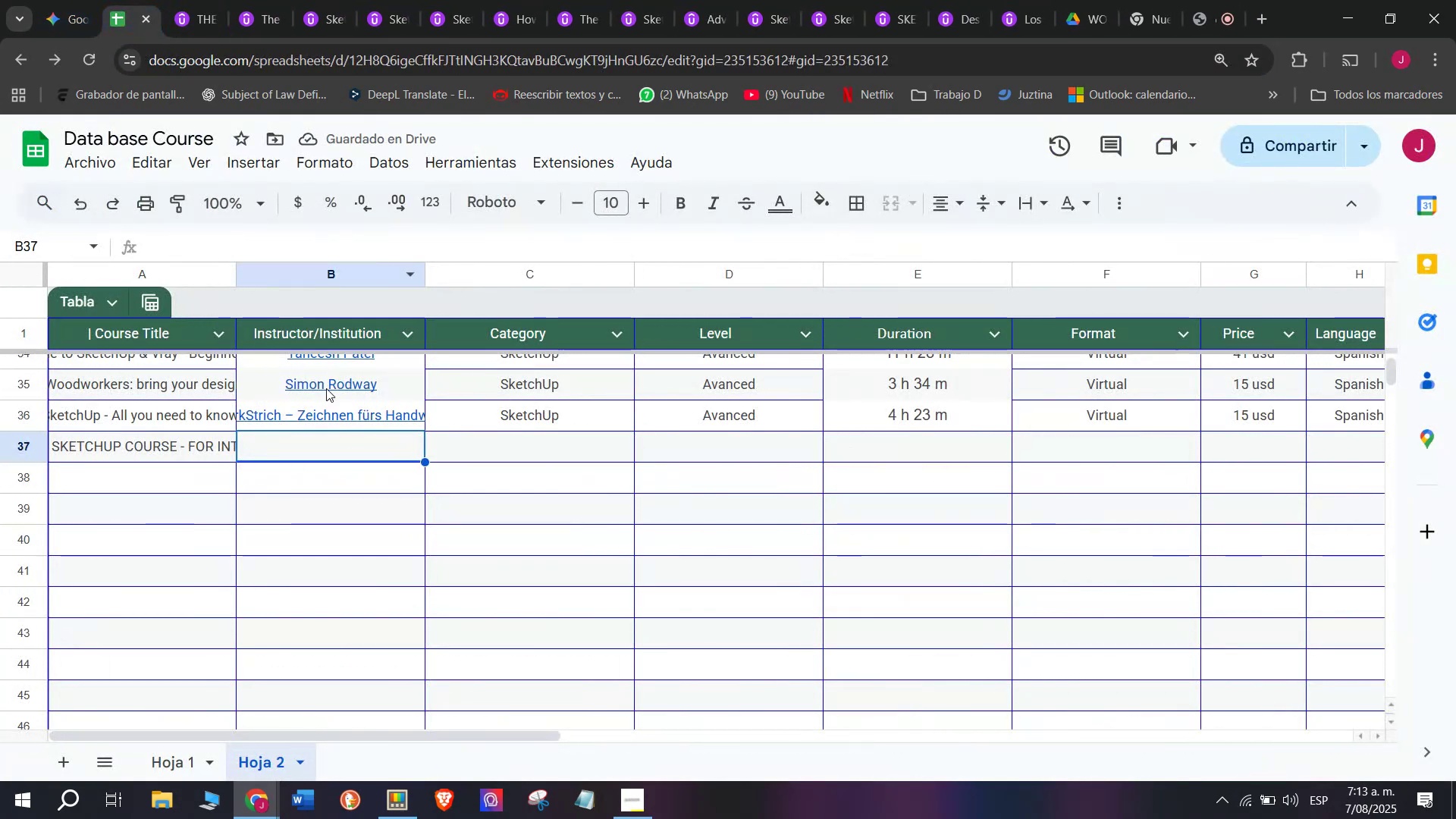 
key(Z)
 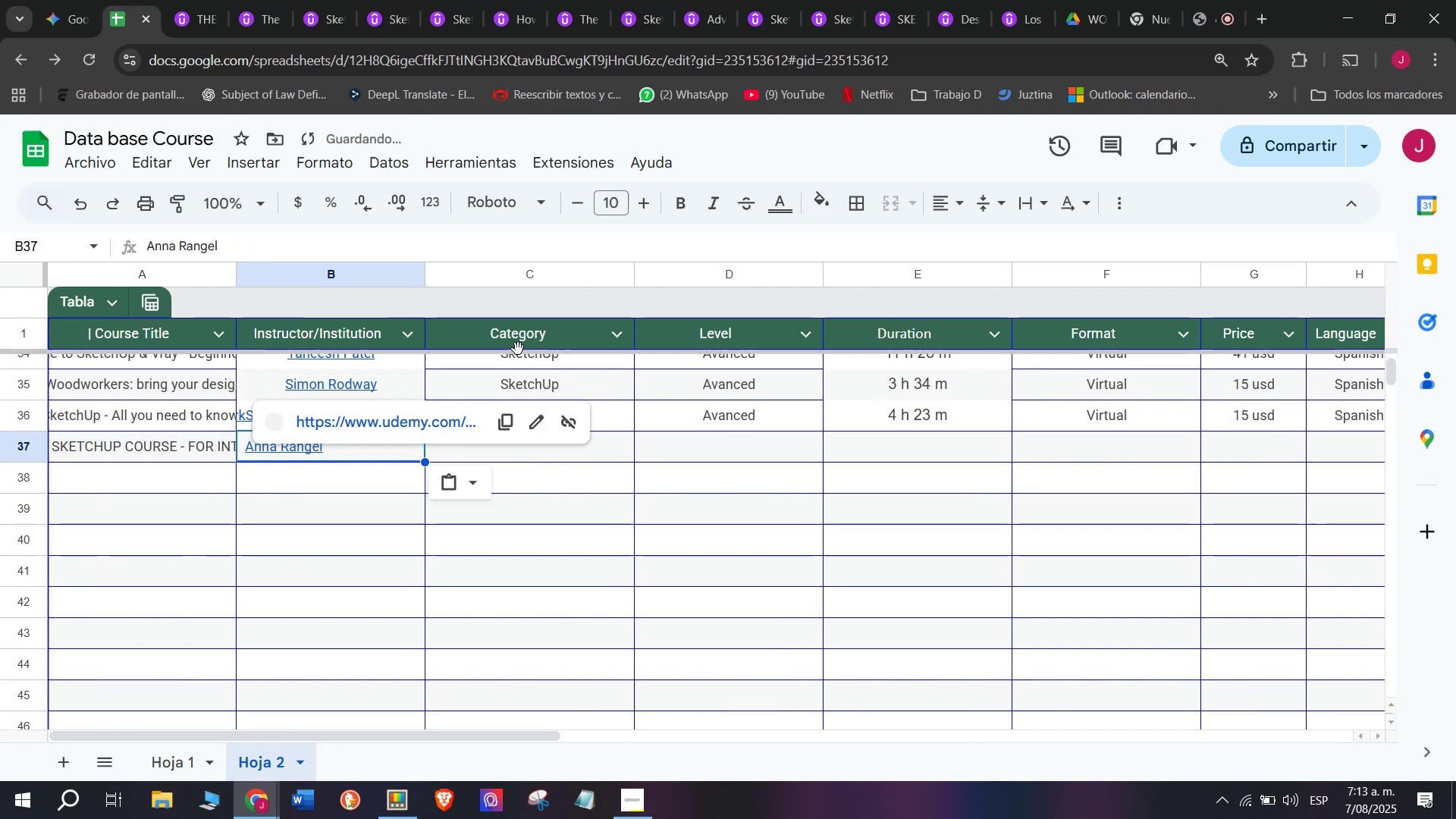 
key(Control+V)
 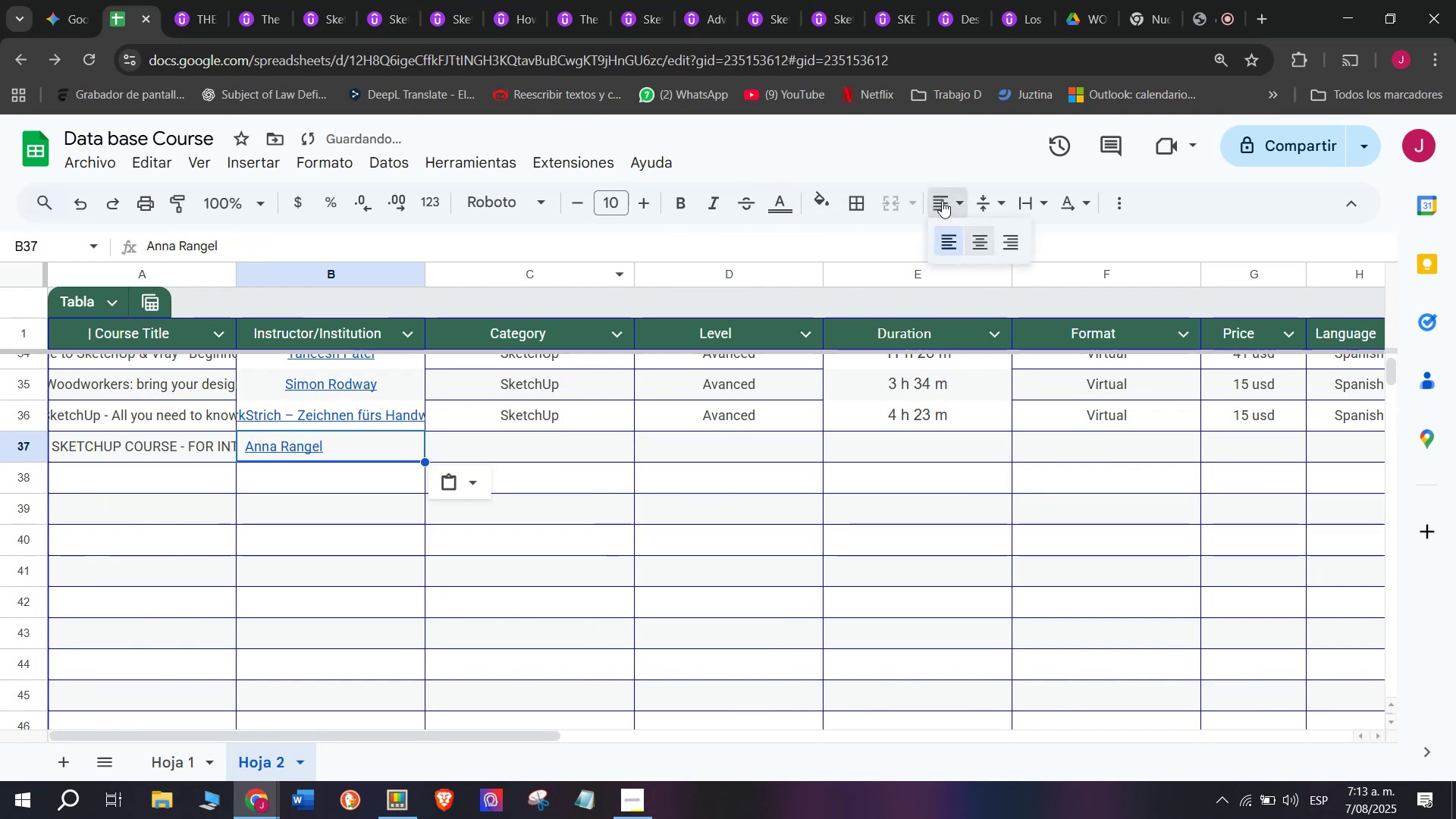 
double_click([981, 239])
 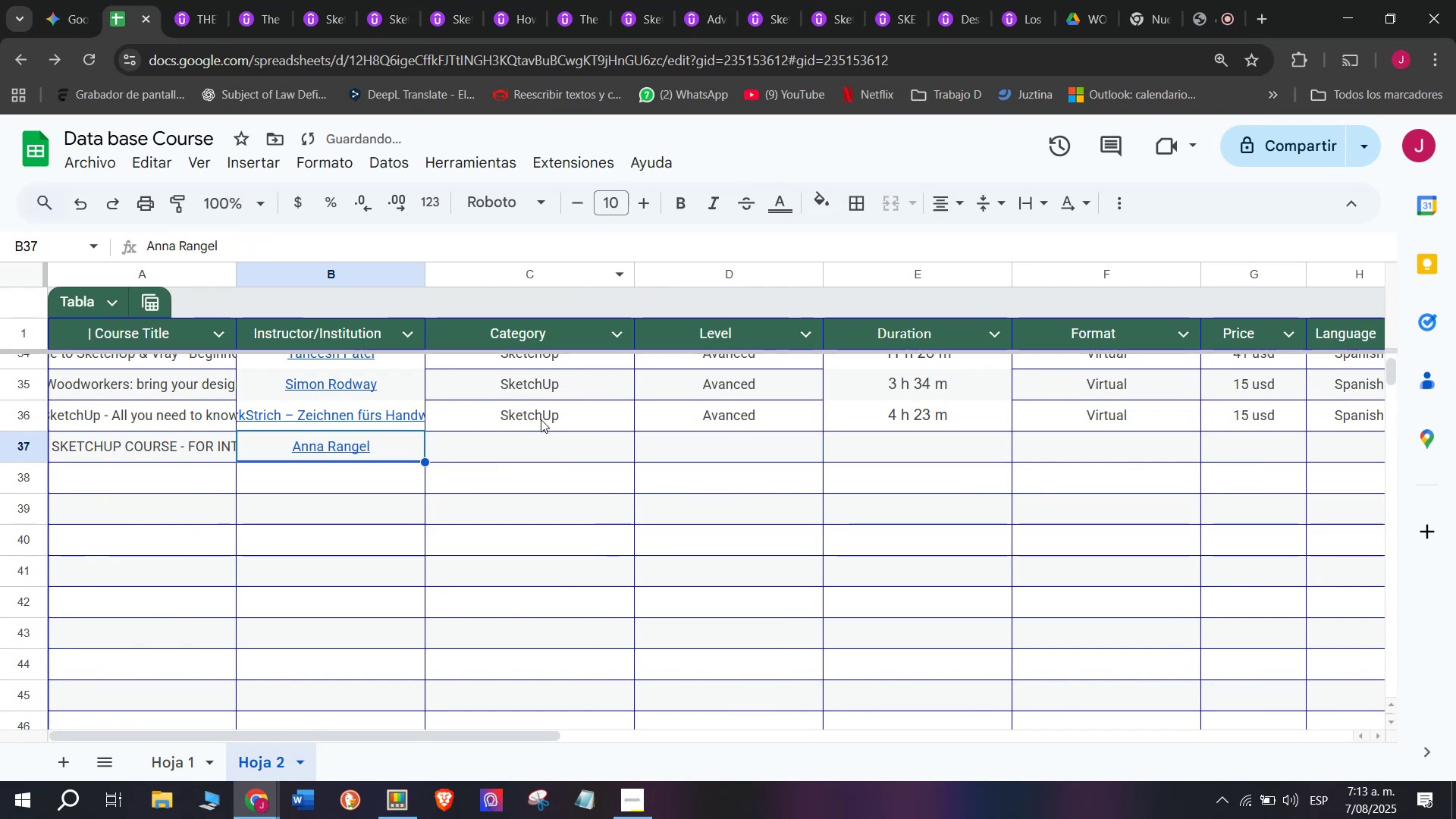 
left_click([538, 419])
 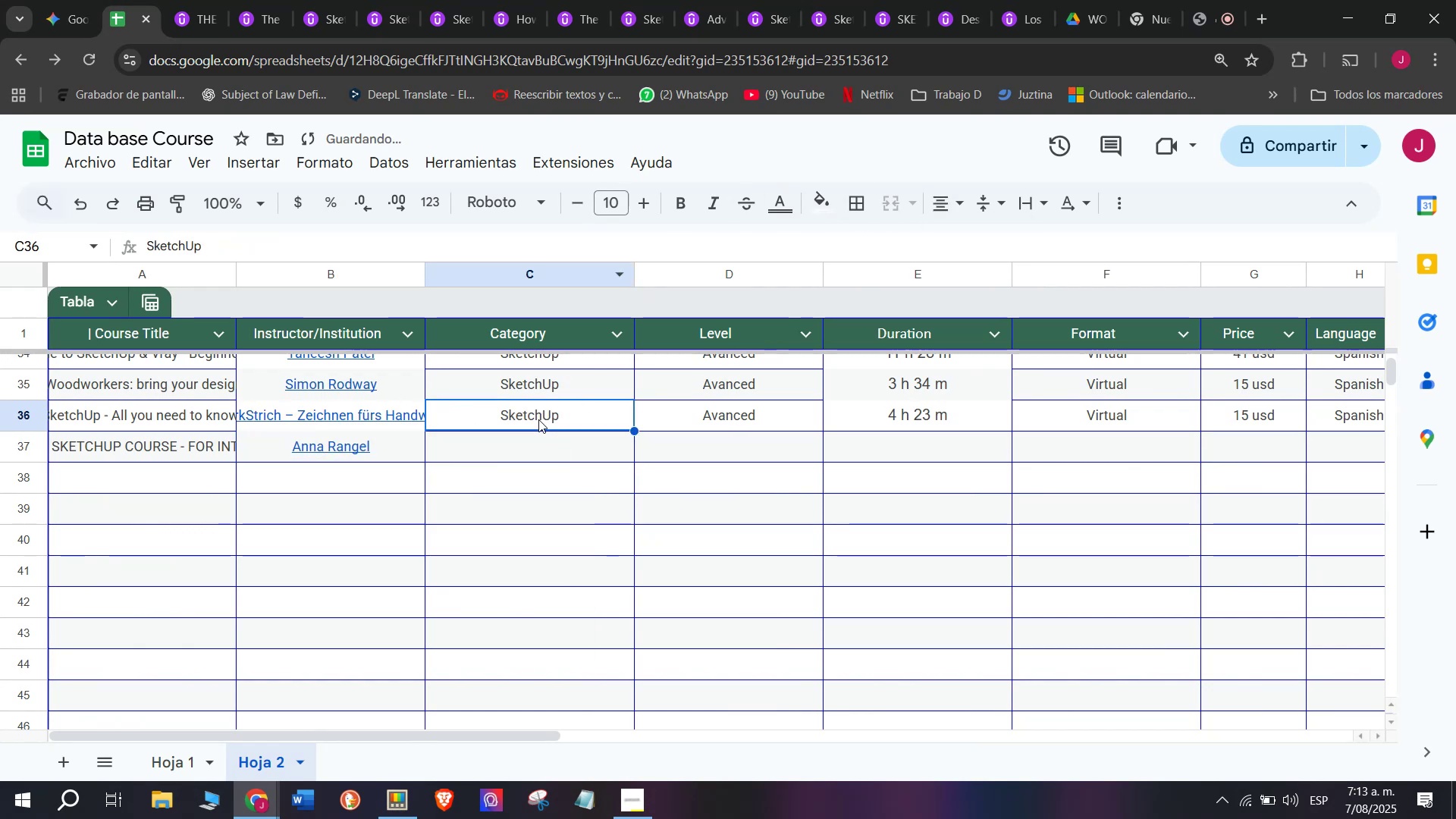 
key(Control+ControlLeft)
 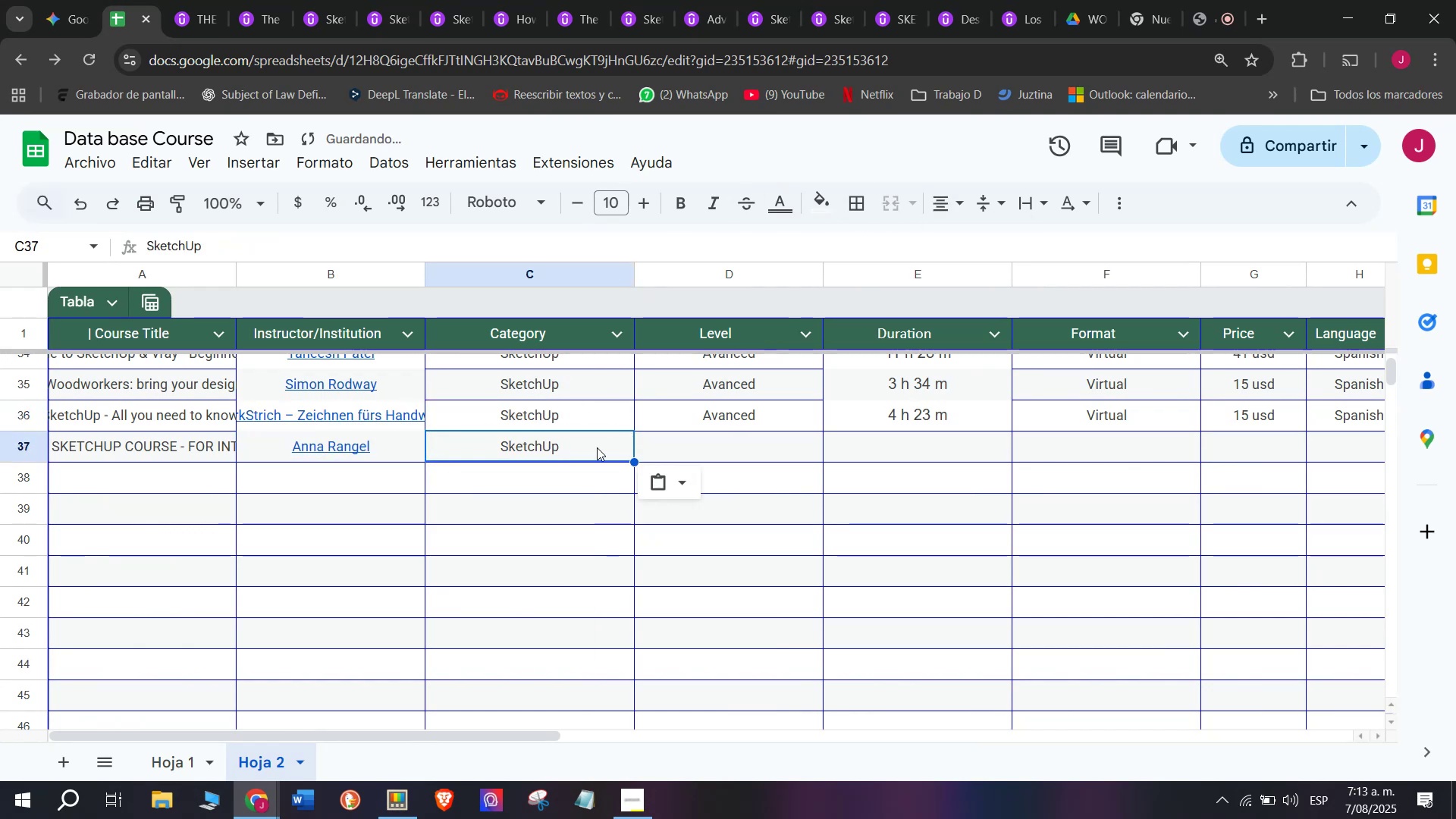 
key(Break)
 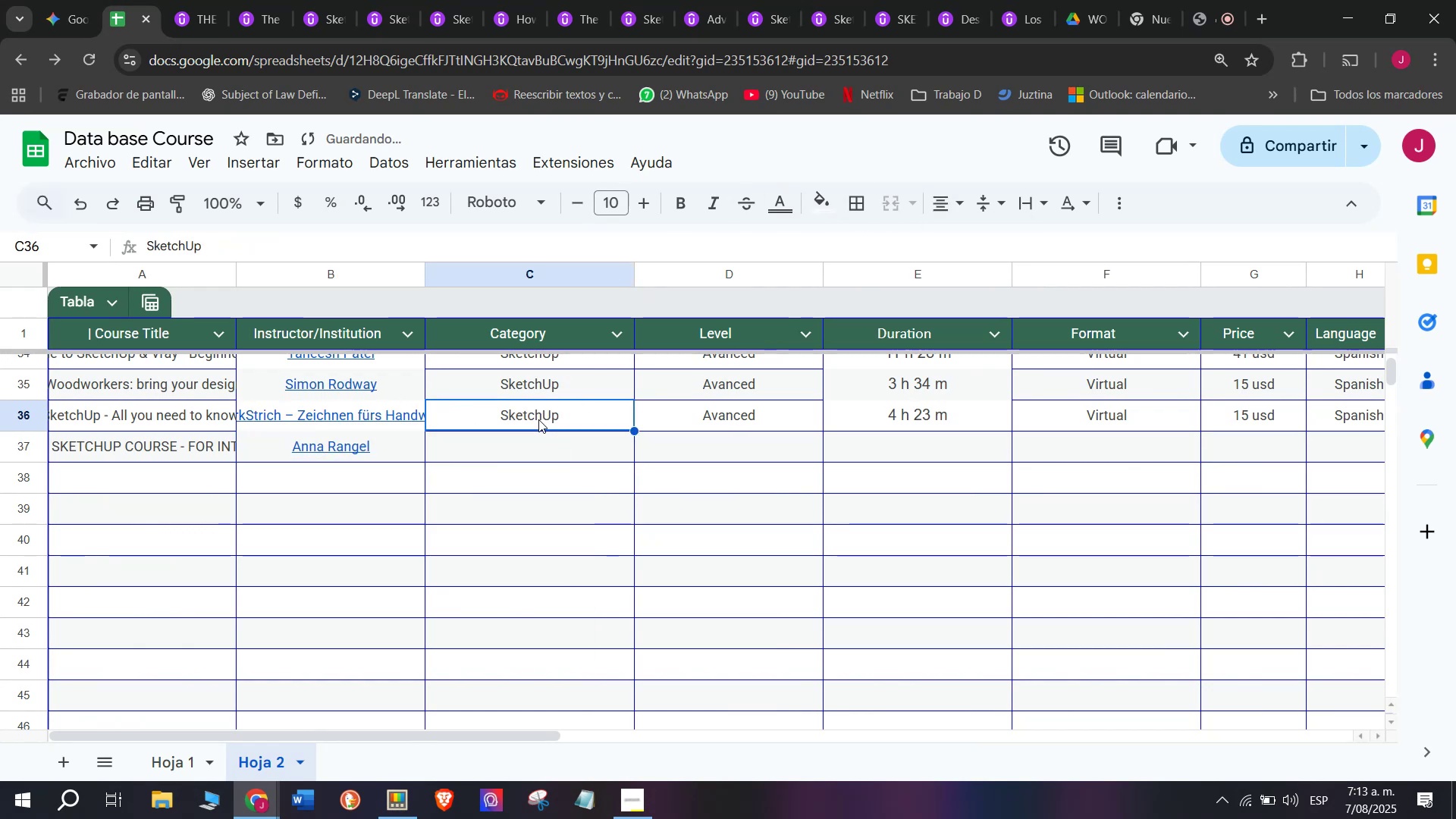 
key(Control+C)
 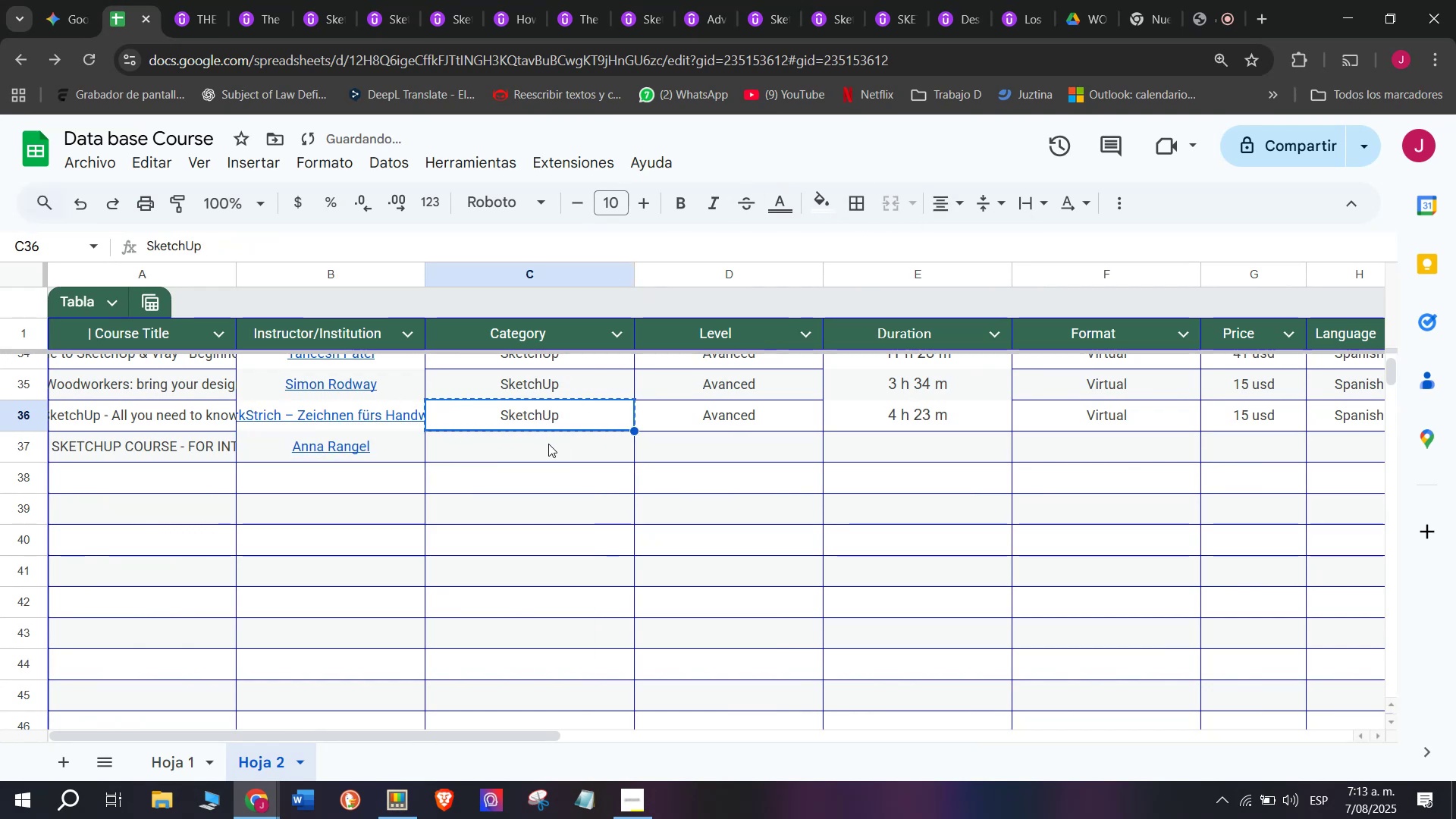 
left_click([548, 444])
 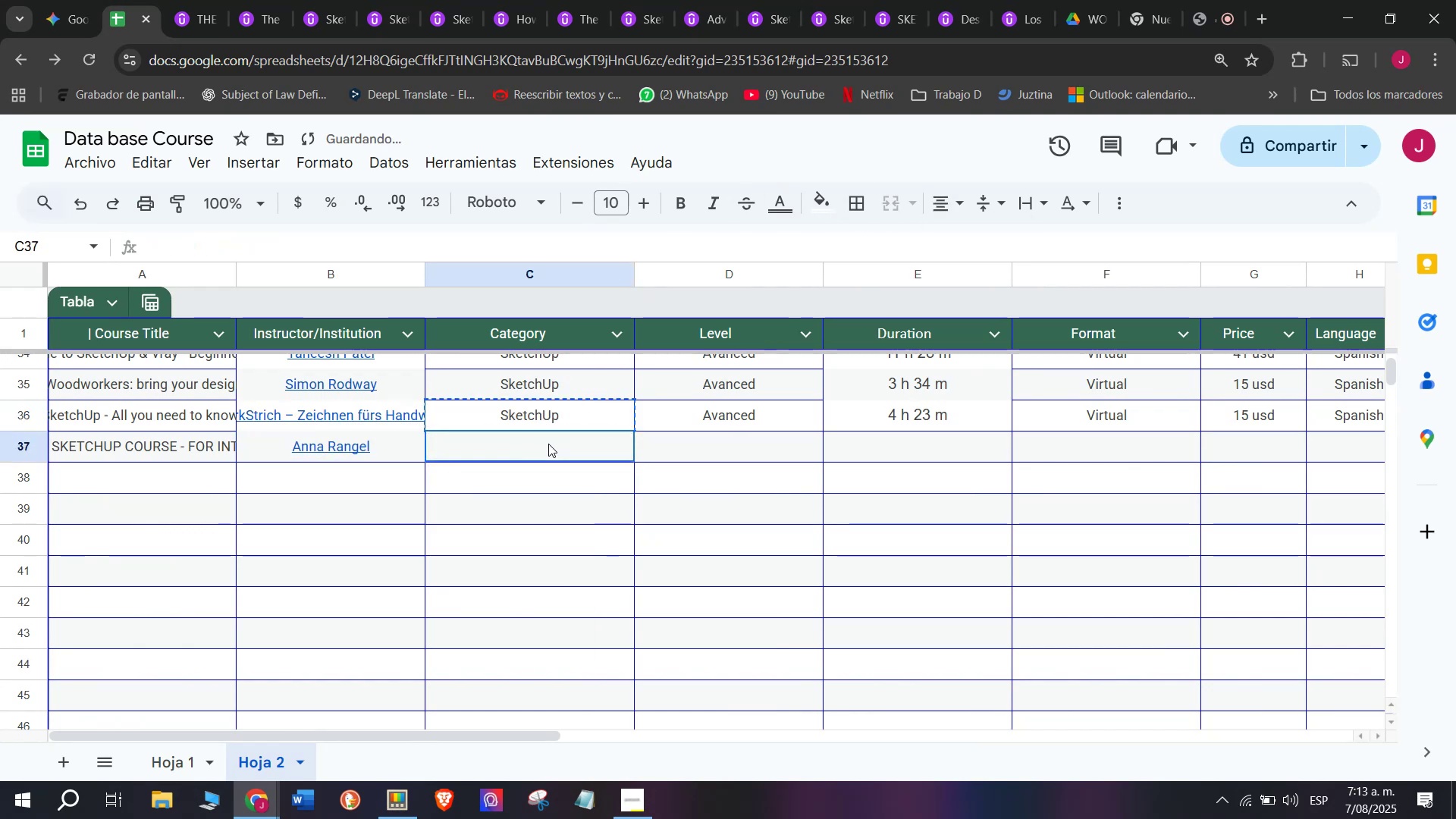 
key(Z)
 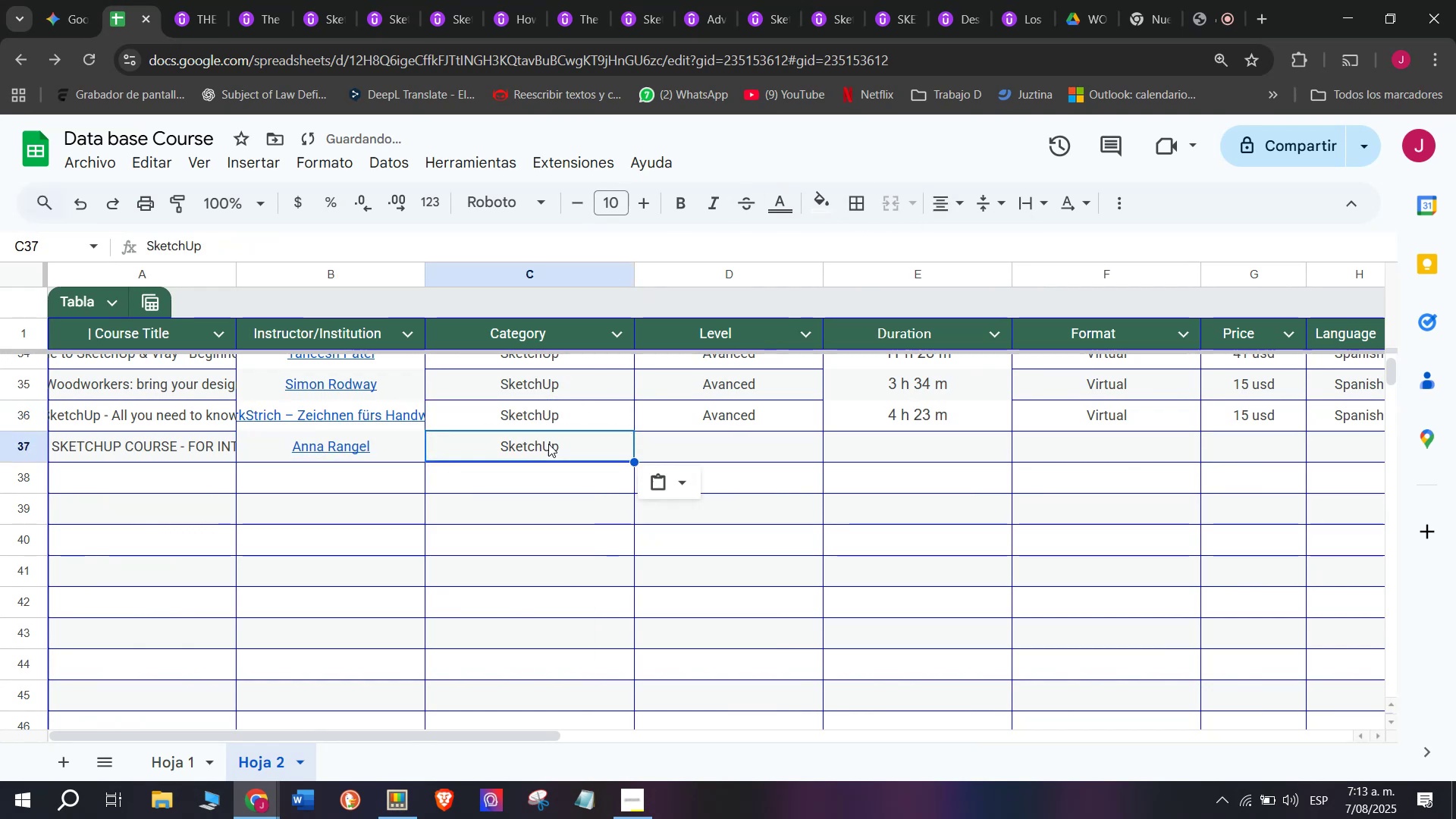 
key(Control+ControlLeft)
 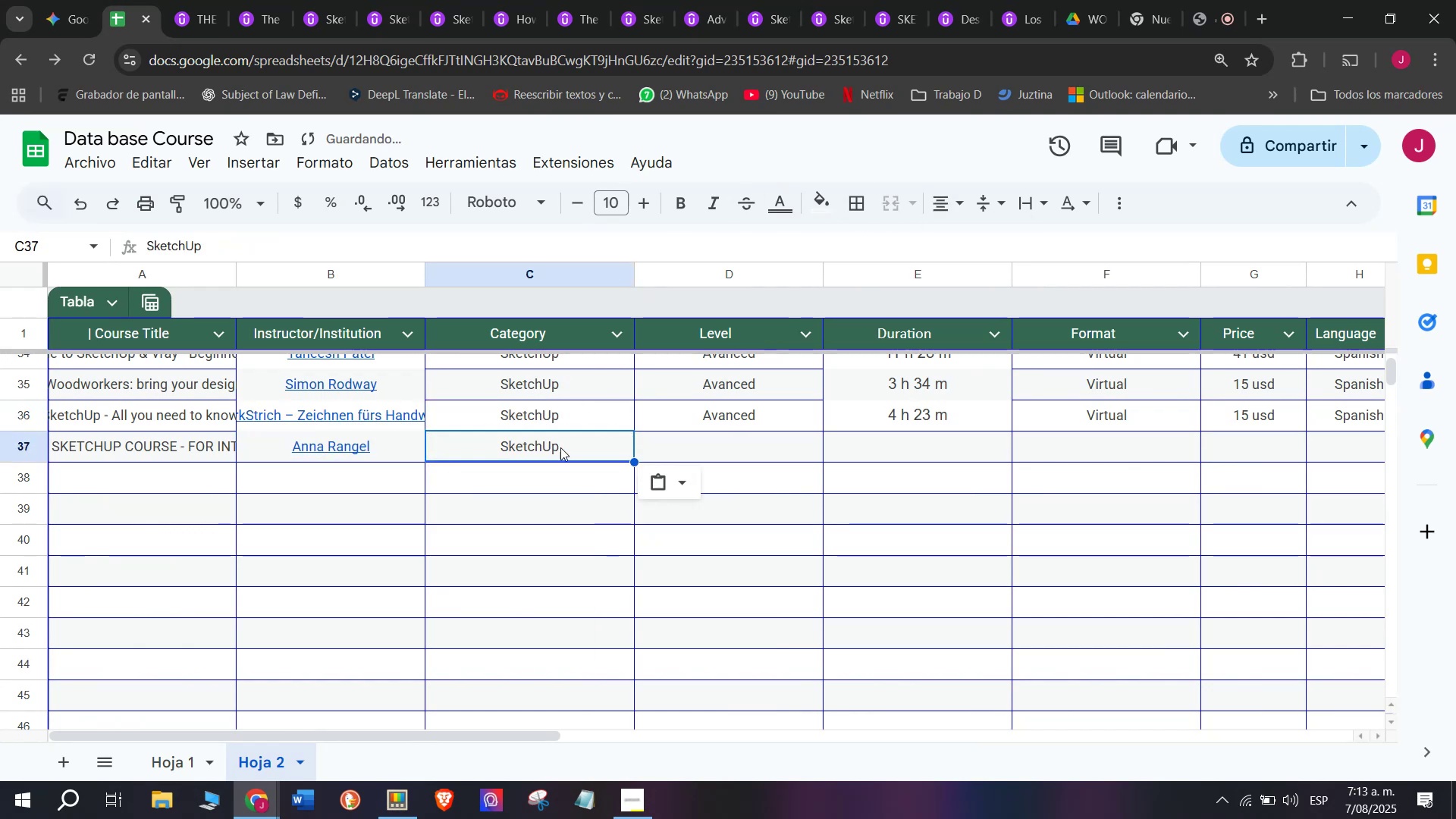 
key(Control+V)
 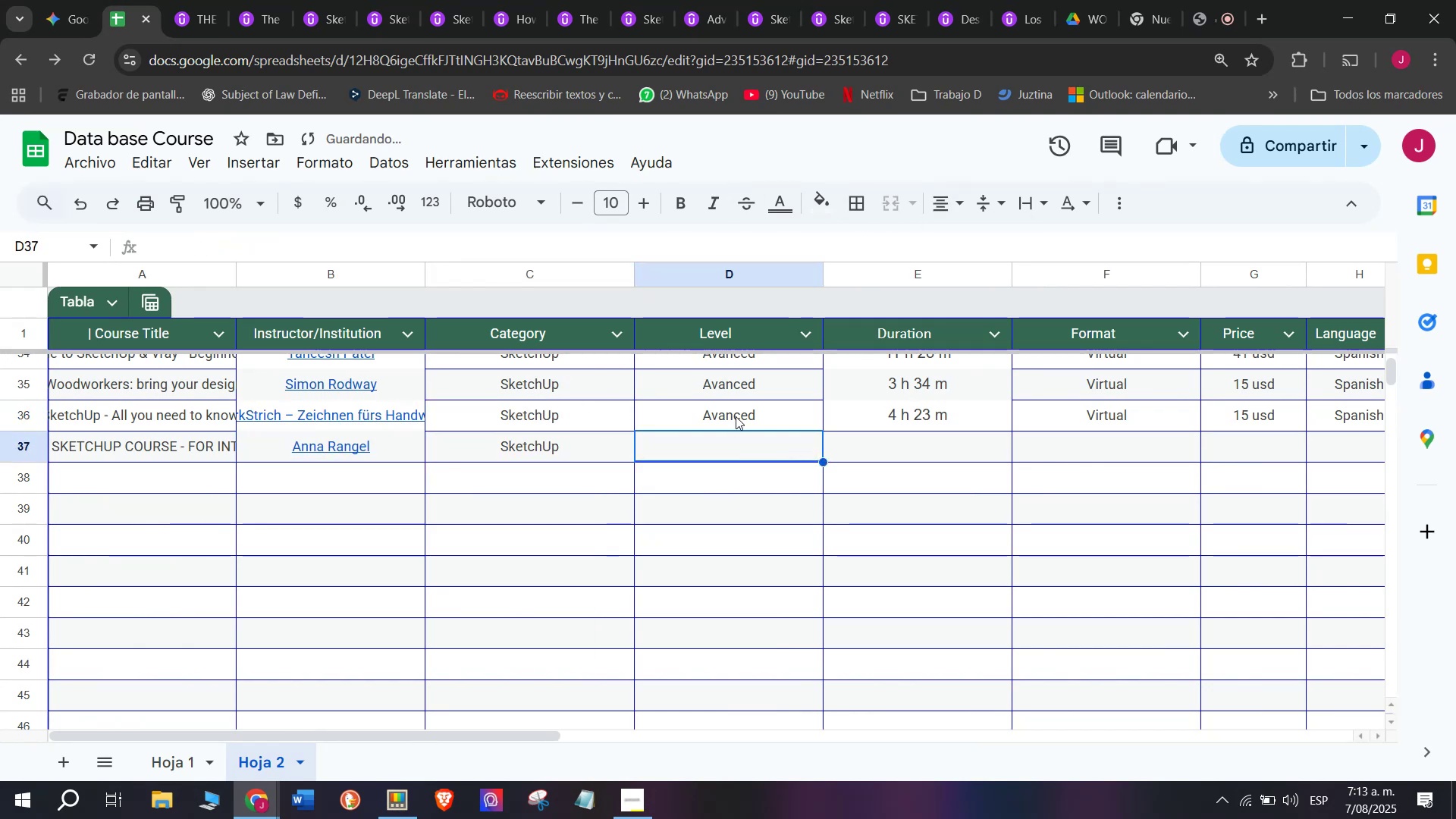 
double_click([736, 414])
 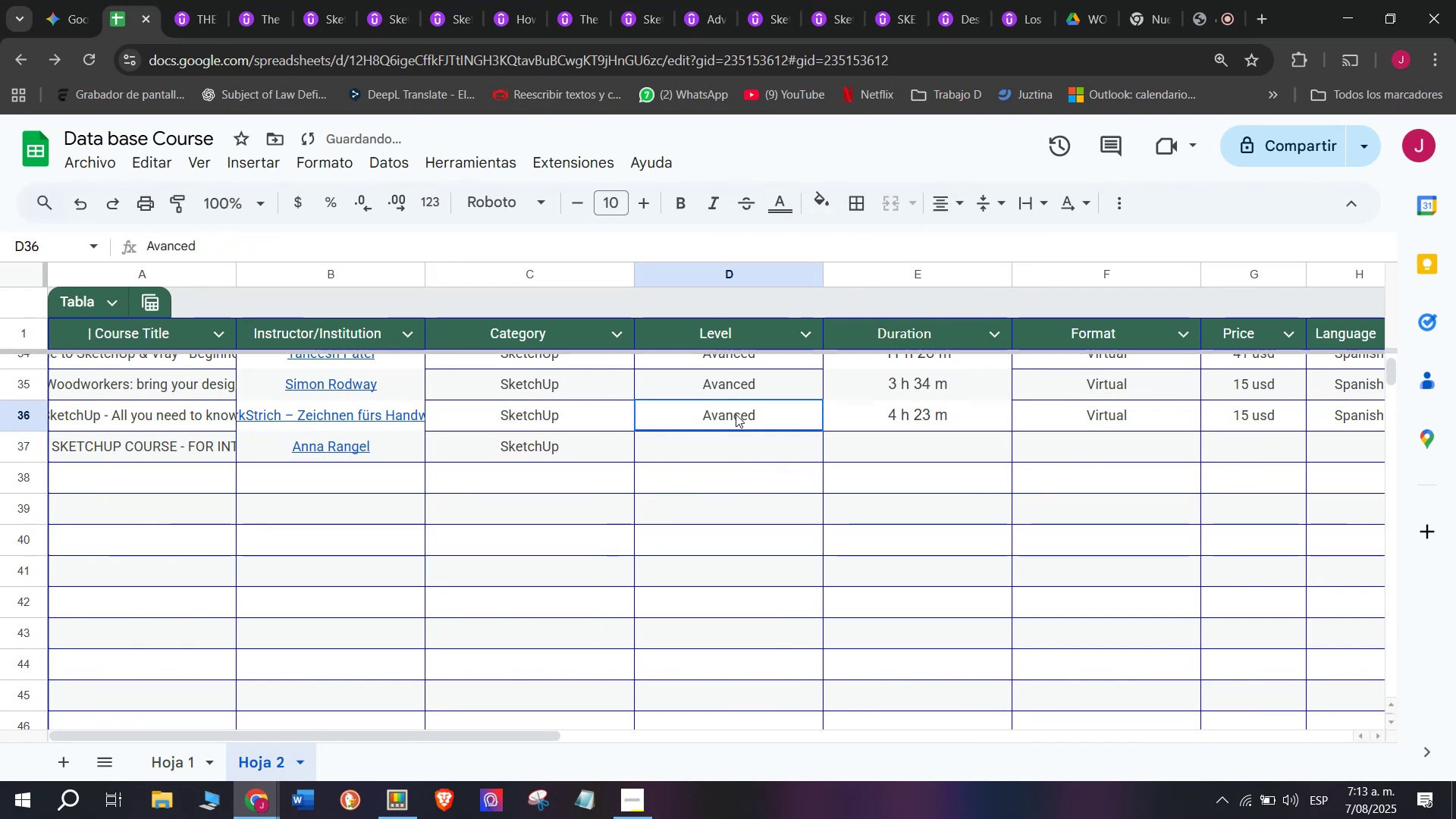 
key(Break)
 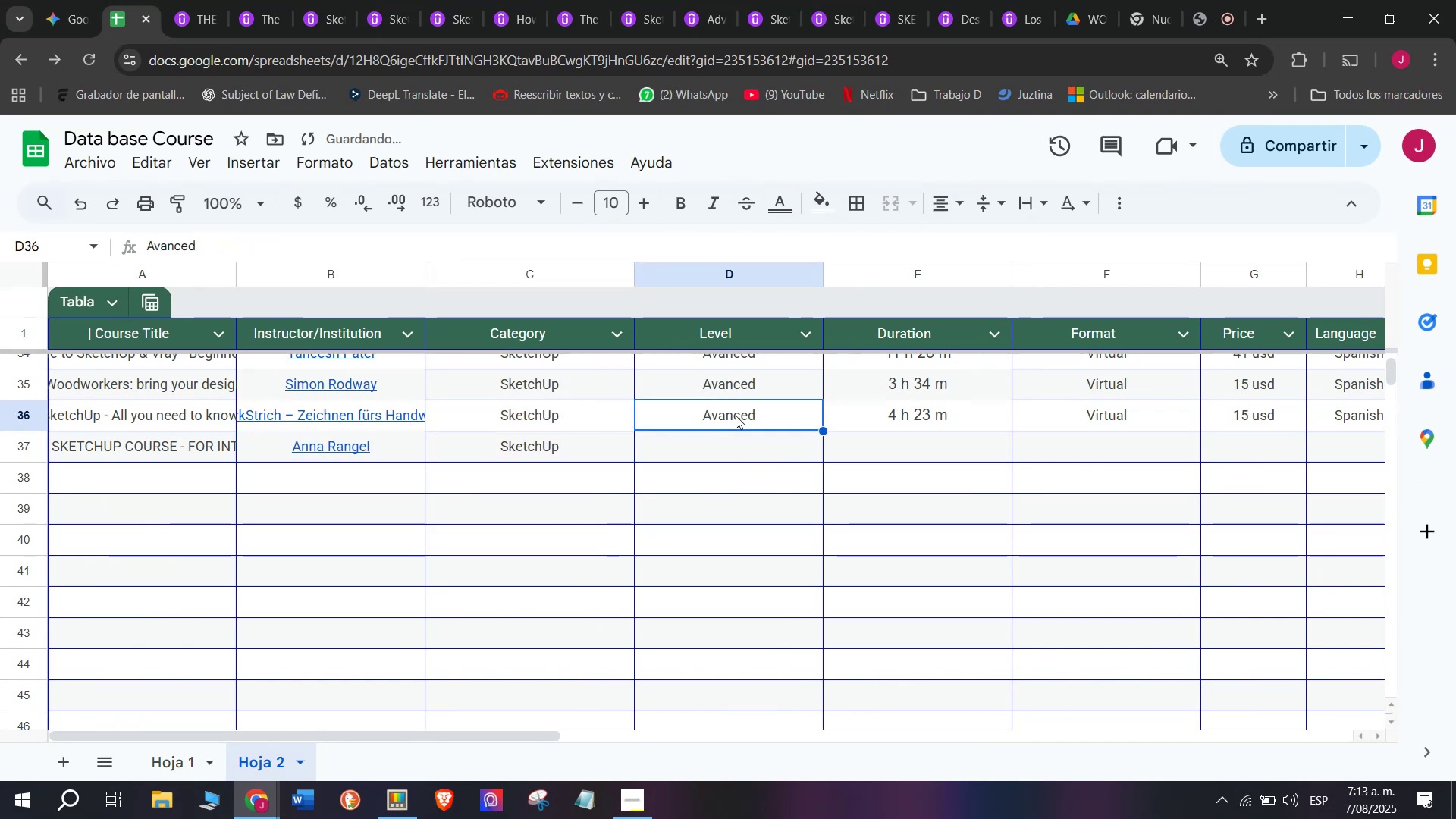 
key(Control+ControlLeft)
 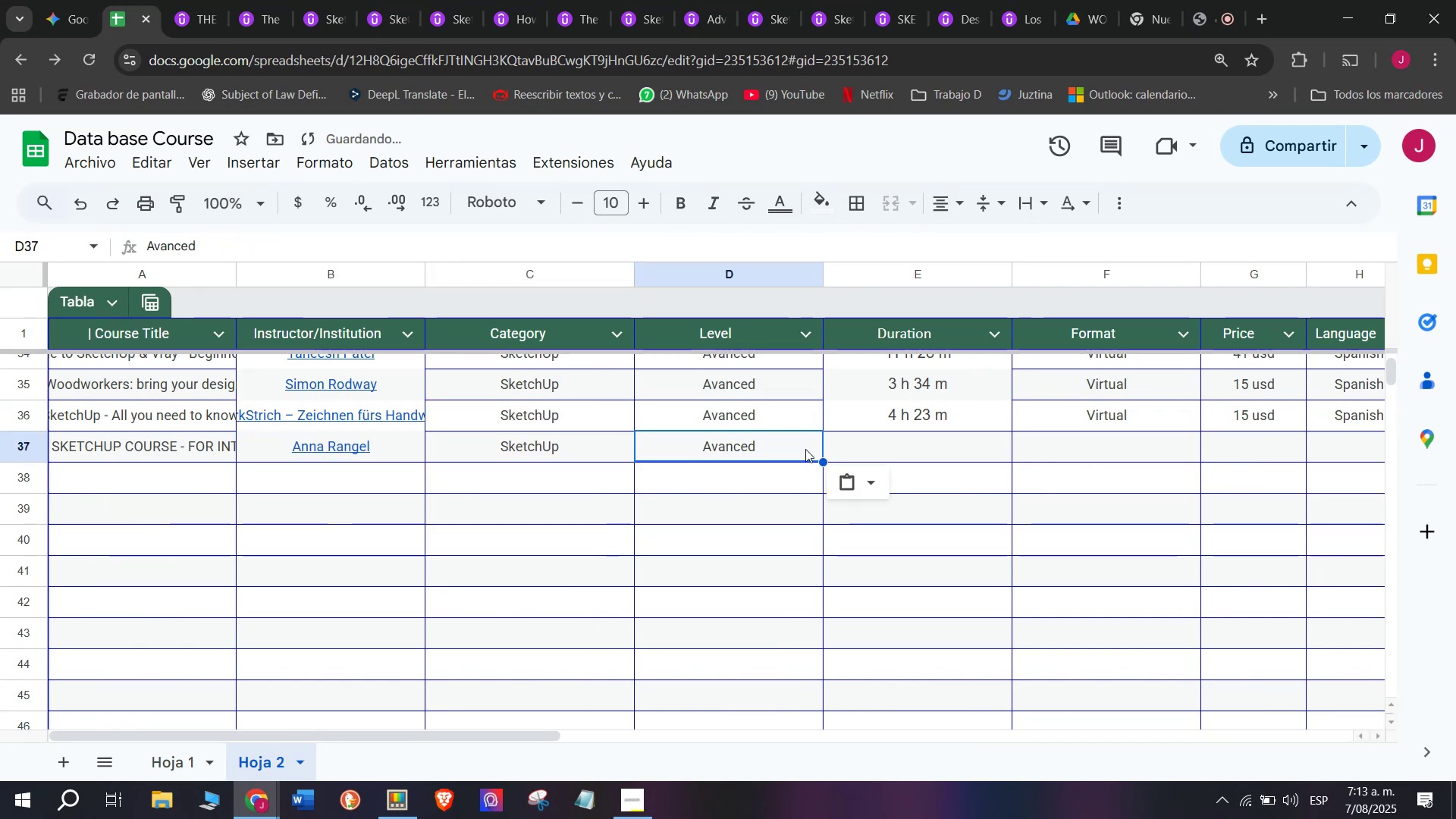 
key(Control+C)
 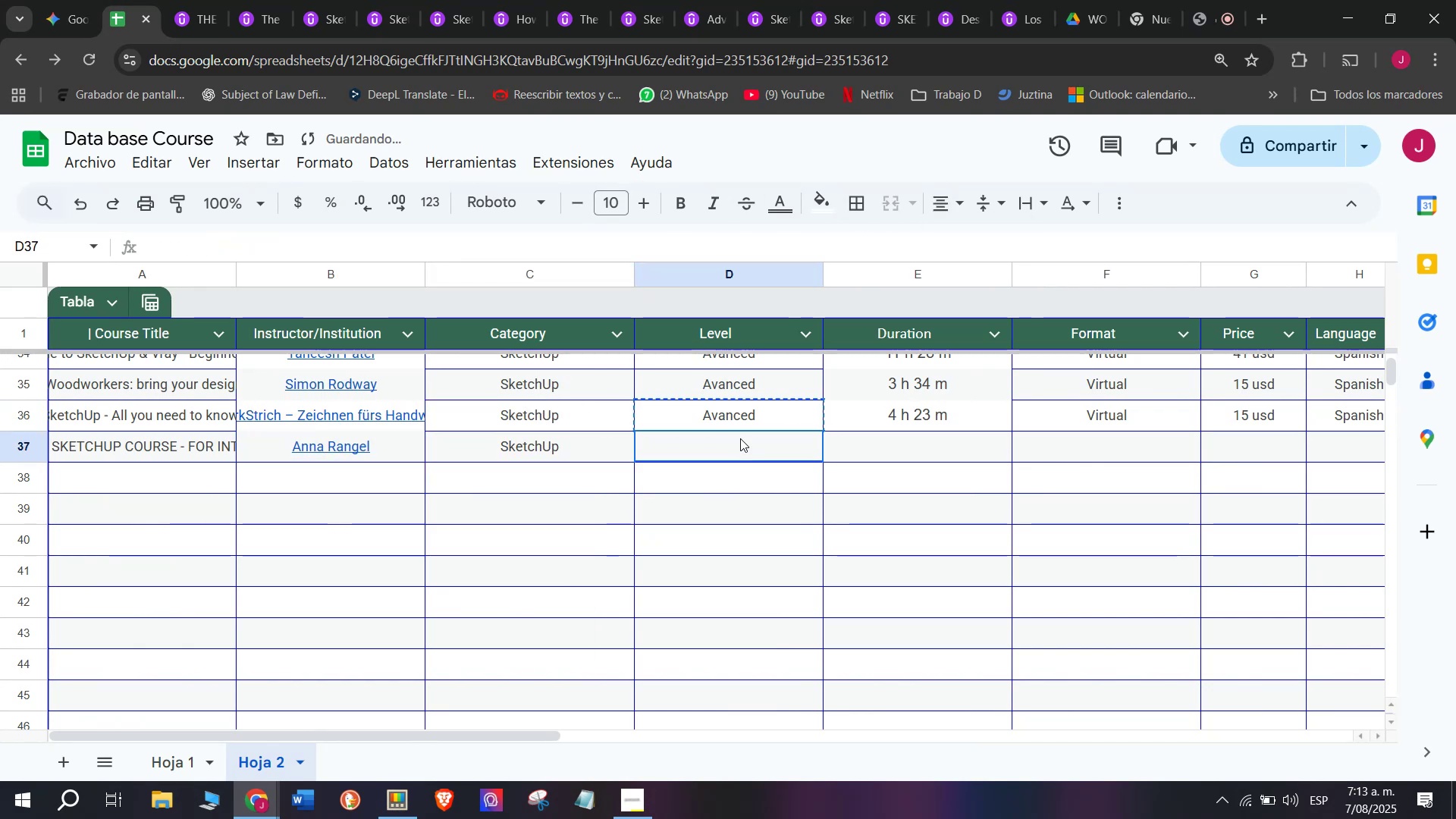 
key(Control+ControlLeft)
 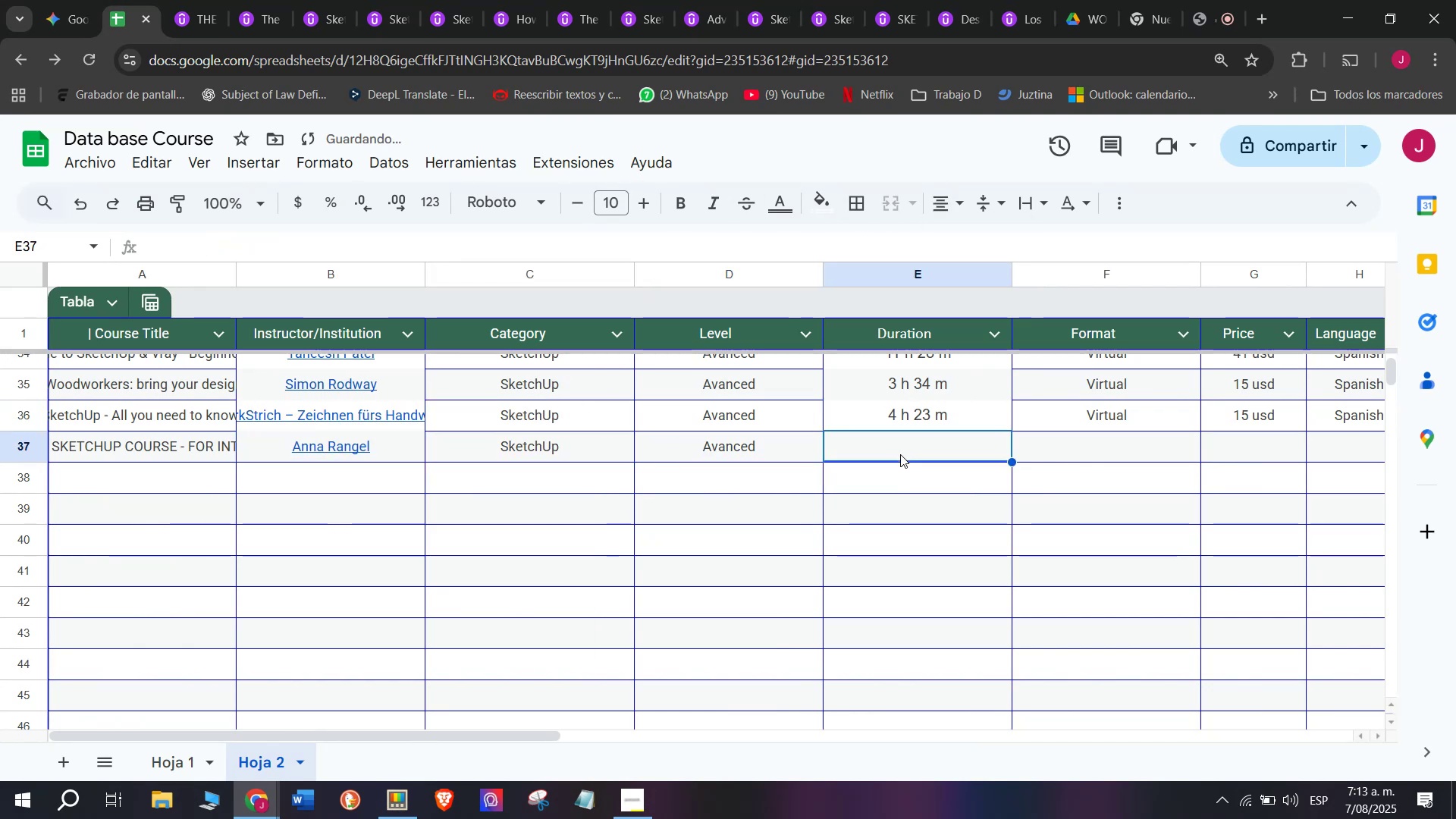 
key(Z)
 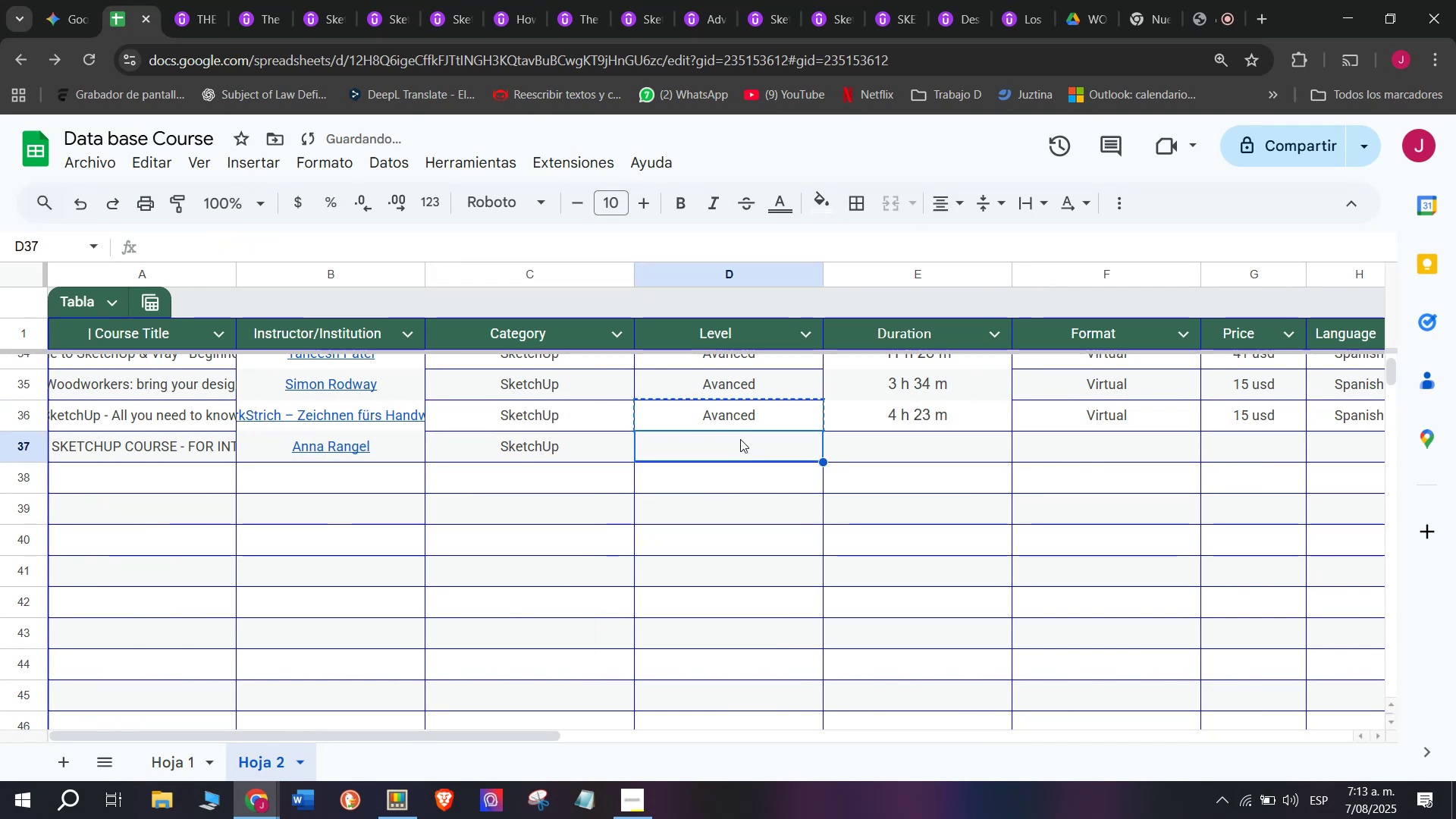 
key(Control+V)
 